 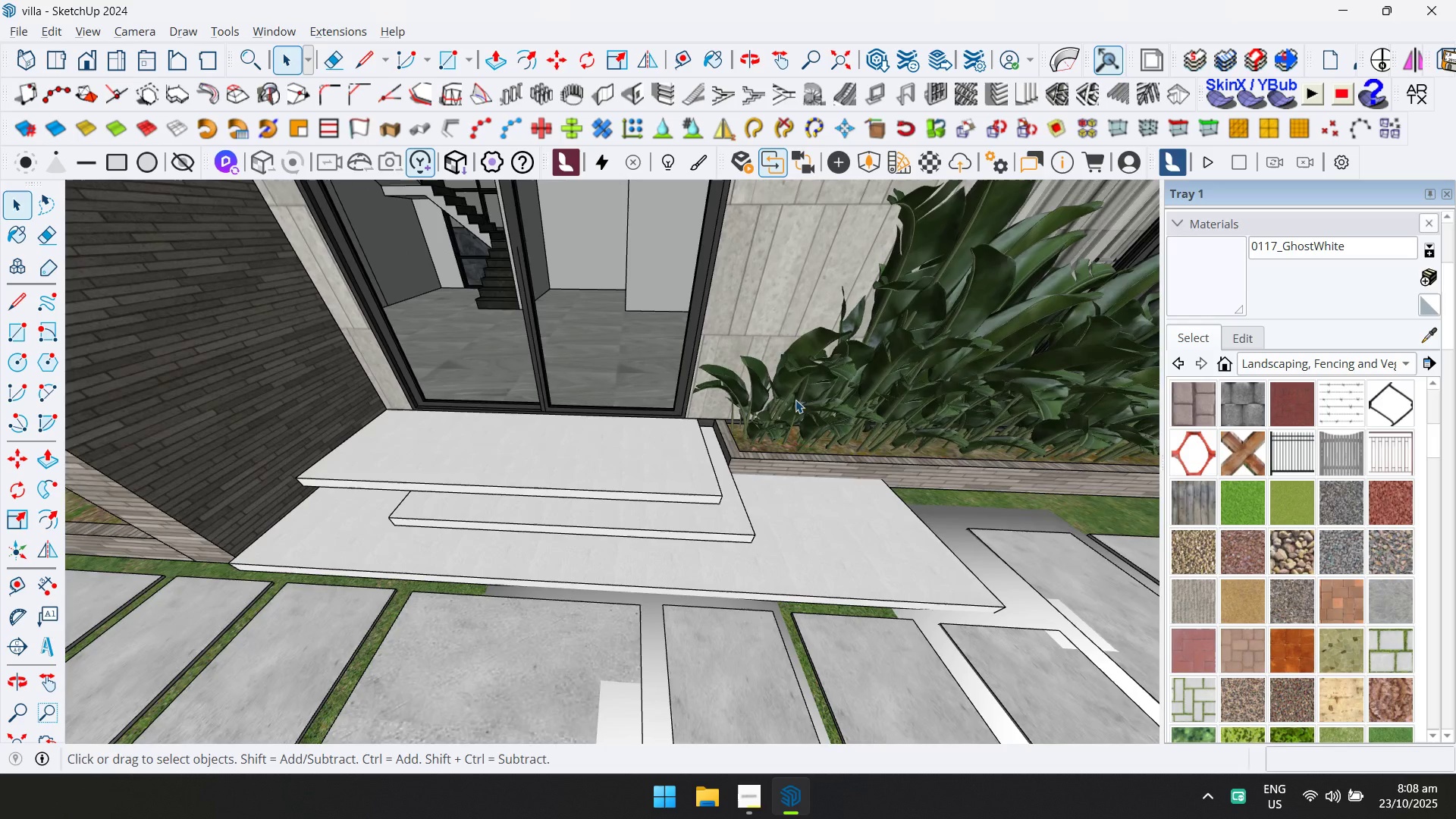 
double_click([844, 390])
 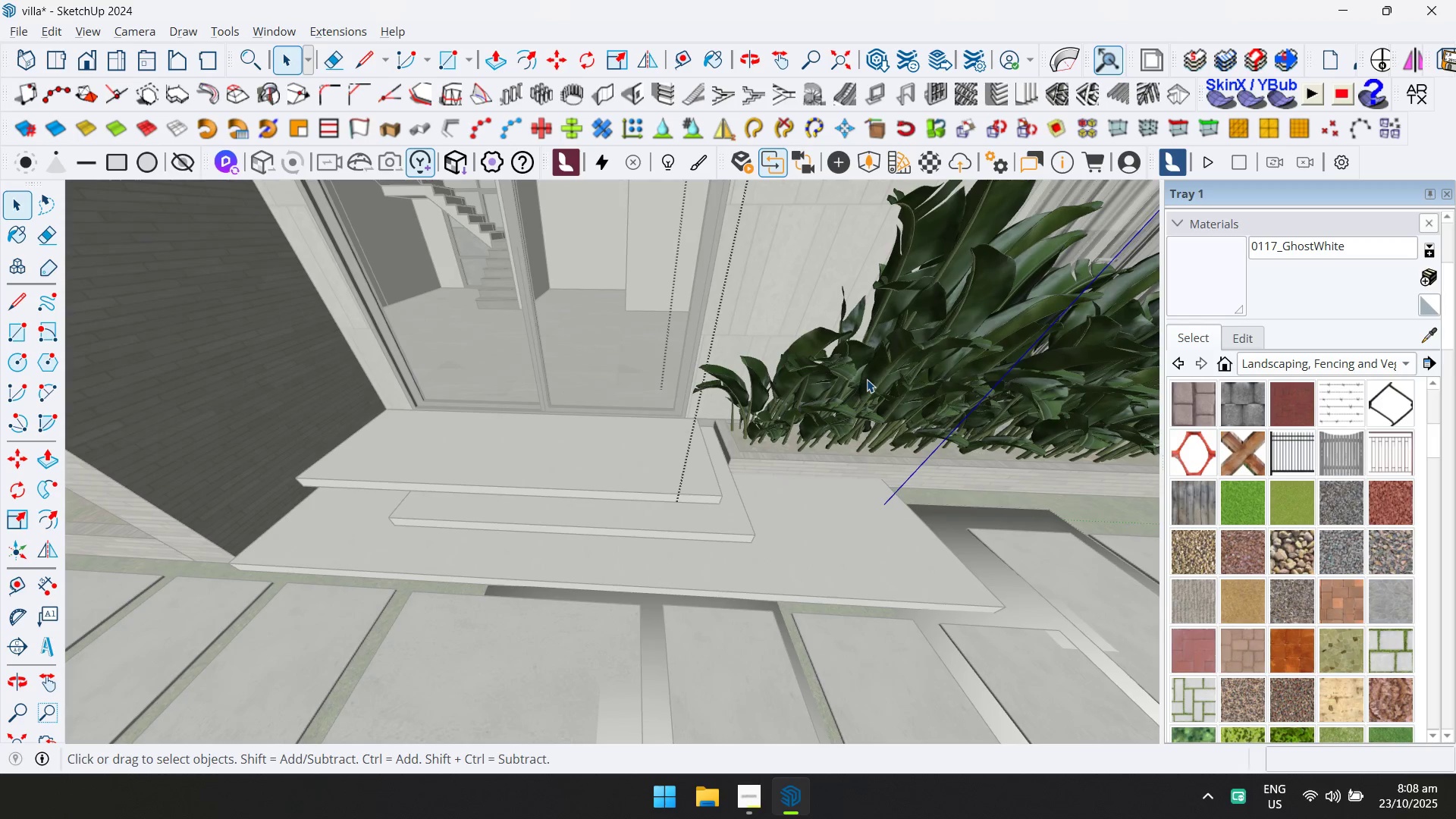 
left_click([874, 376])
 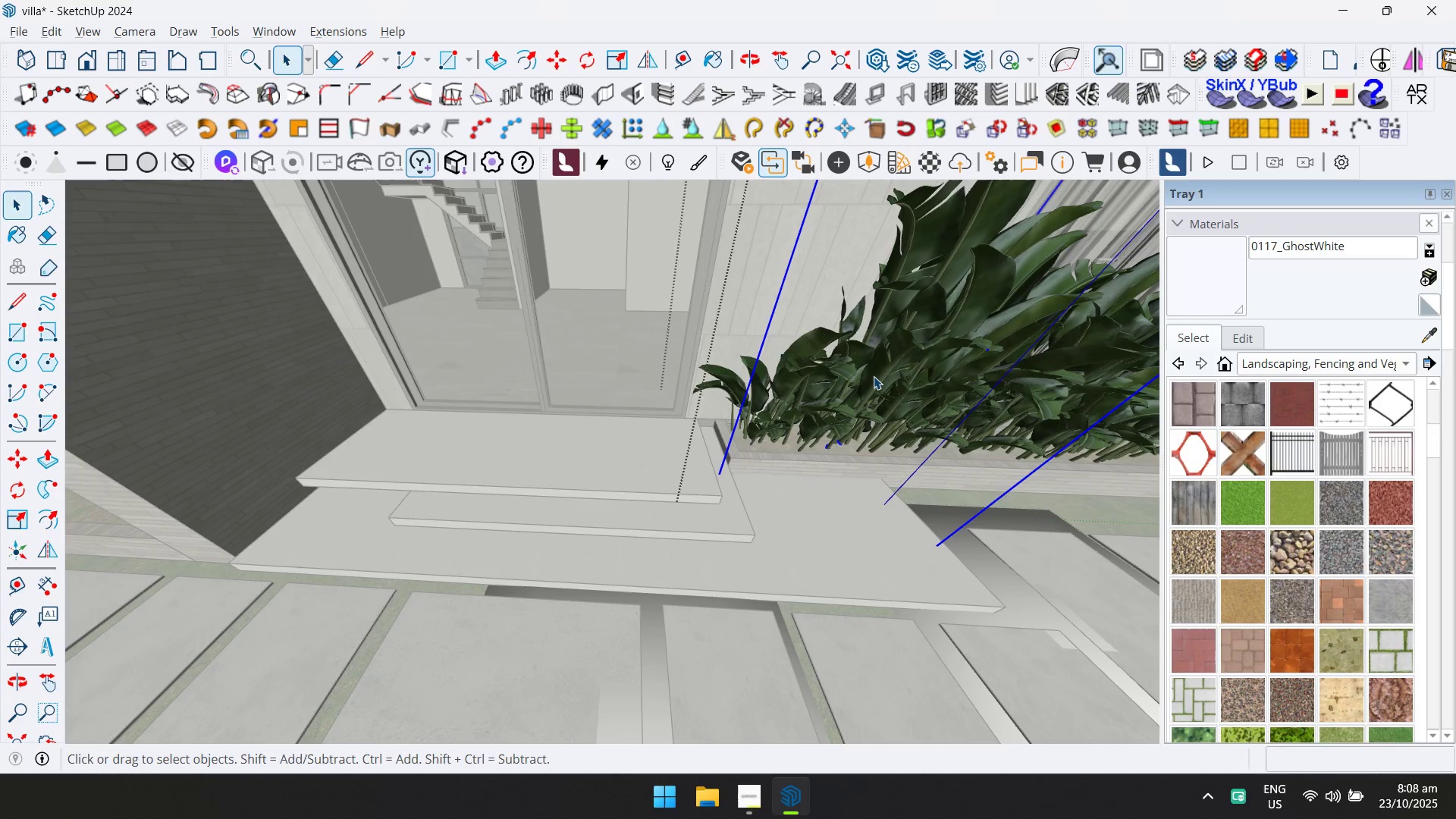 
scroll: coordinate [867, 377], scroll_direction: down, amount: 21.0
 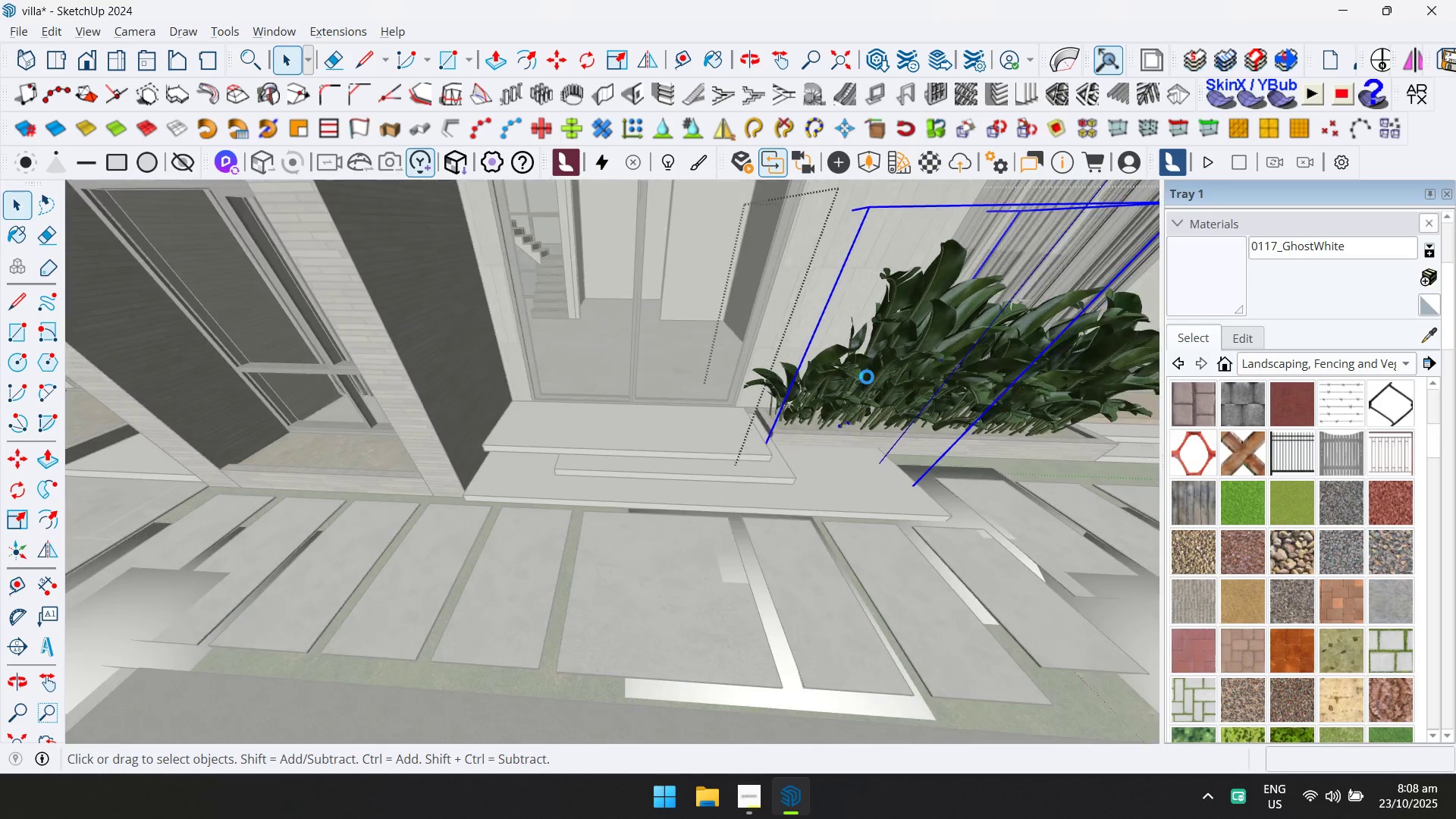 
key(Control+C)
 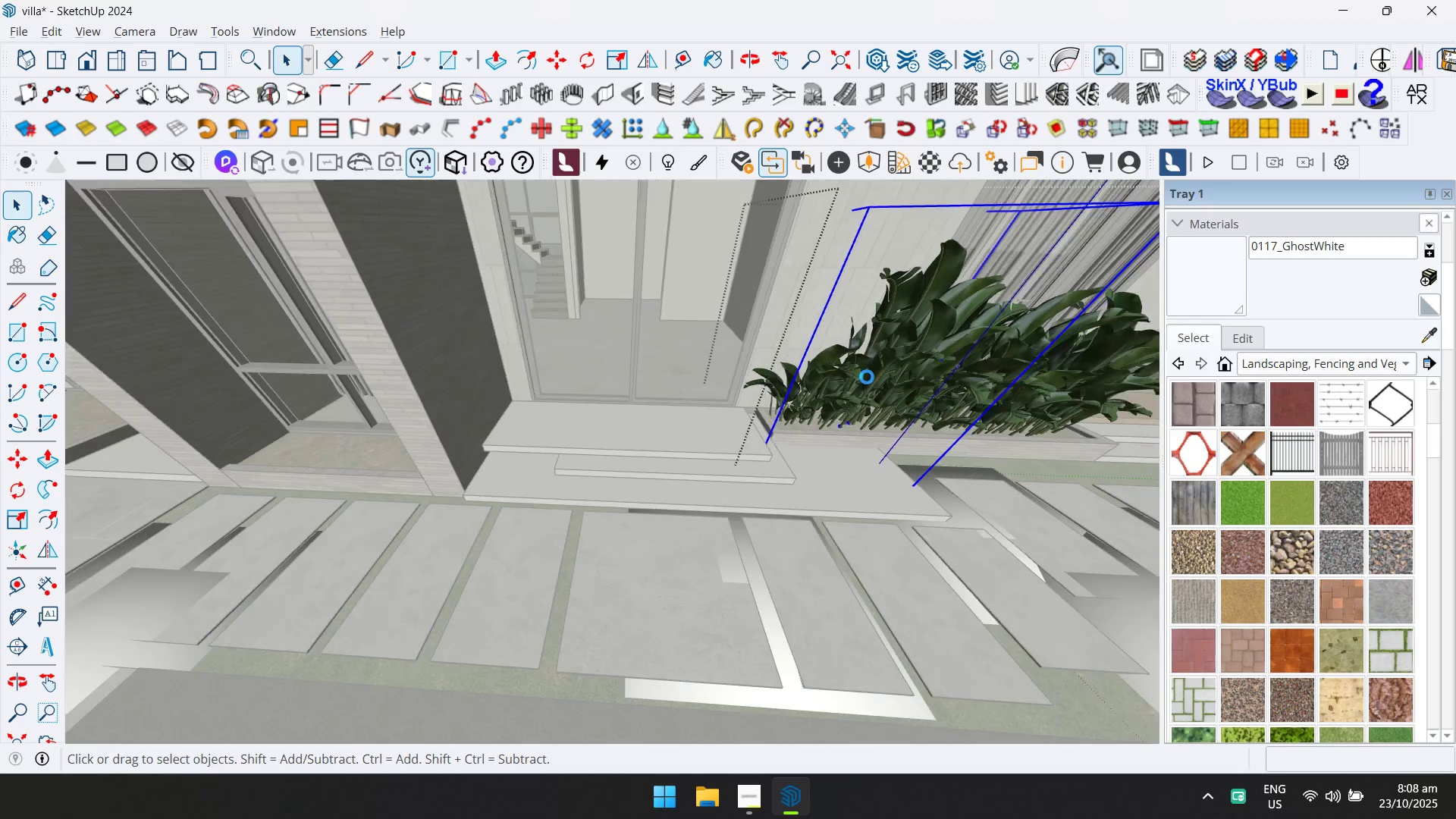 
scroll: coordinate [860, 380], scroll_direction: down, amount: 8.0
 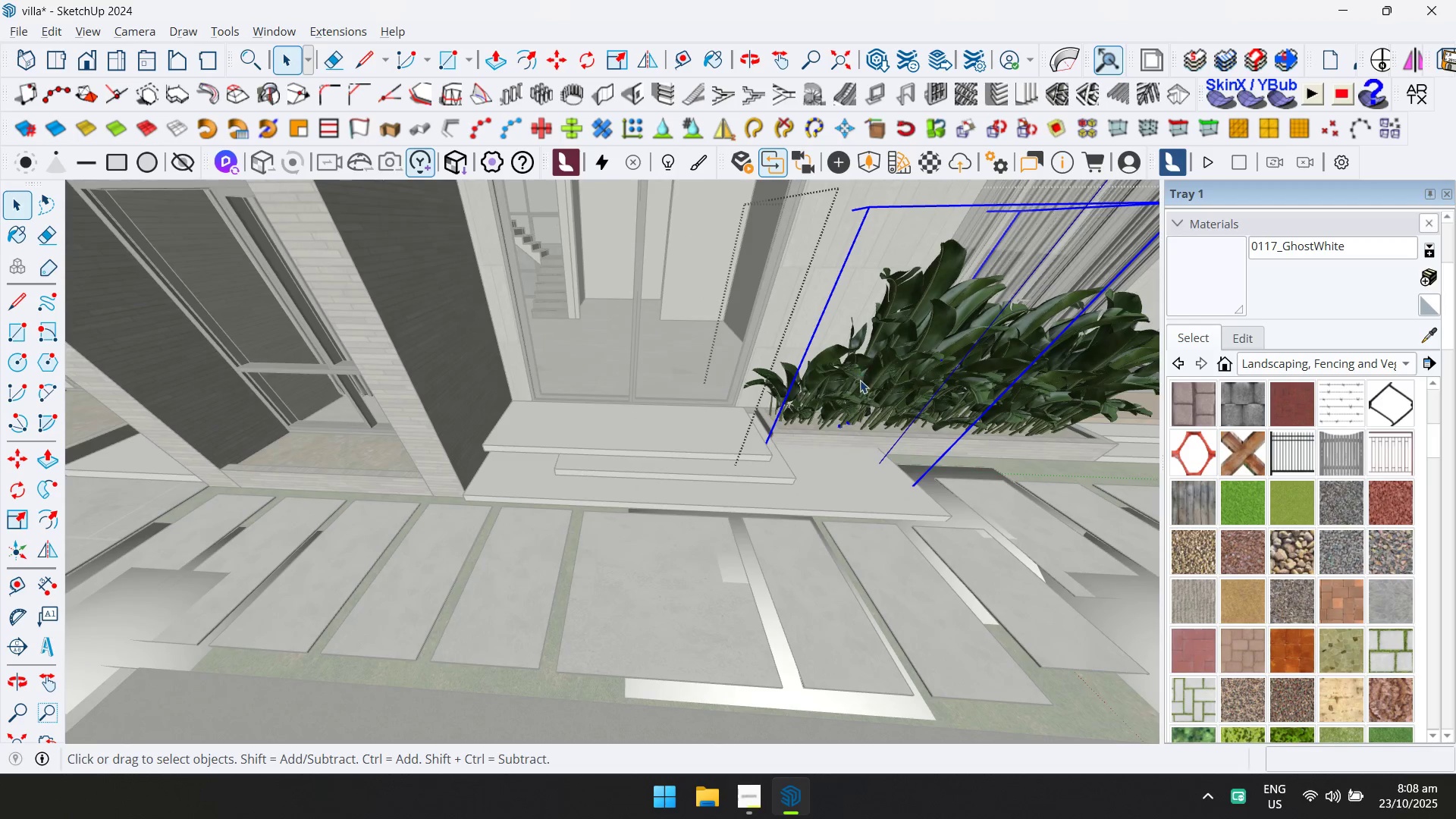 
key(Escape)
 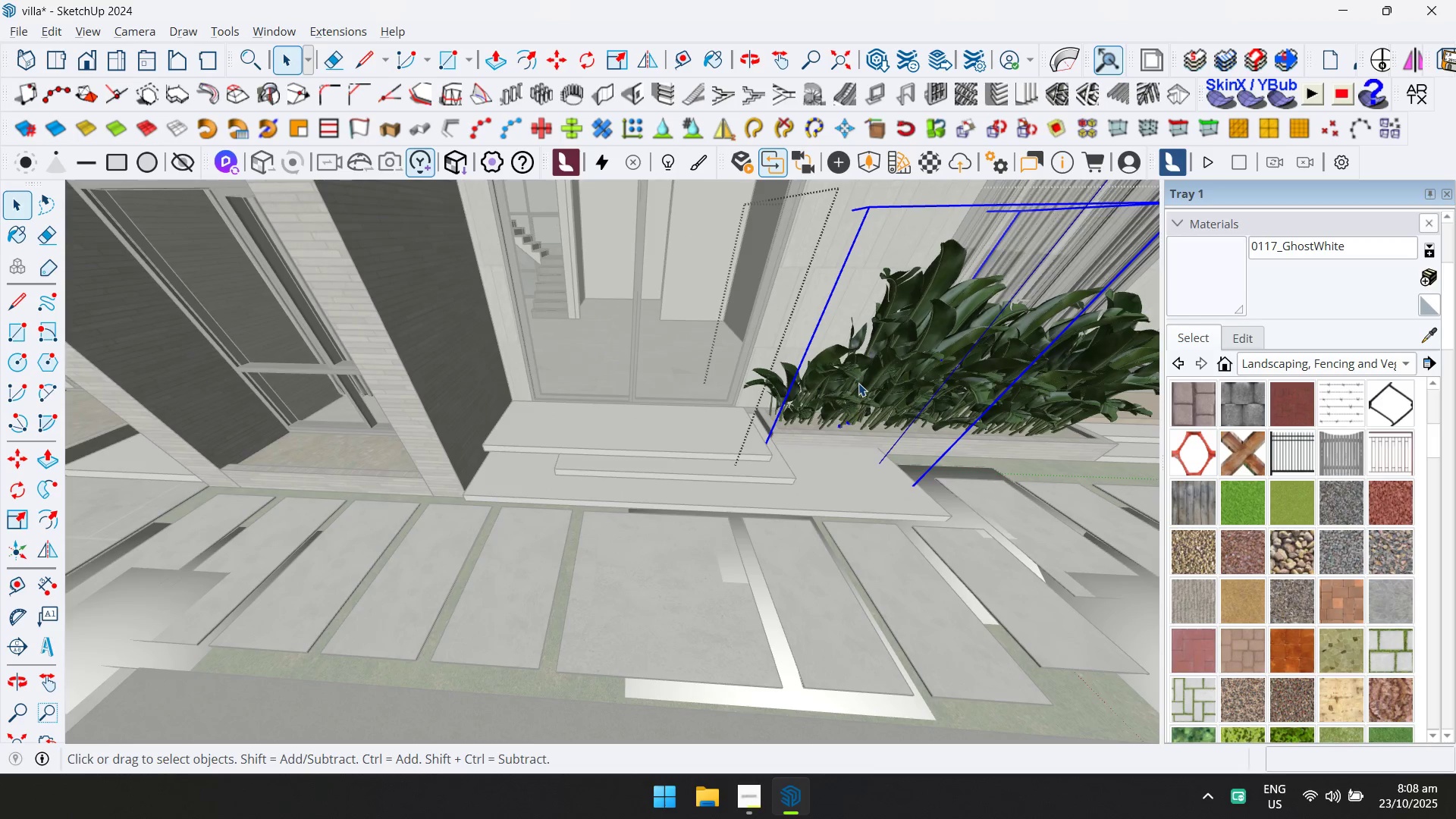 
key(Escape)
 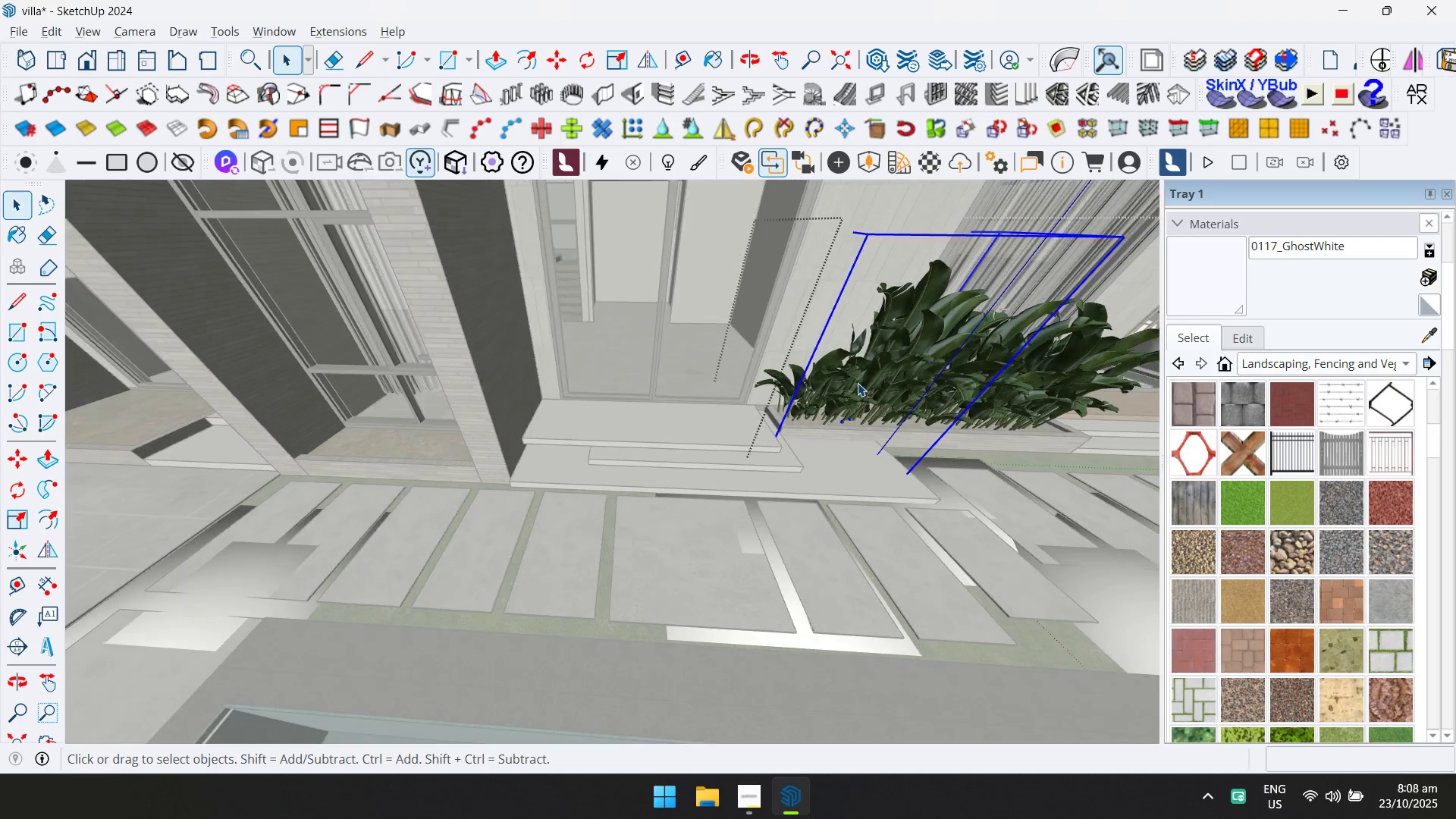 
key(Escape)
 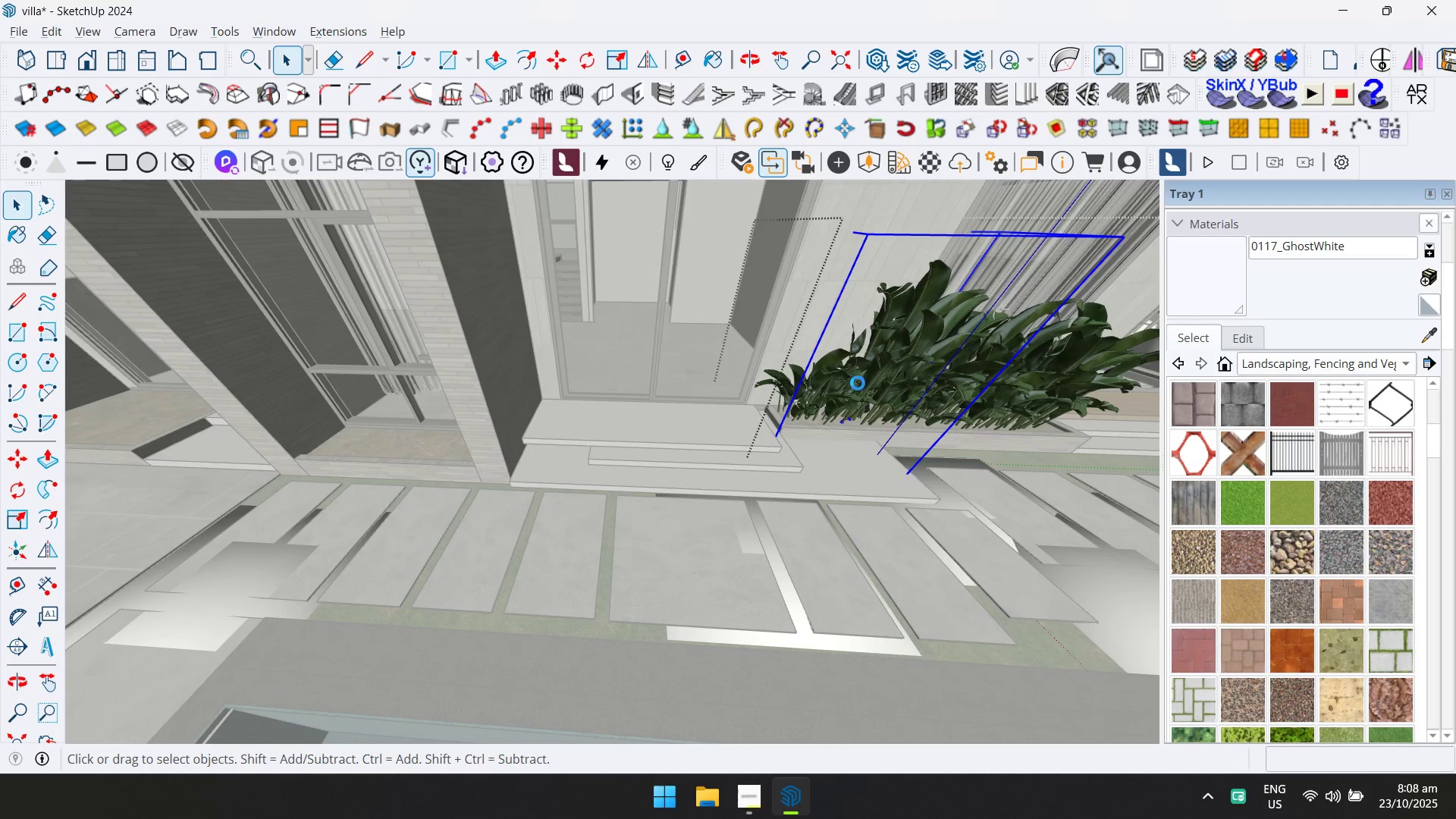 
key(Escape)
 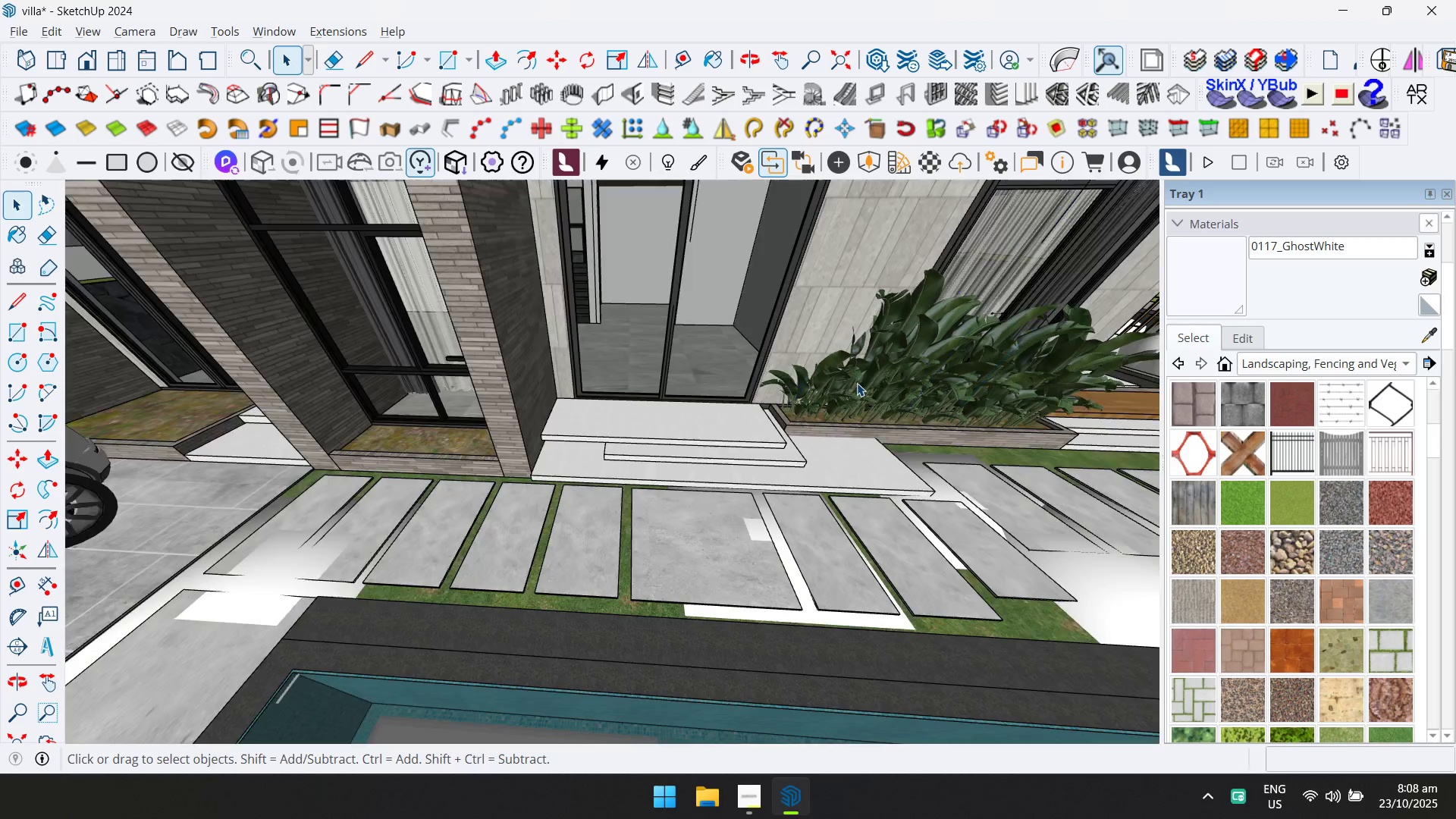 
key(Escape)
 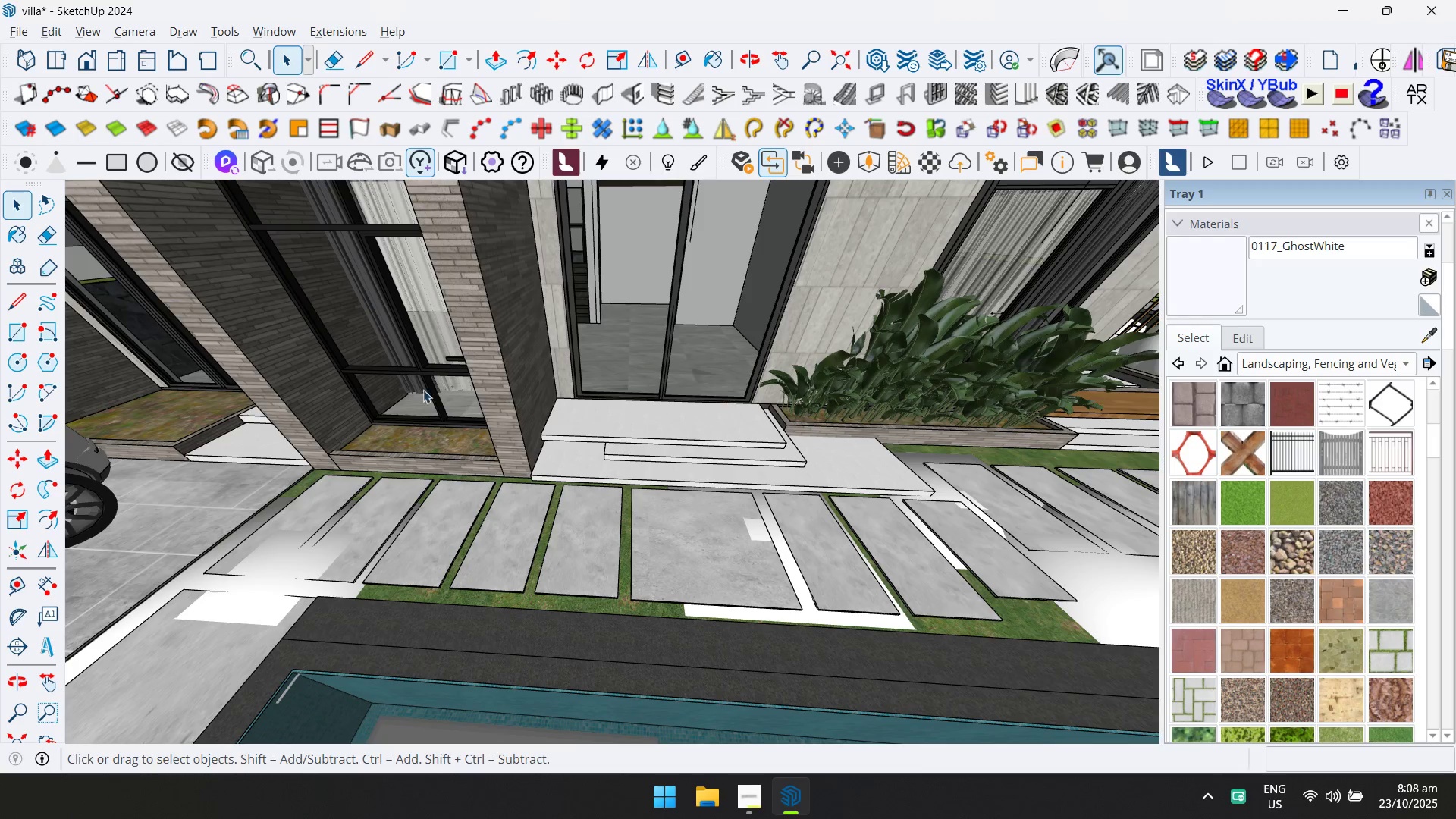 
key(Shift+ShiftLeft)
 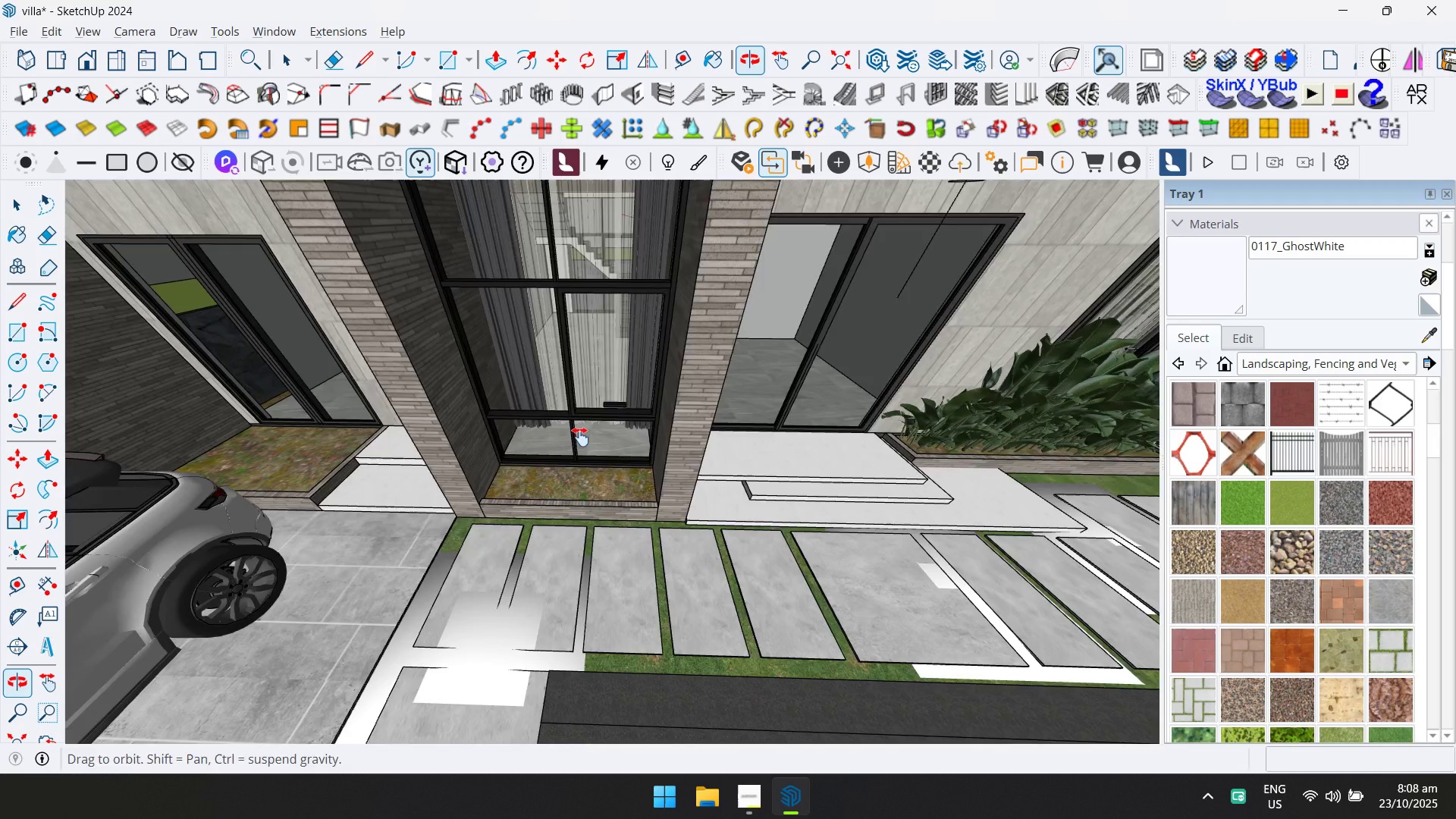 
scroll: coordinate [543, 475], scroll_direction: up, amount: 6.0
 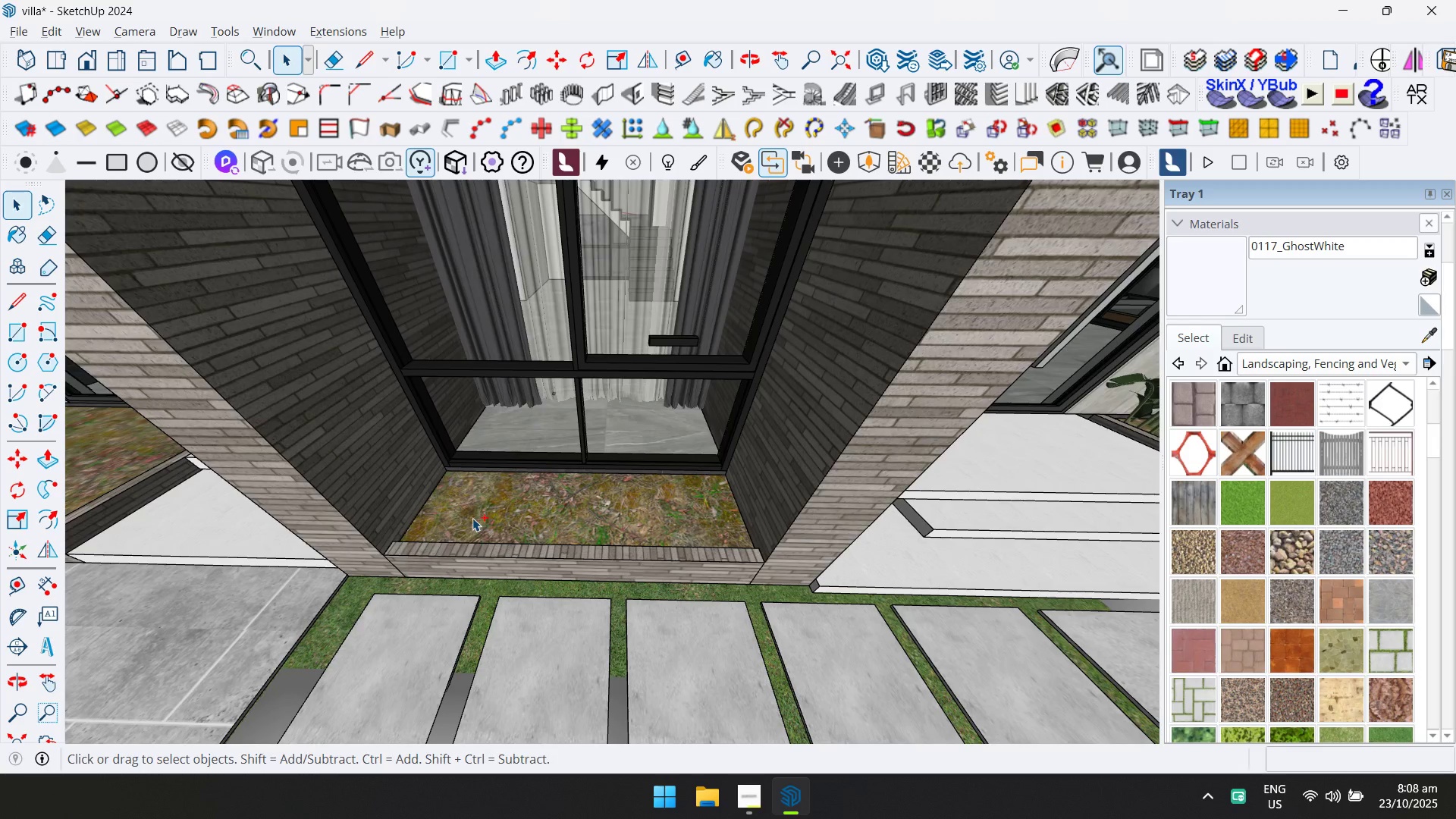 
key(Control+V)
 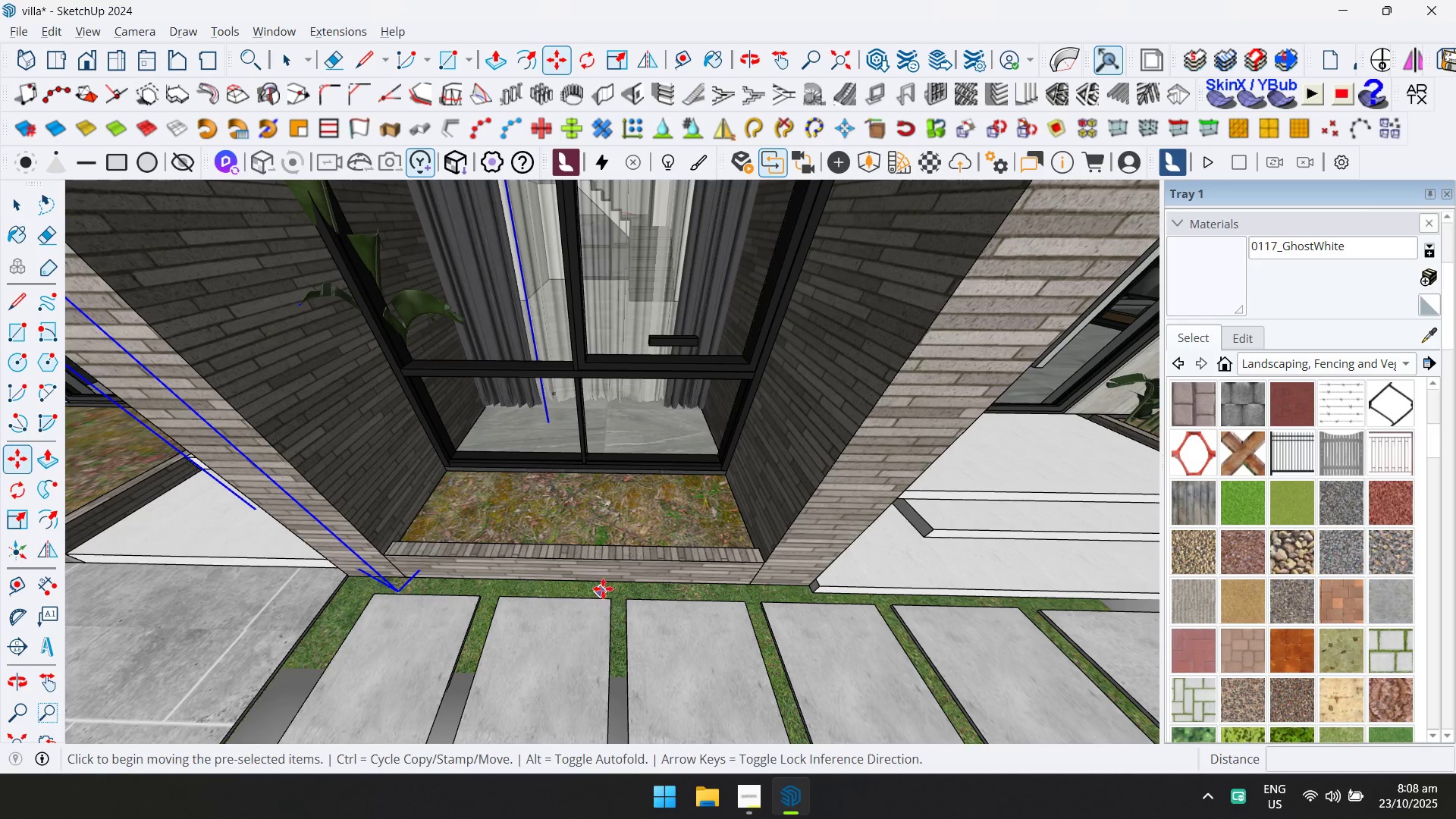 
left_click([454, 472])
 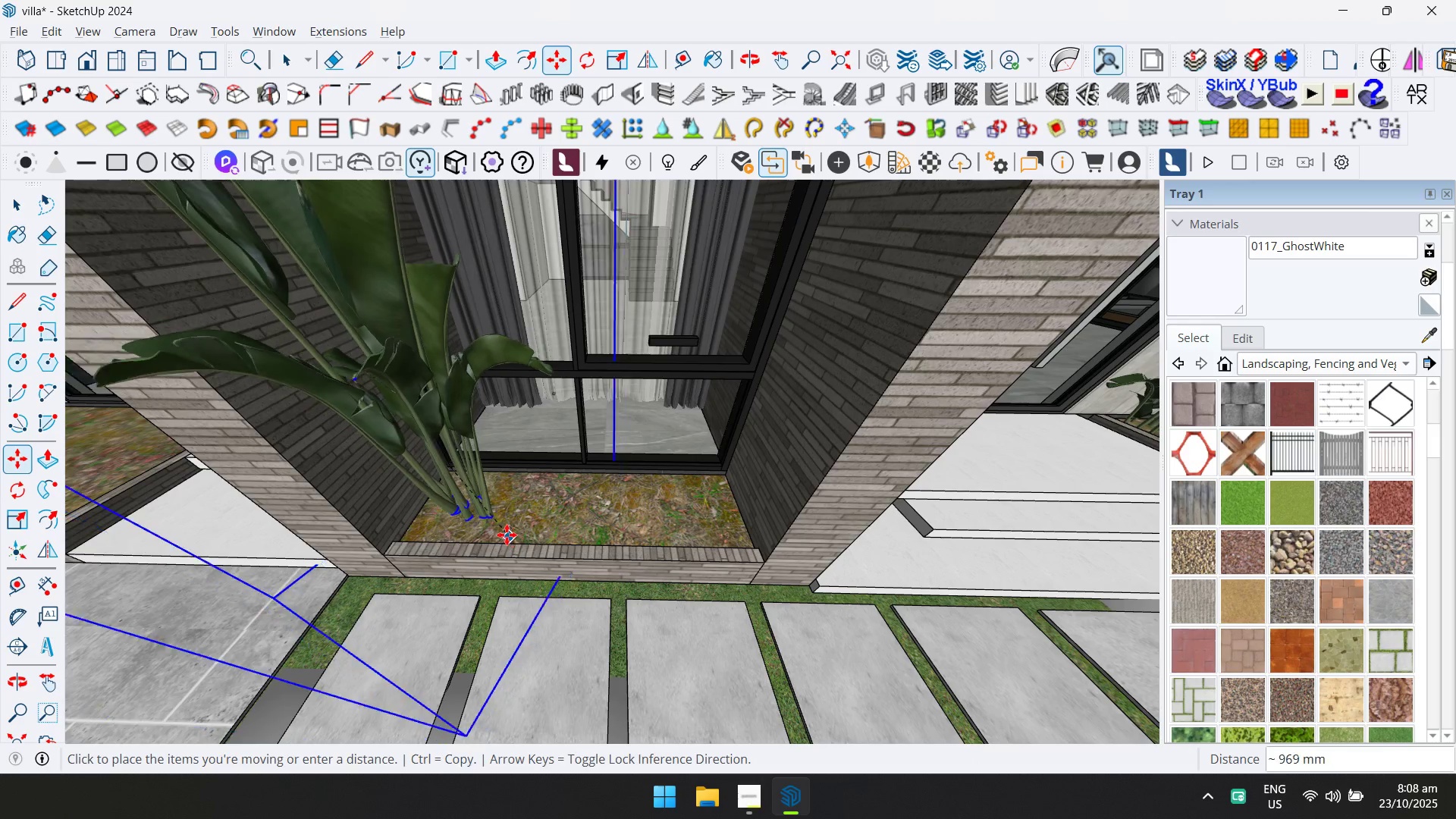 
left_click([496, 529])
 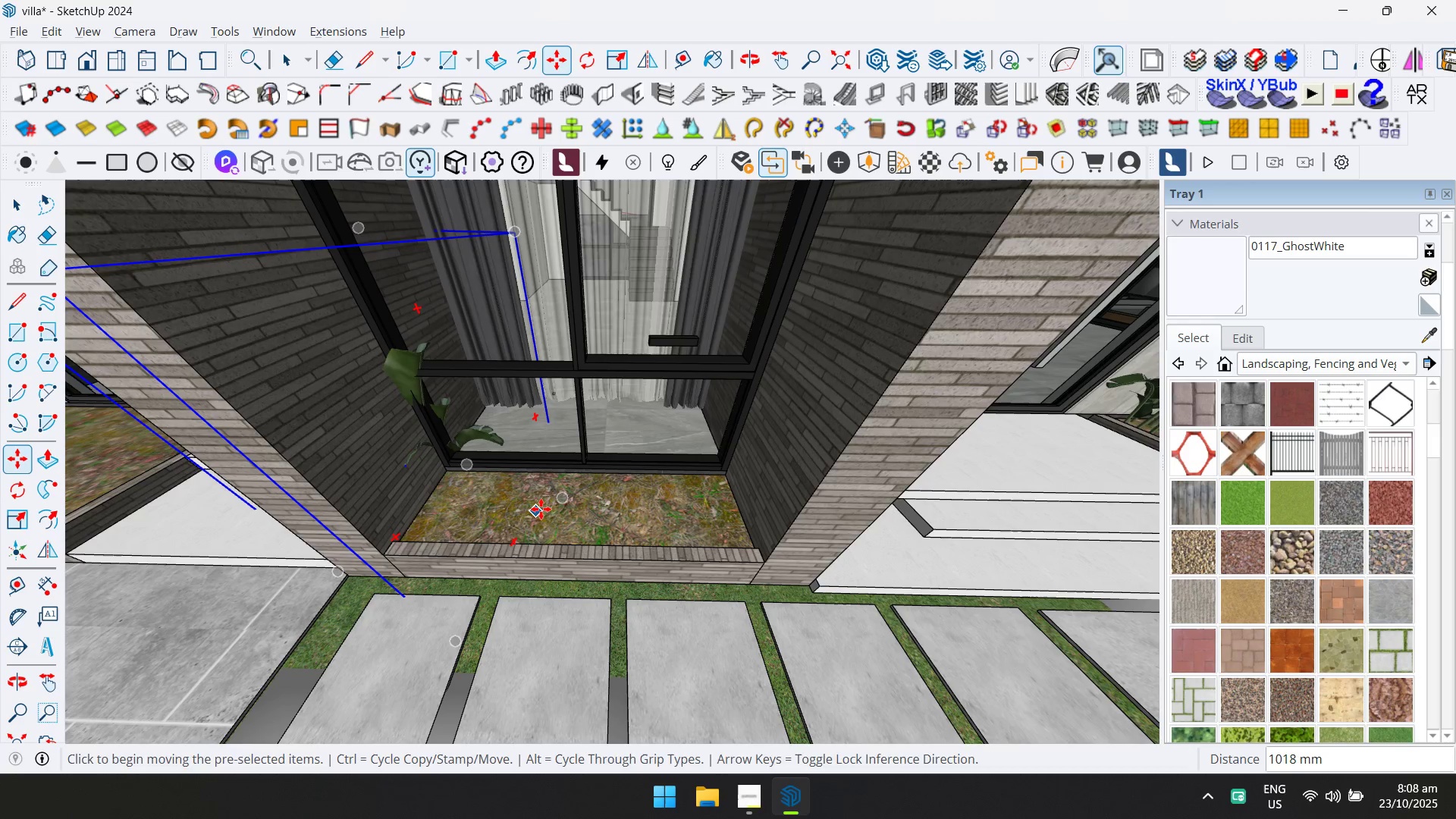 
left_click([563, 505])
 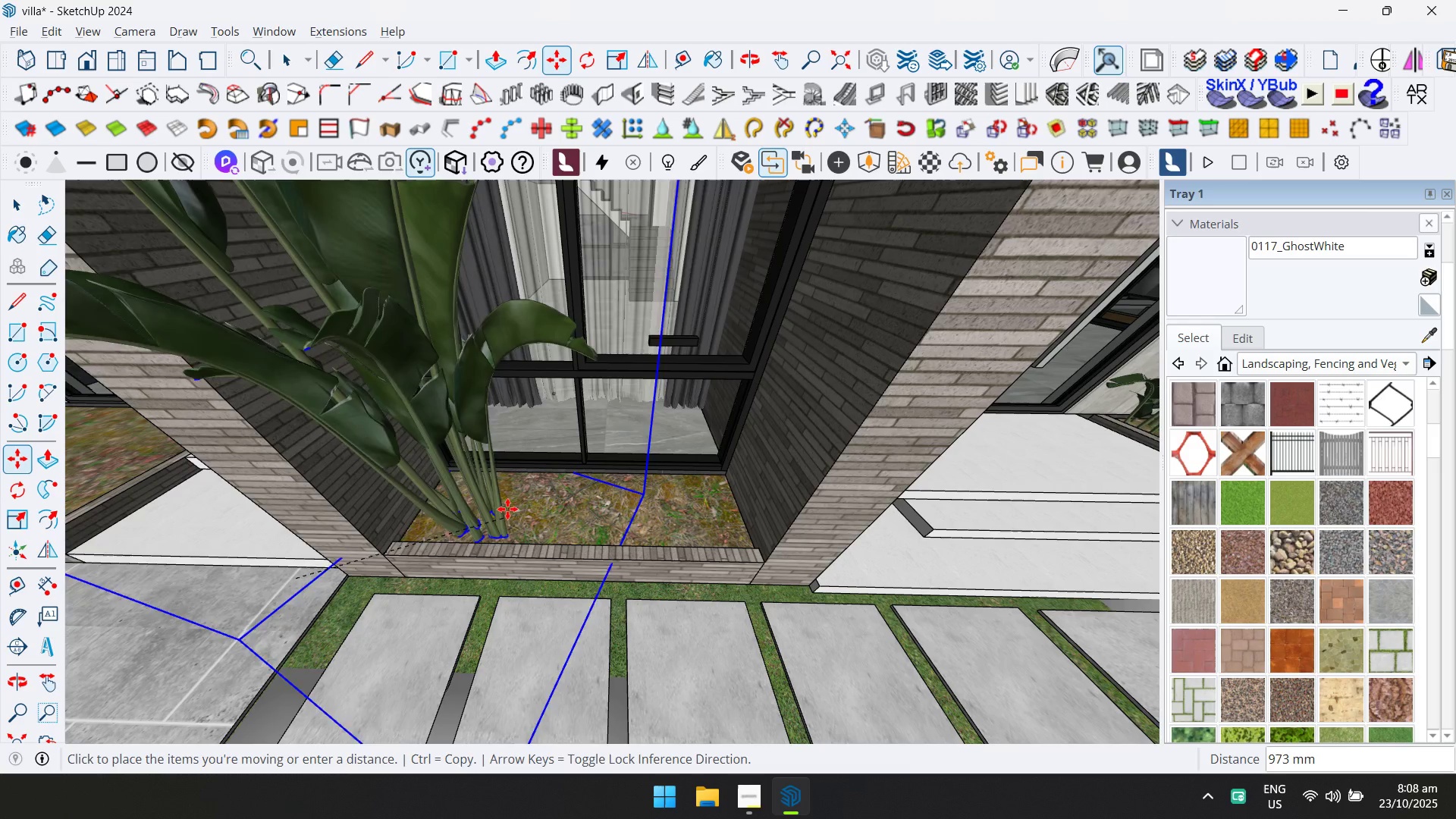 
left_click([494, 485])
 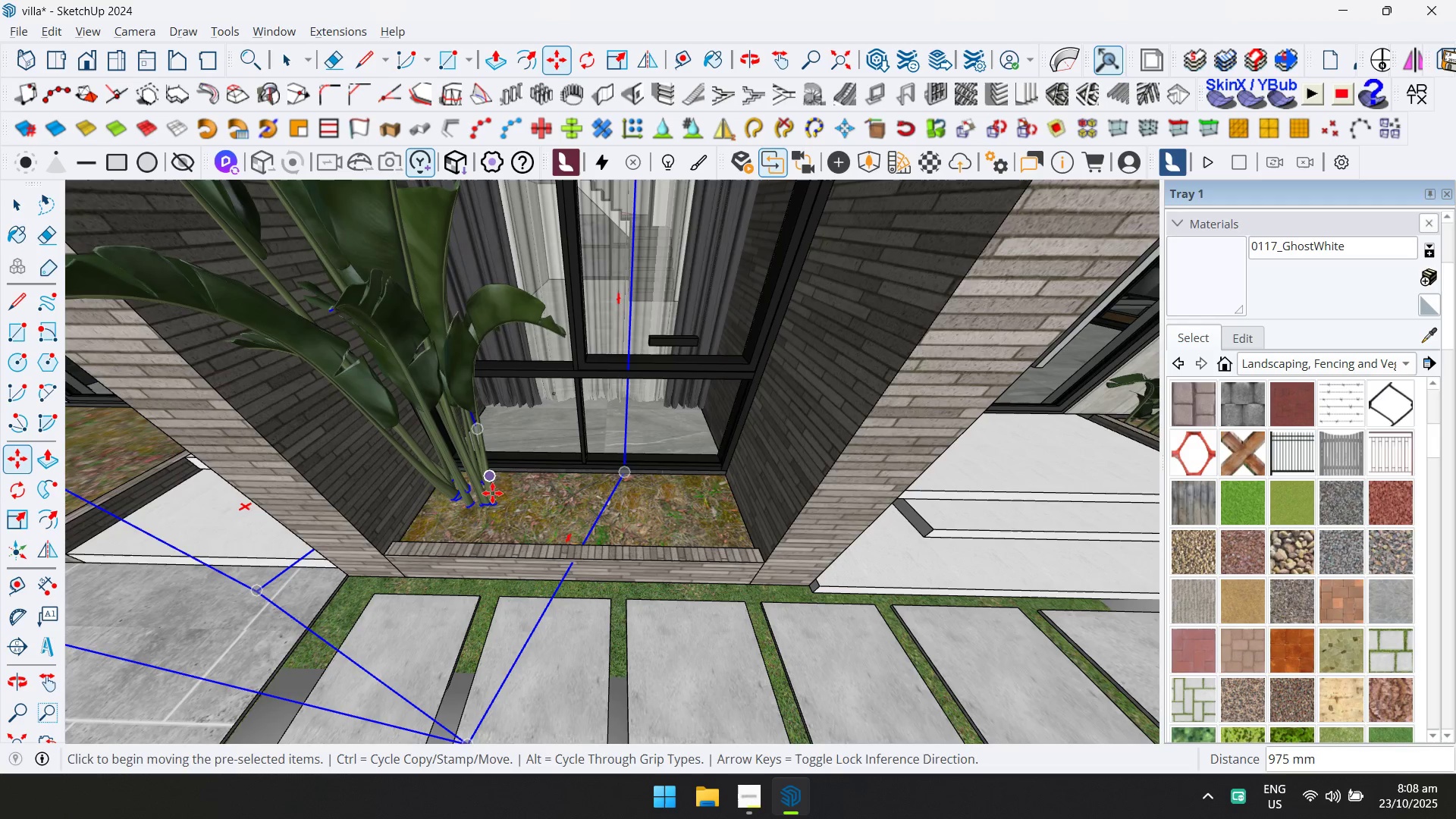 
scroll: coordinate [491, 502], scroll_direction: down, amount: 1.0
 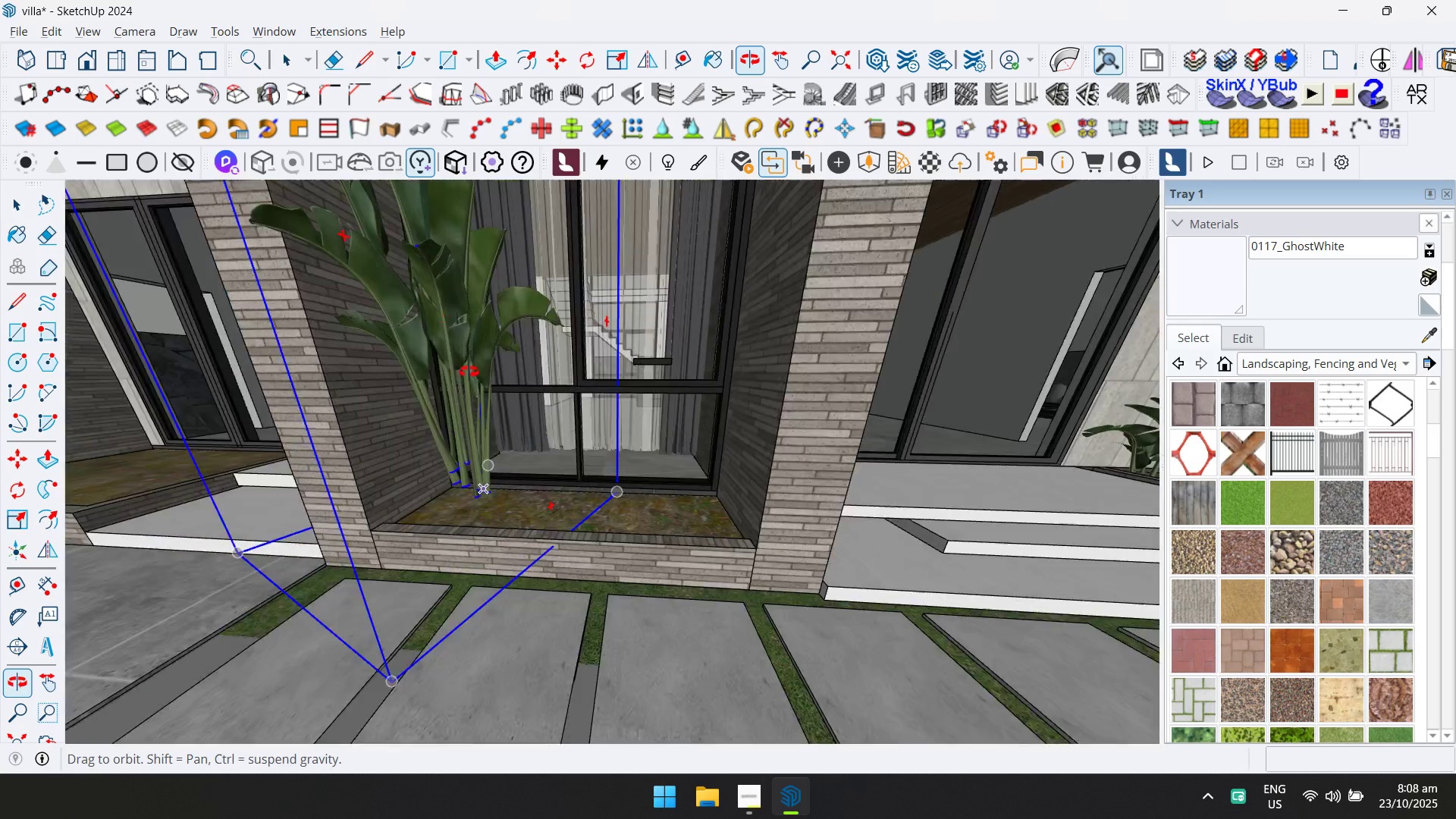 
scroll: coordinate [469, 467], scroll_direction: up, amount: 1.0
 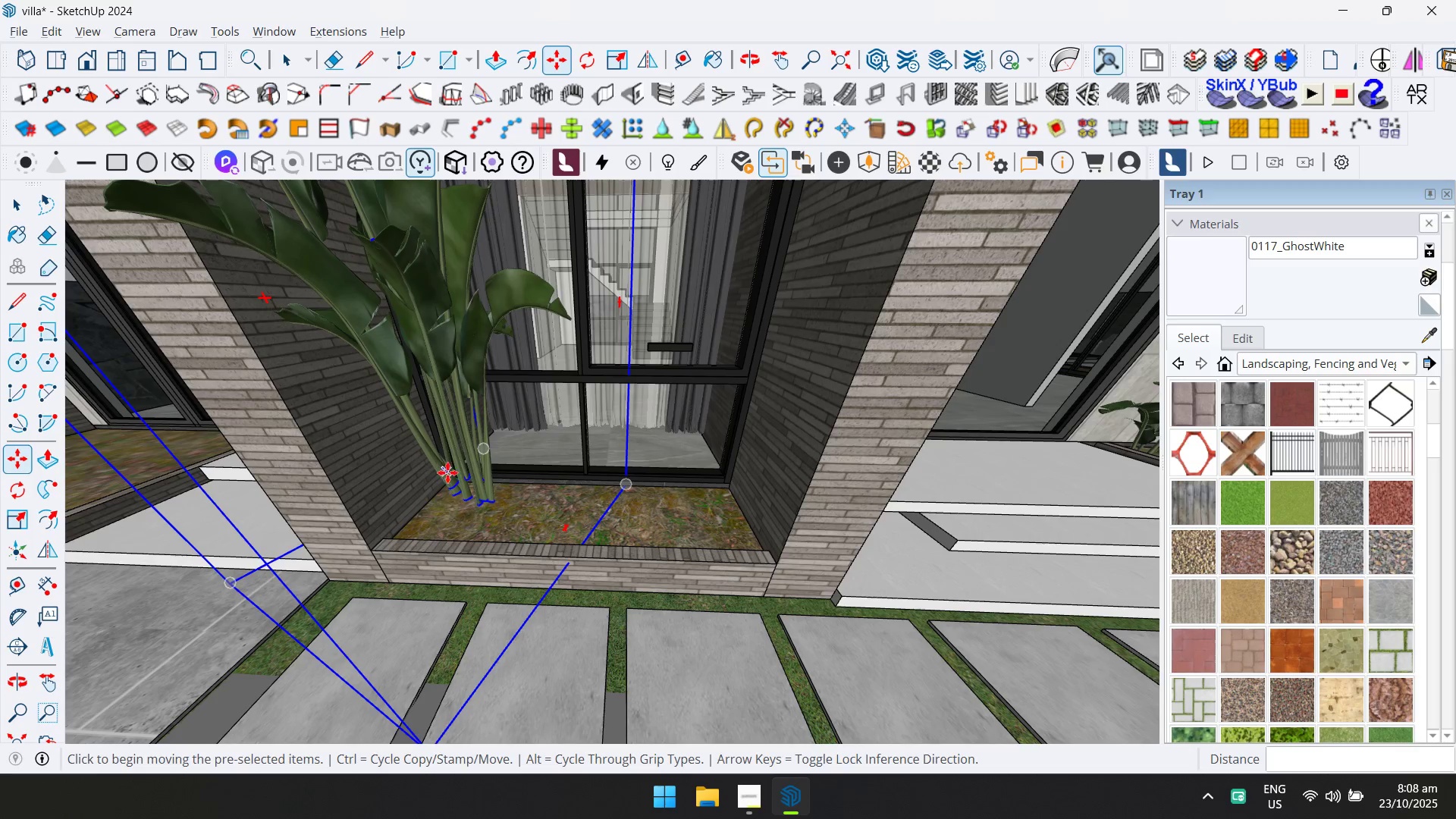 
left_click([450, 472])
 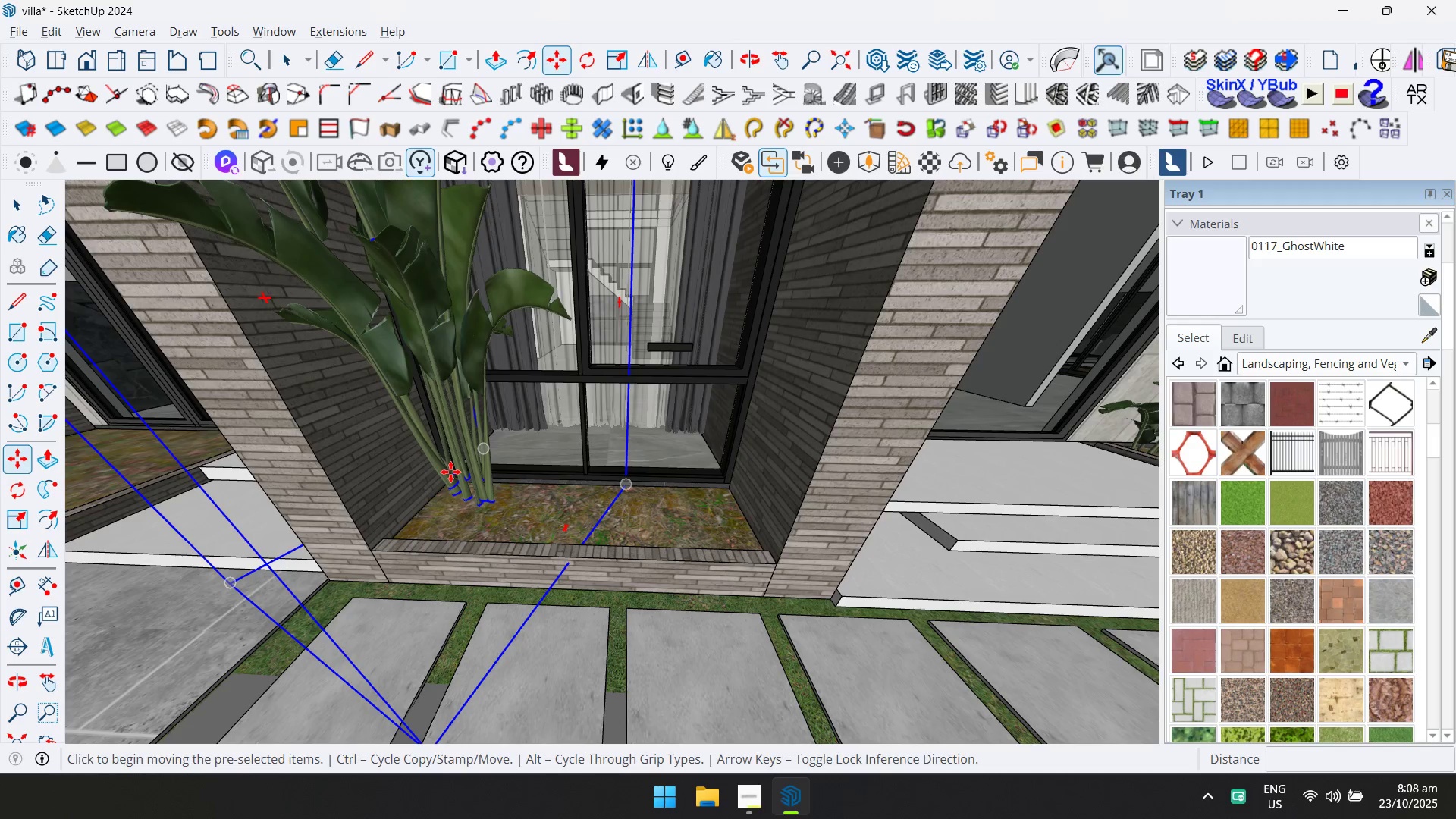 
key(ArrowLeft)
 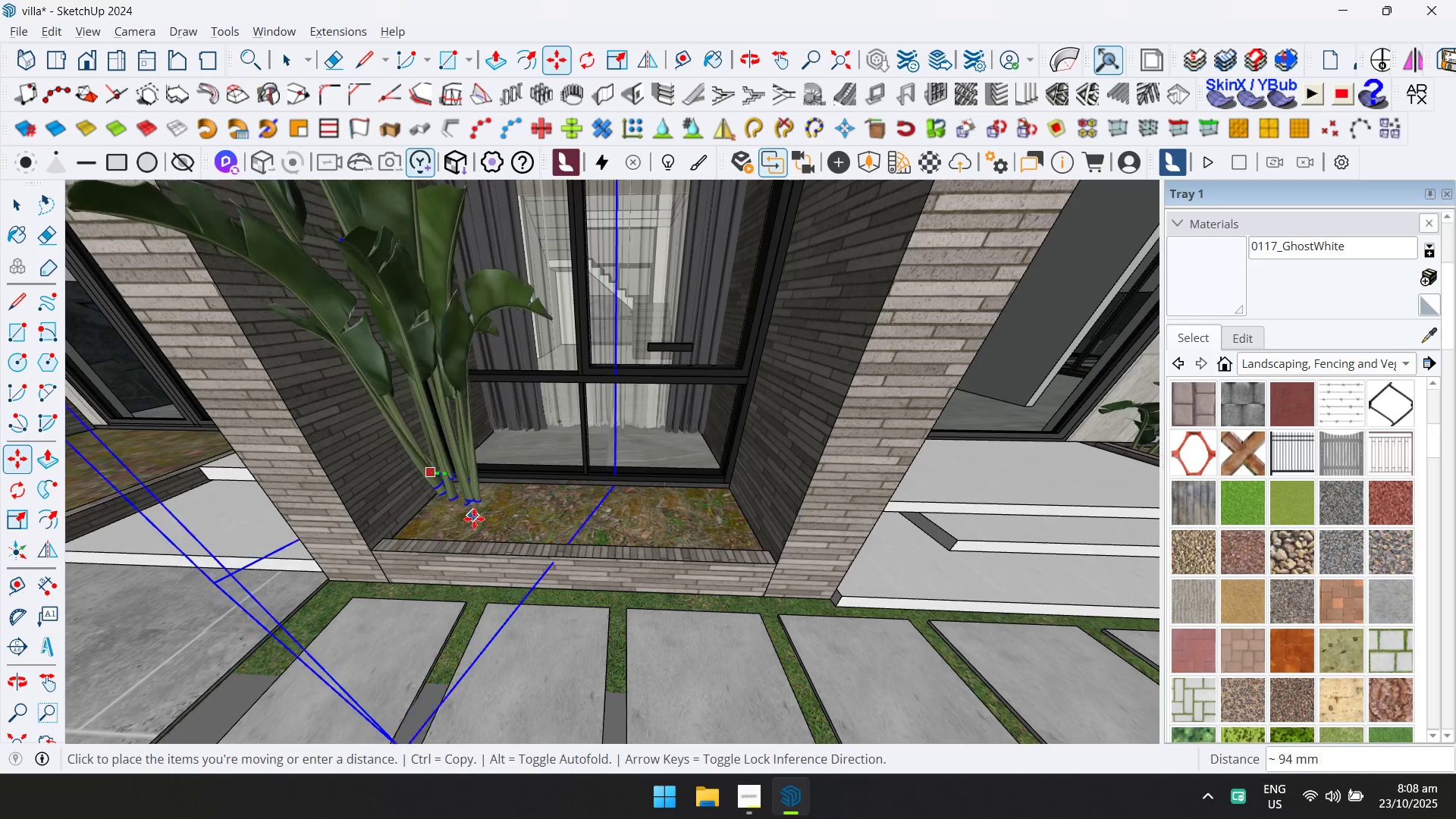 
key(ArrowUp)
 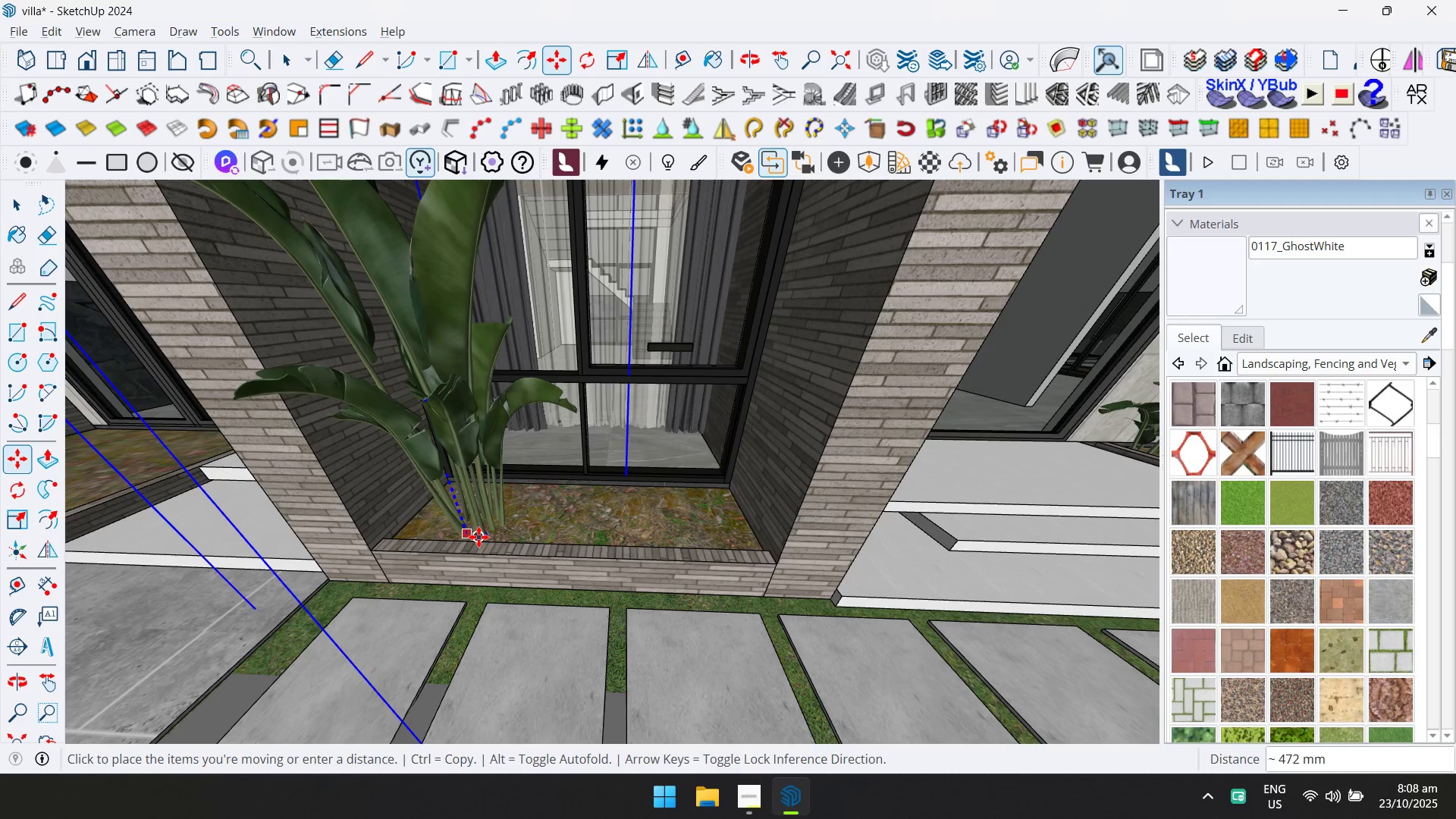 
left_click([479, 537])
 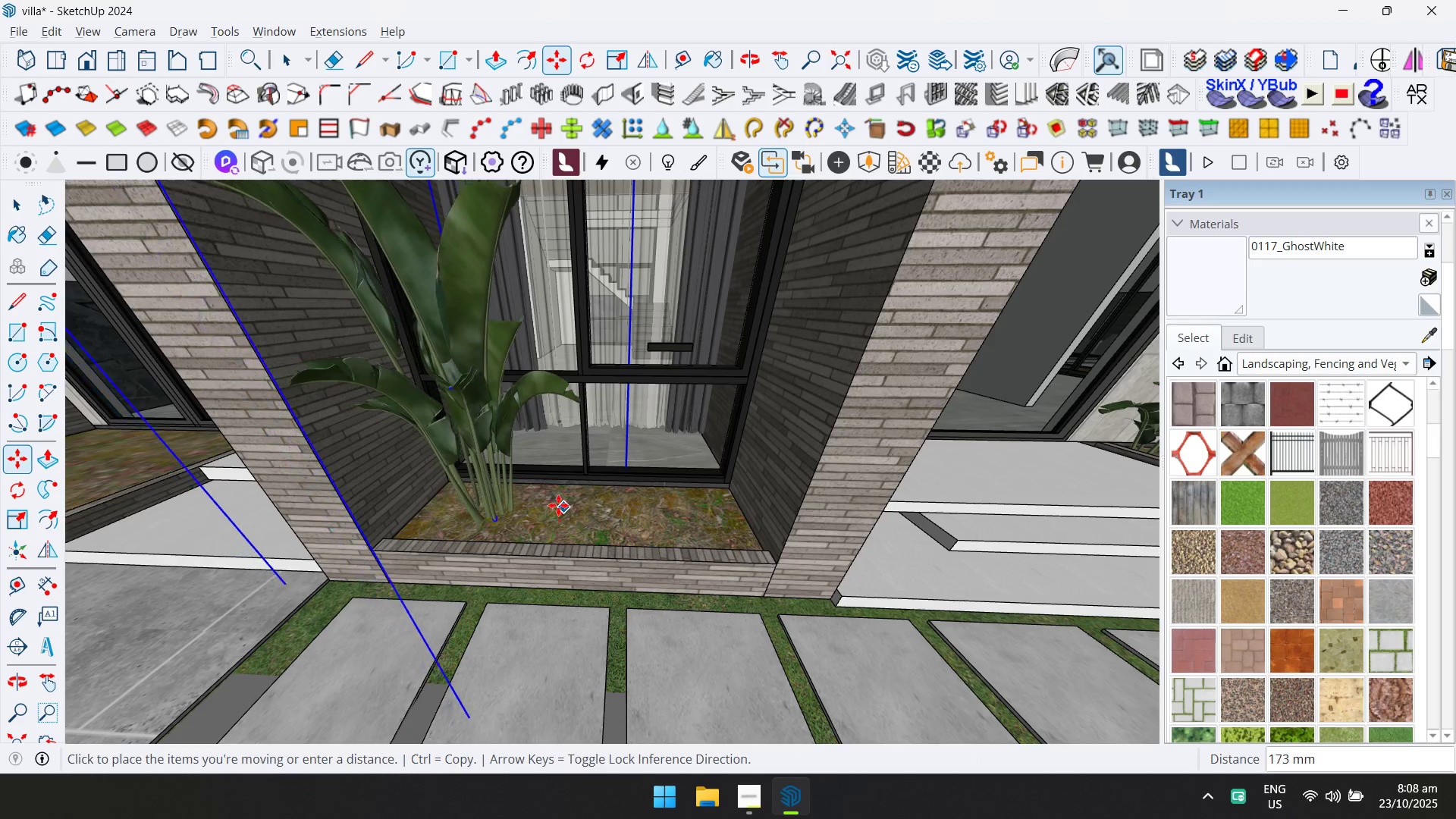 
left_click([558, 505])
 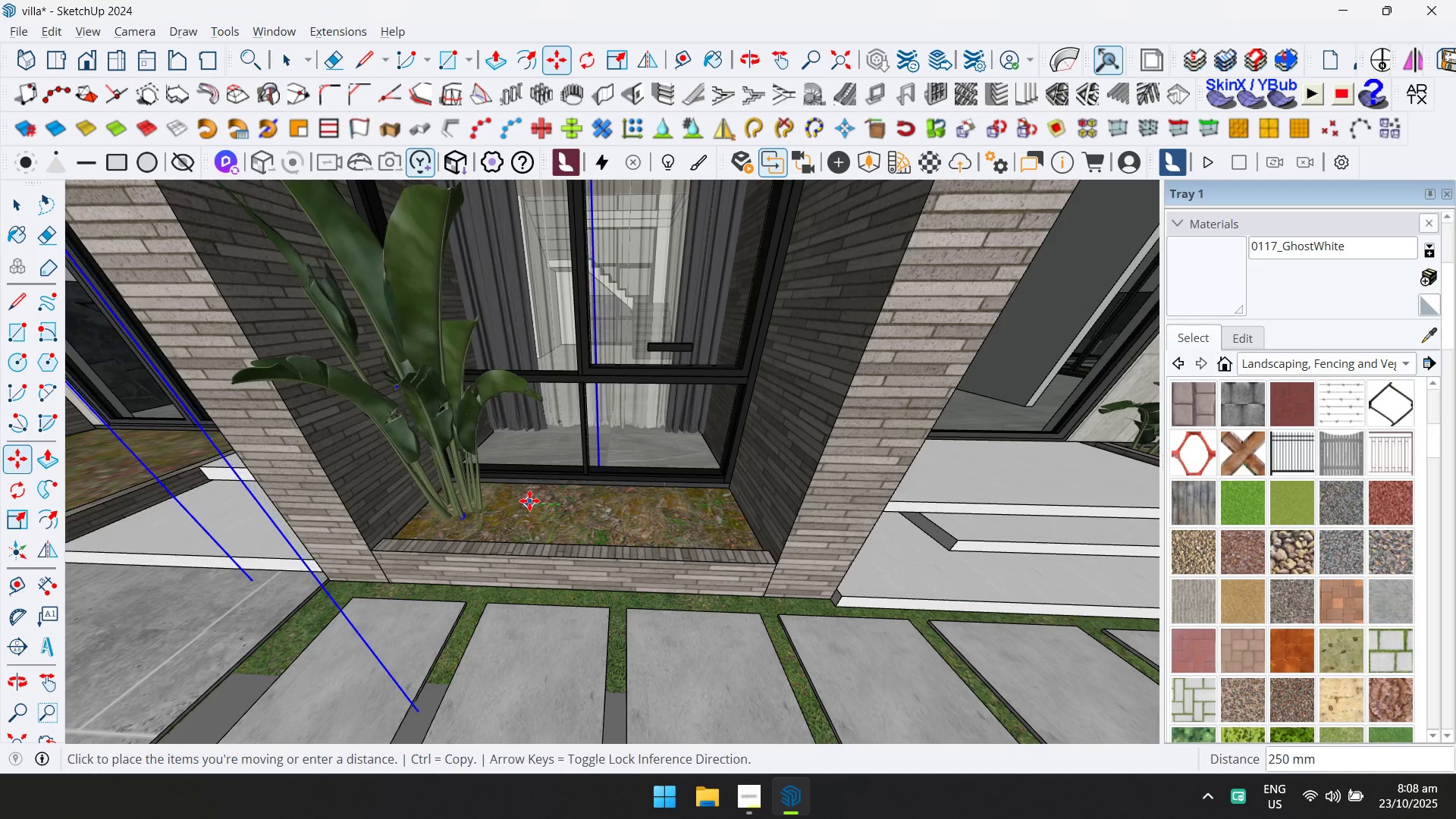 
left_click([528, 500])
 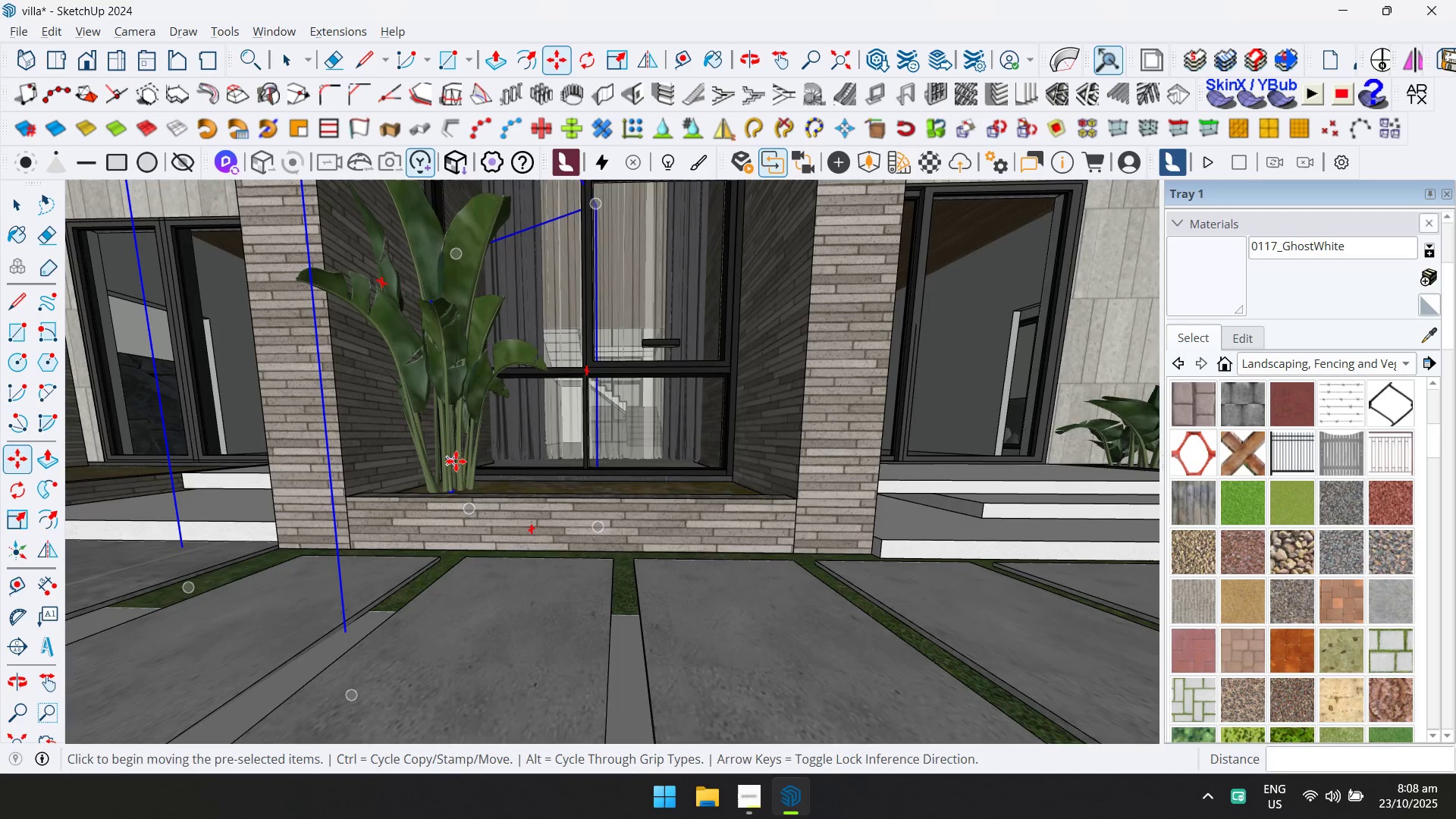 
left_click([455, 458])
 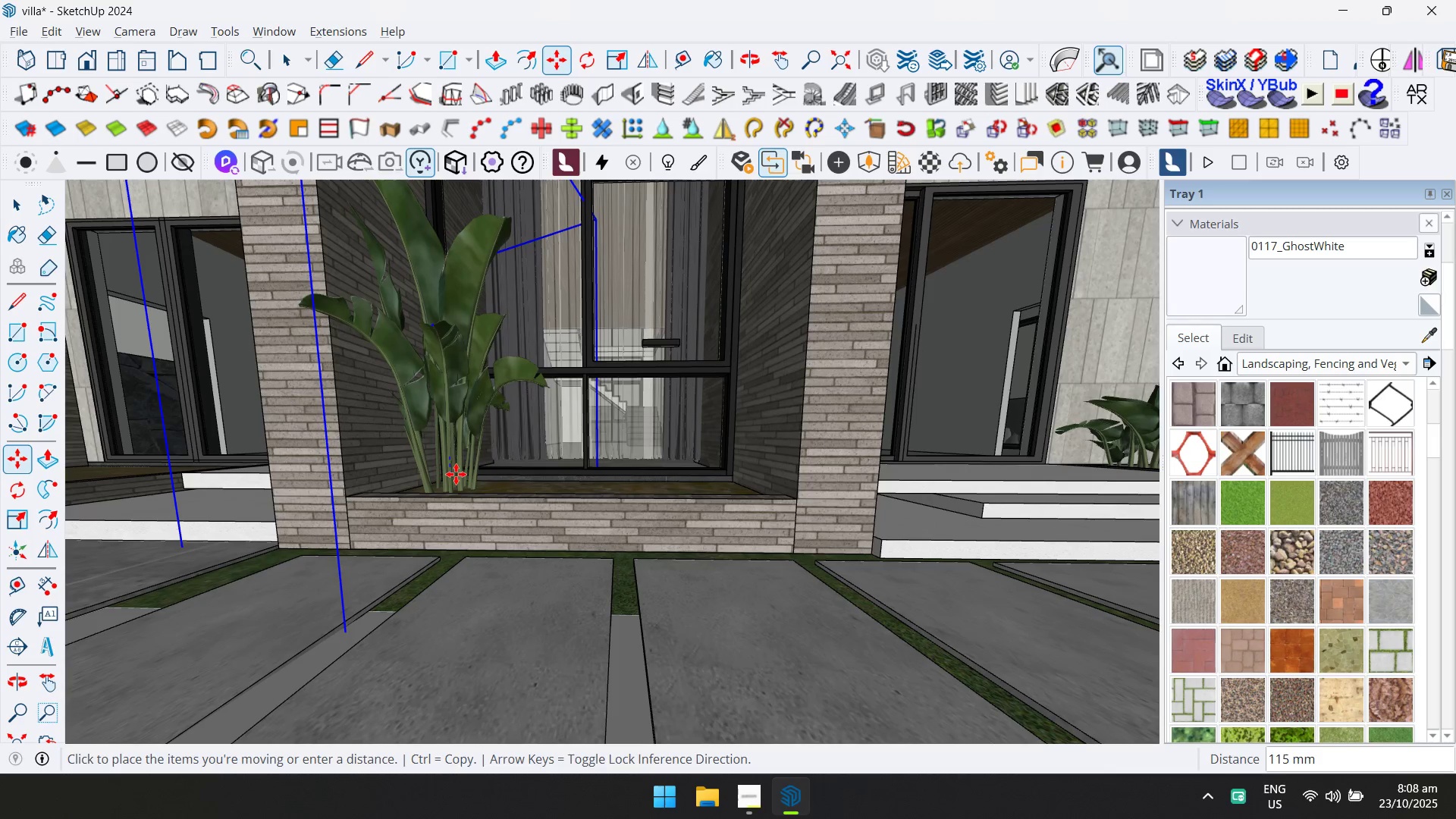 
left_click([456, 474])
 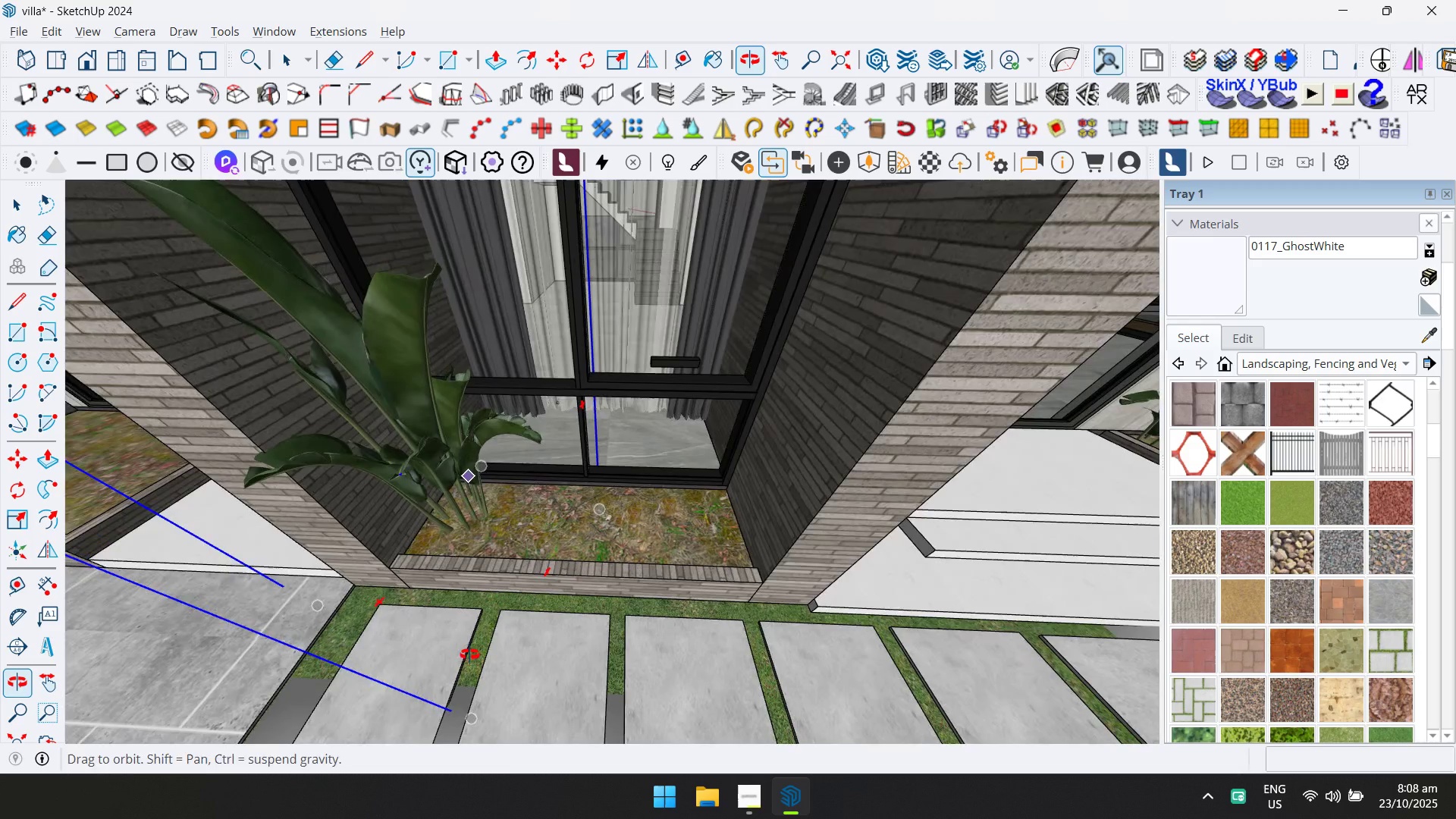 
left_click([542, 519])
 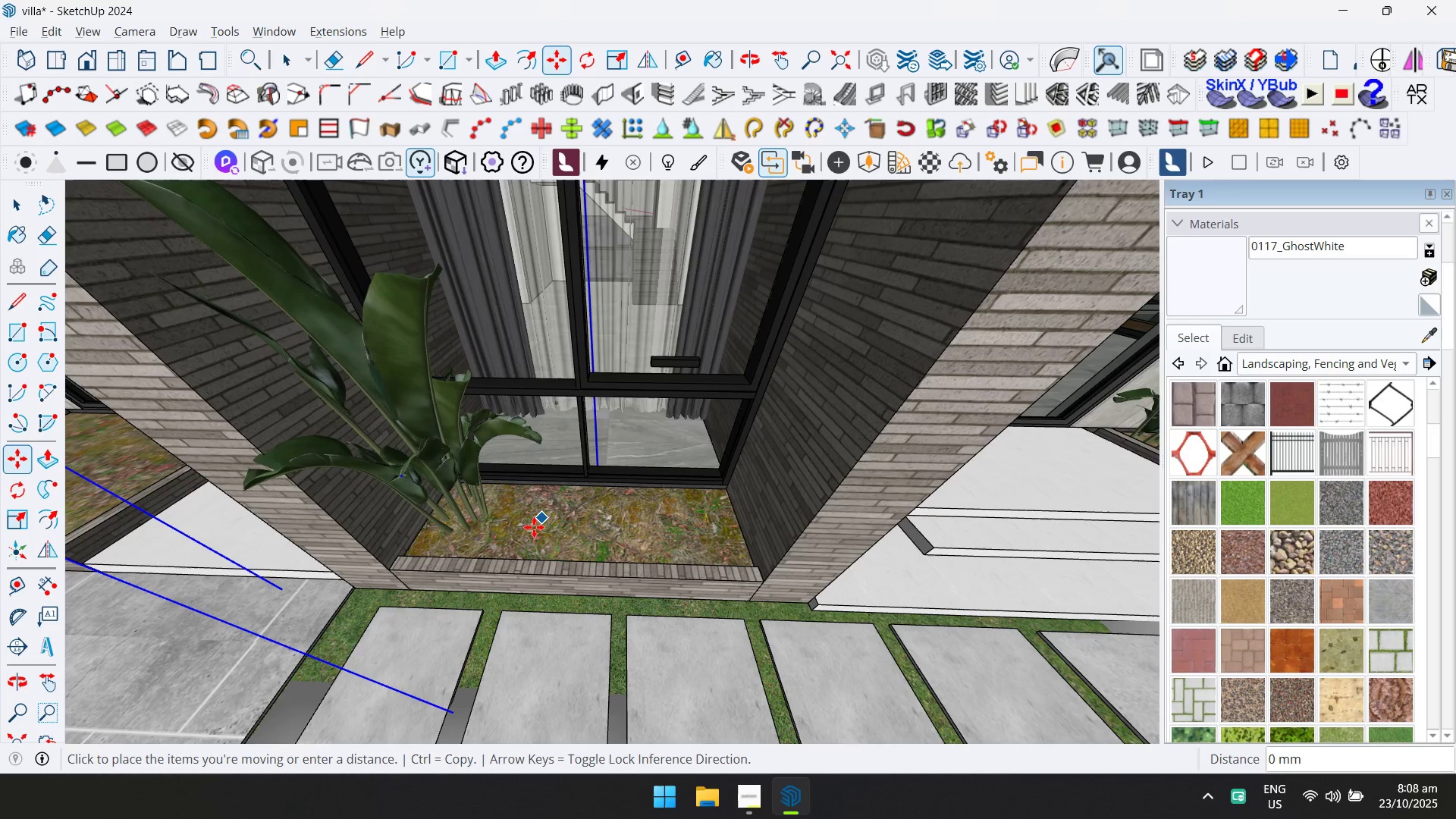 
left_click([534, 527])
 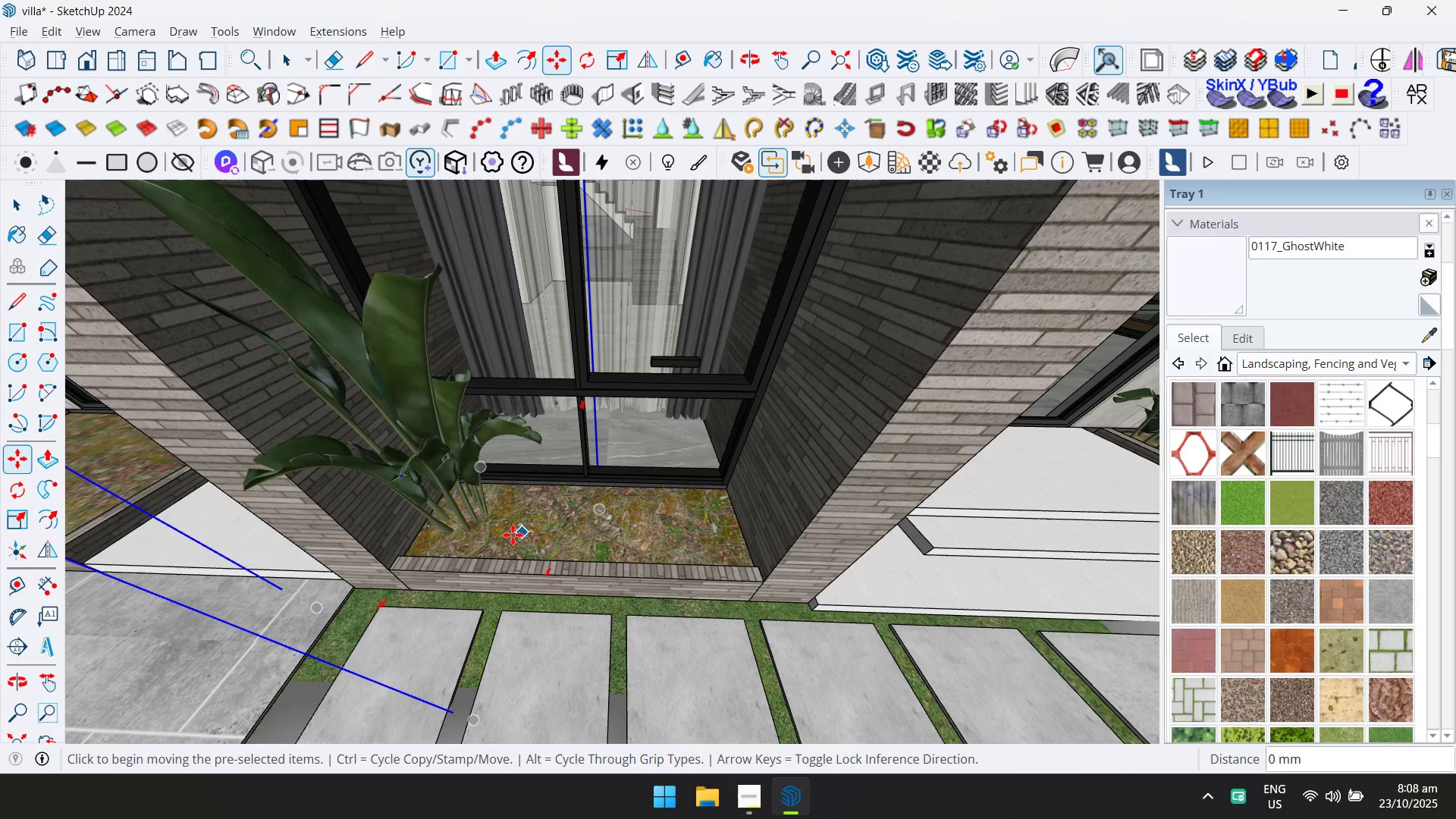 
key(Control+ControlLeft)
 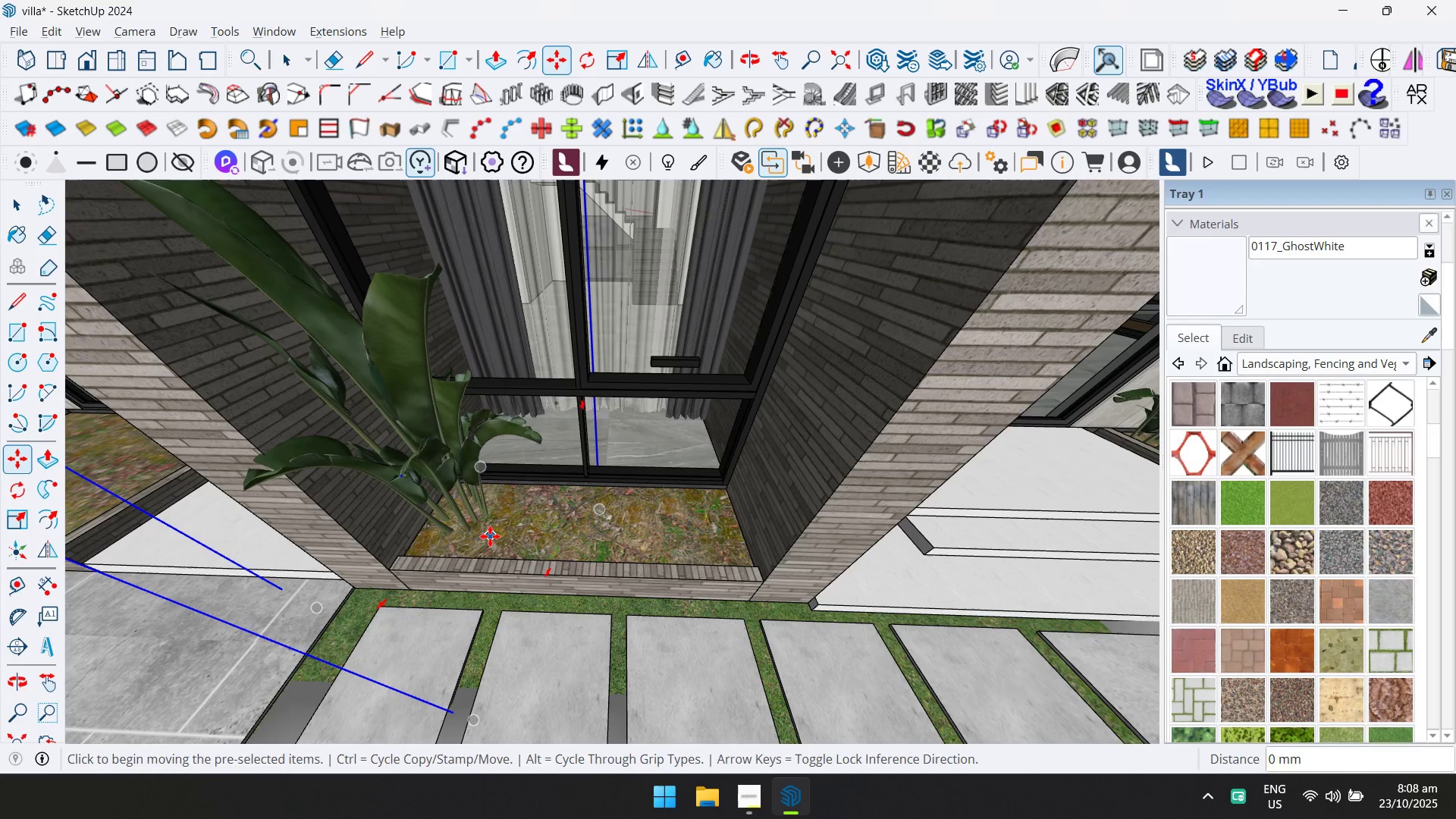 
double_click([490, 536])
 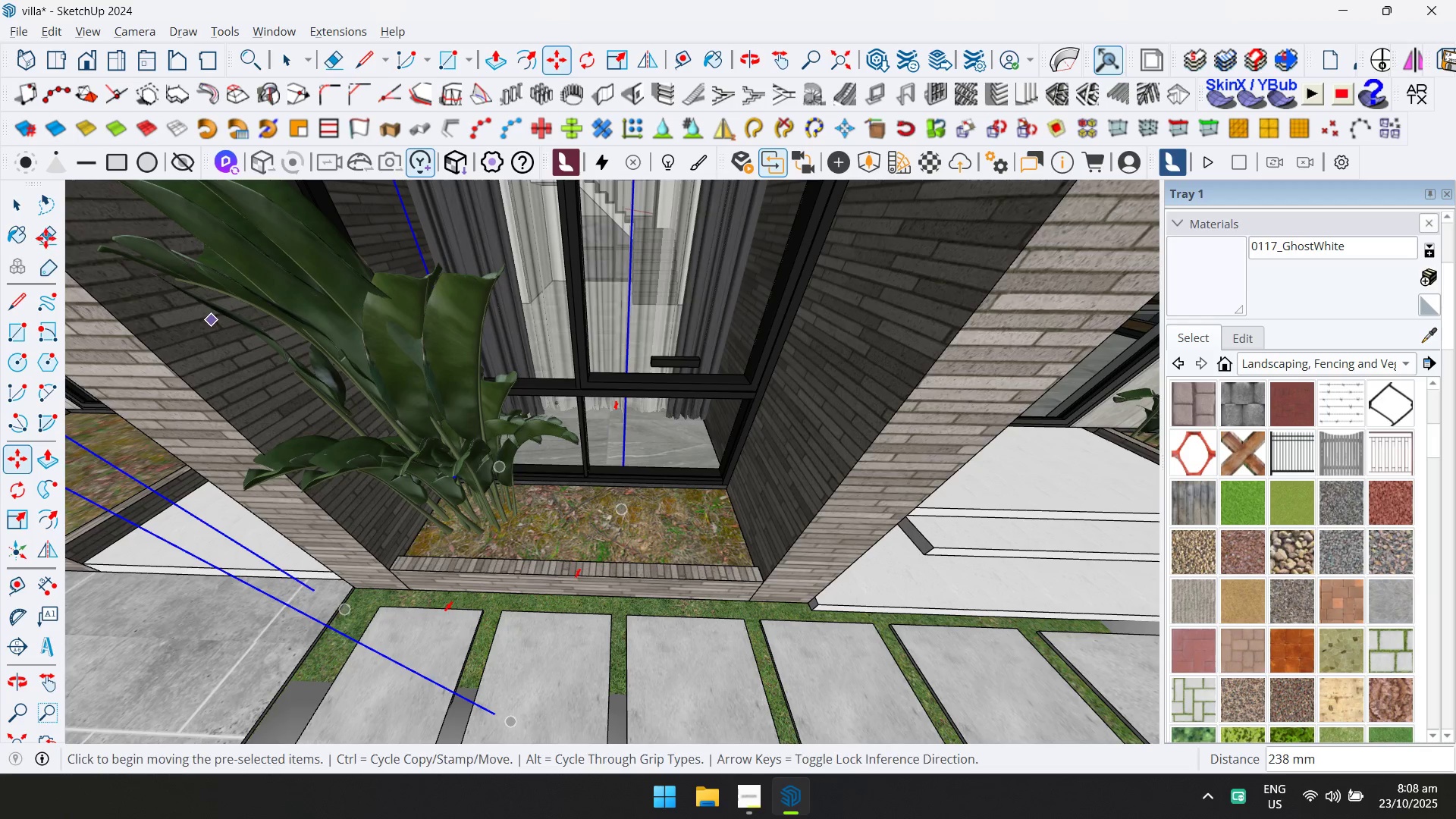 
hold_key(key=ControlLeft, duration=1.5)
double_click([209, 280])
 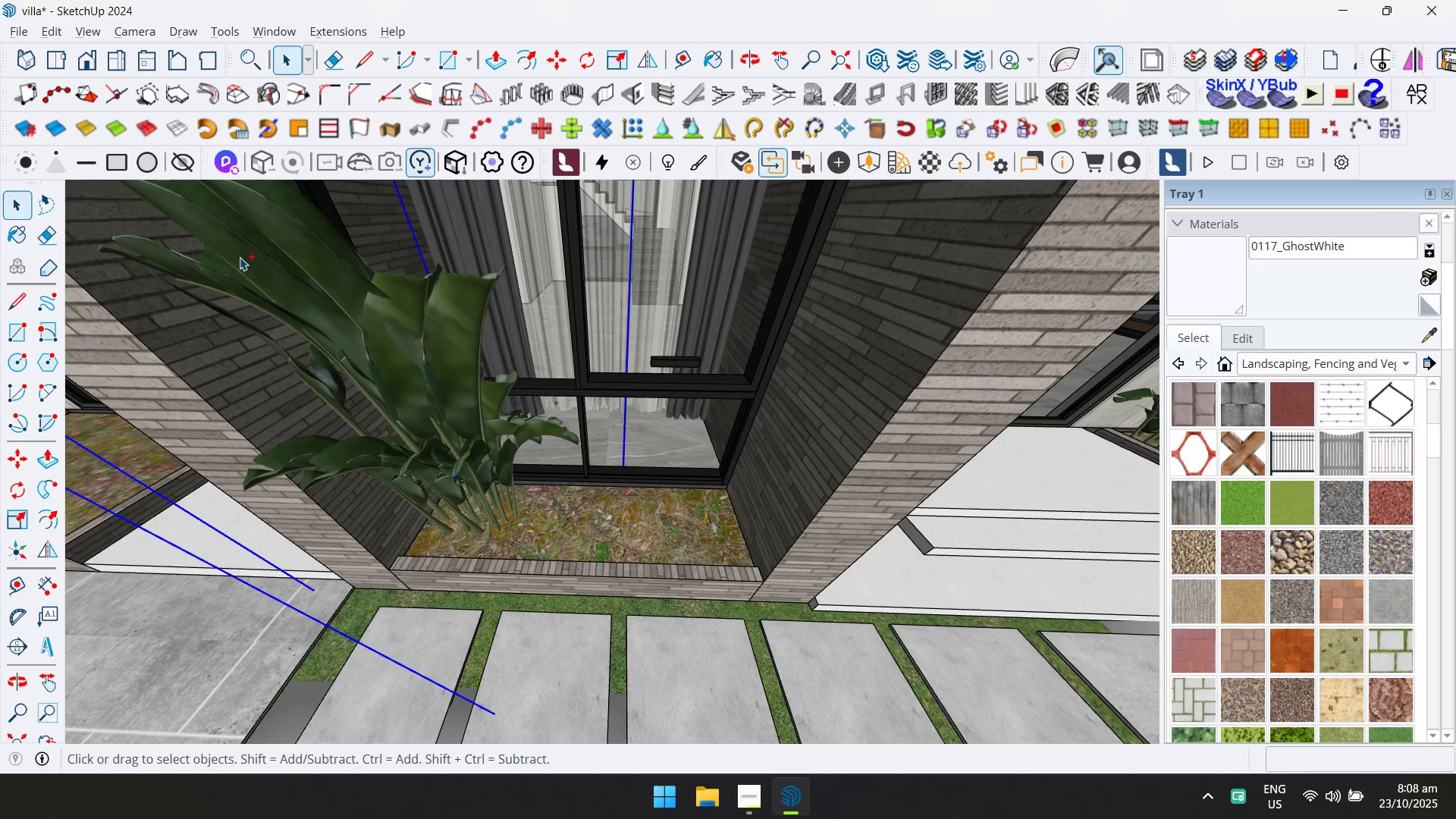 
triple_click([240, 256])
 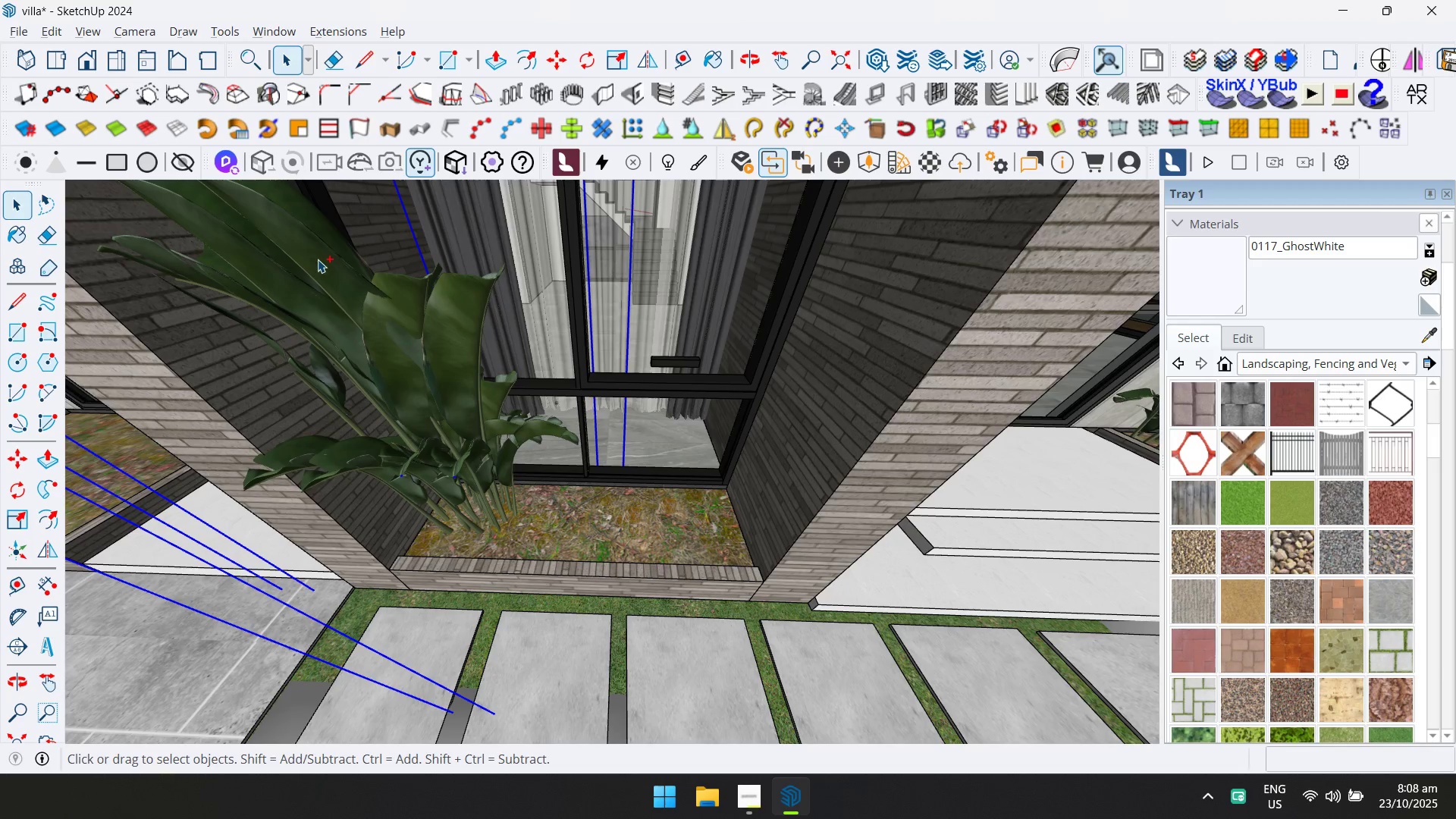 
right_click([318, 259])
 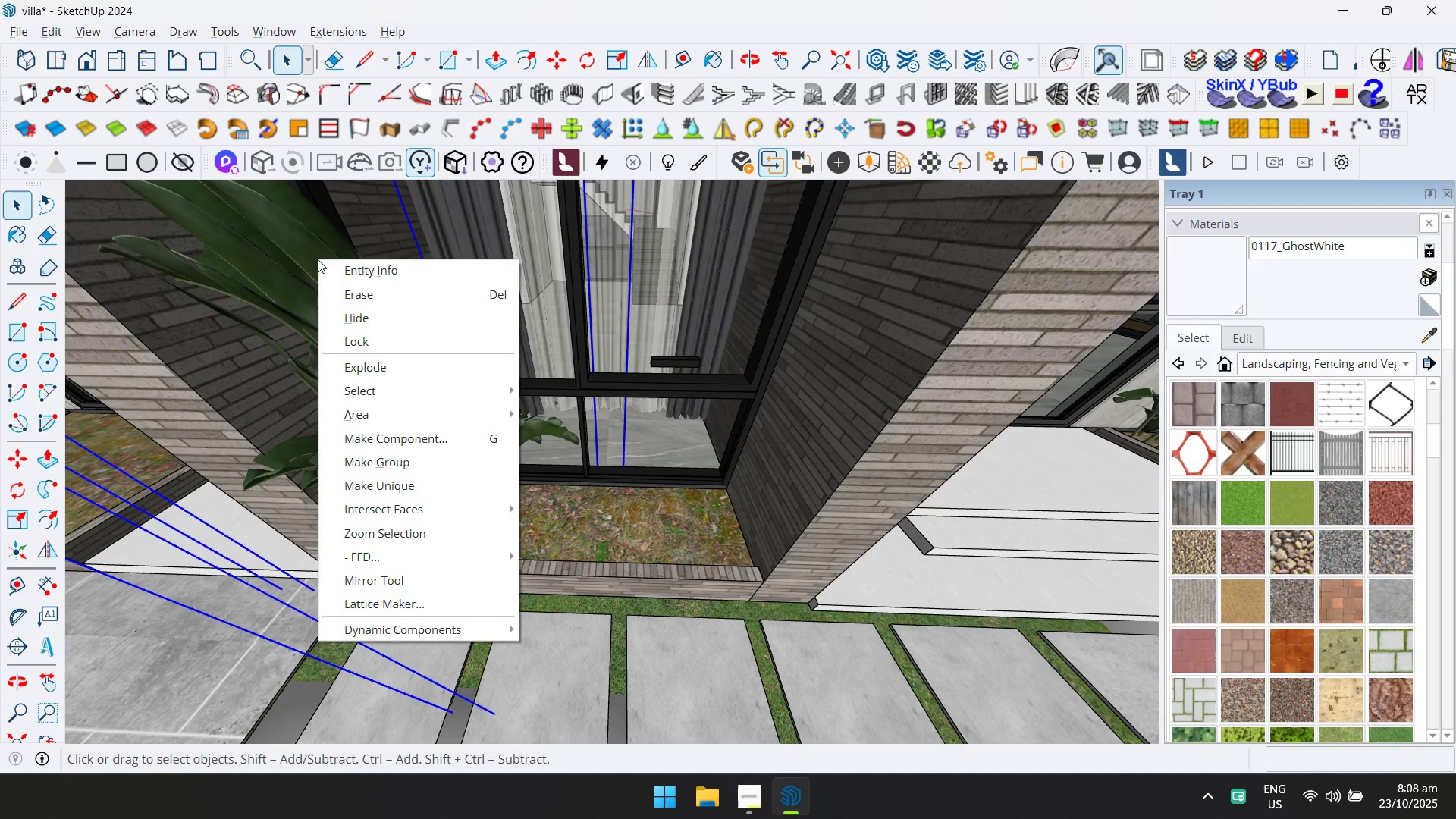 
key(Control+ControlLeft)
 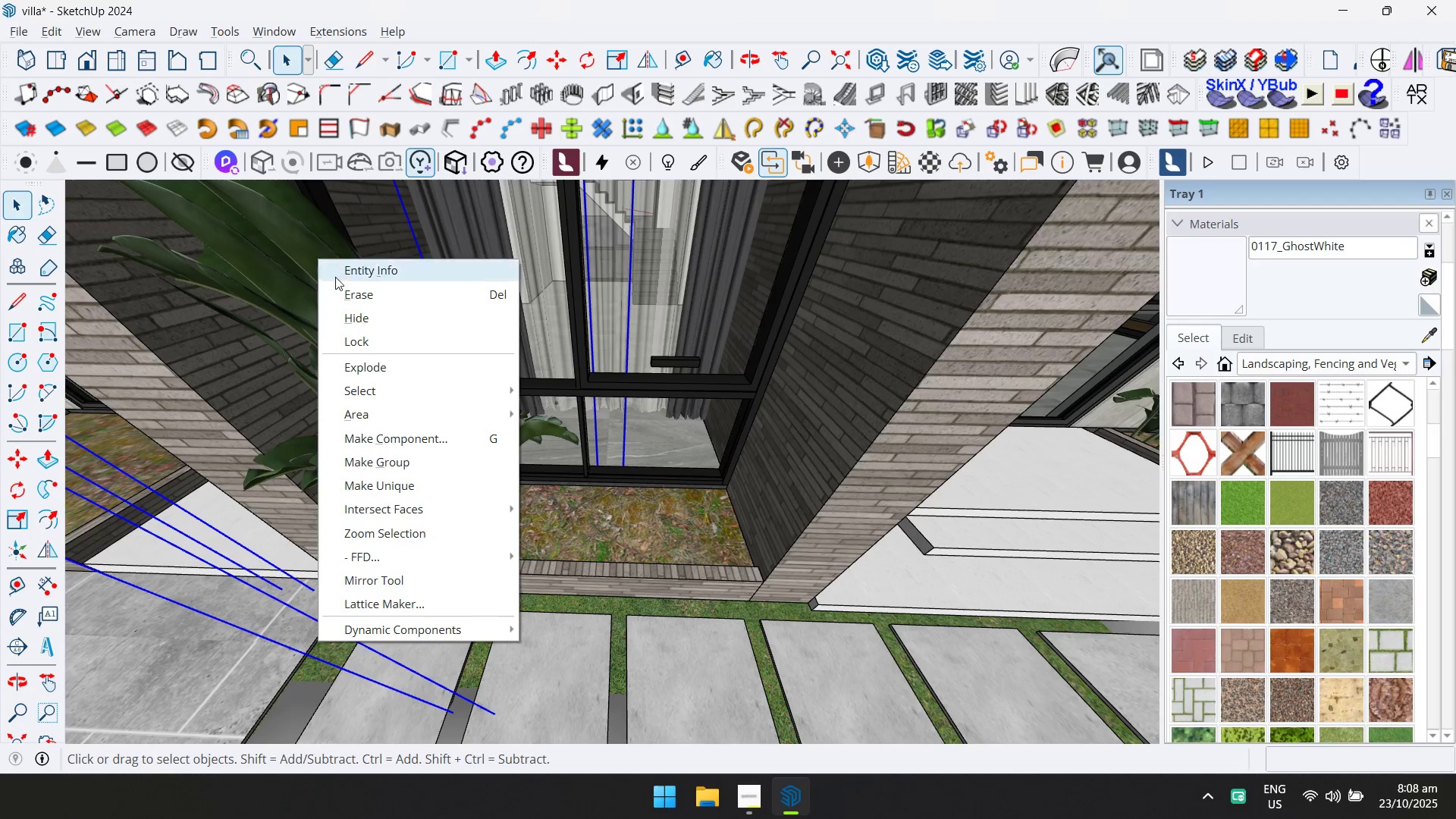 
key(Control+ControlLeft)
 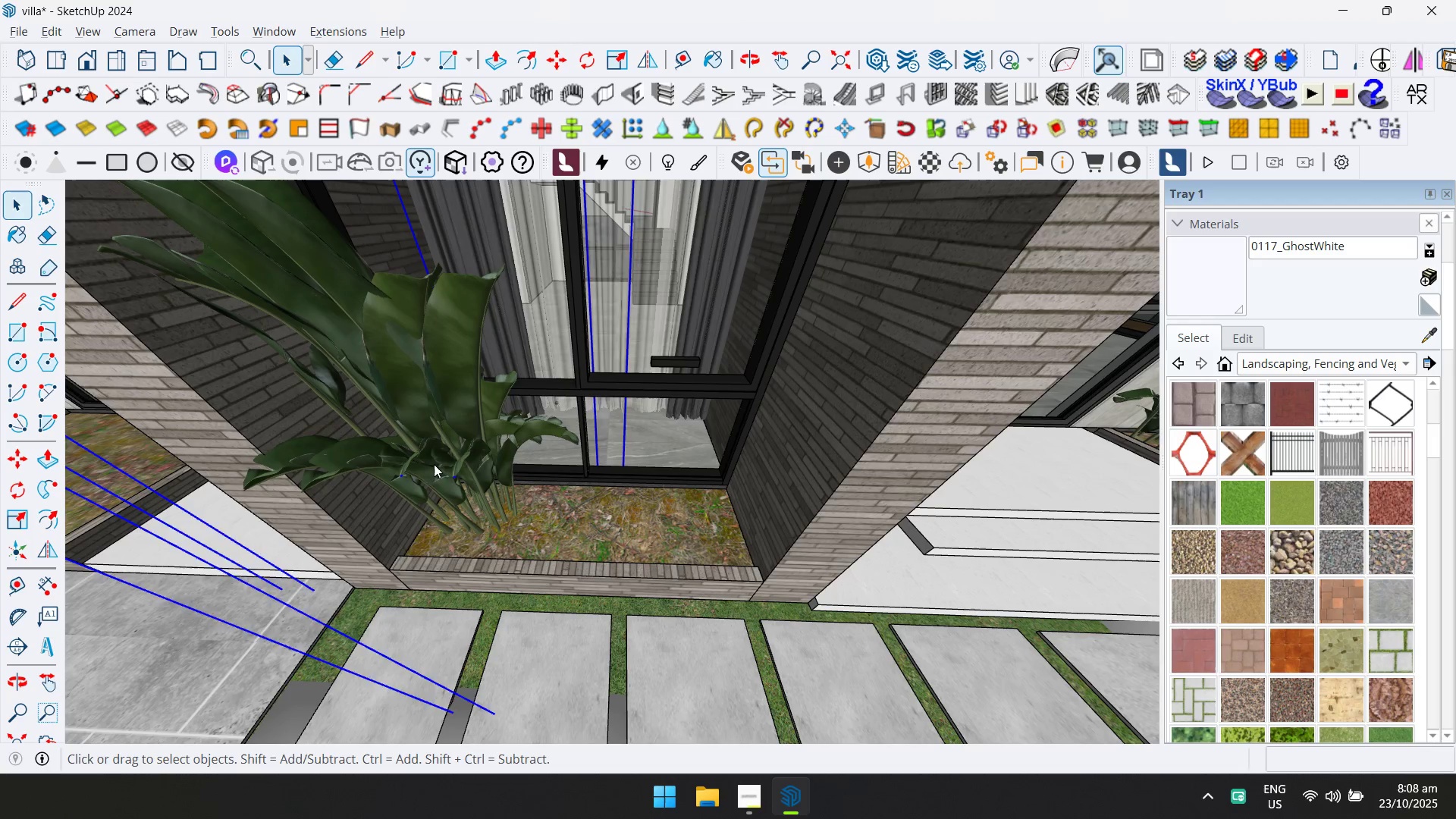 
double_click([431, 440])
 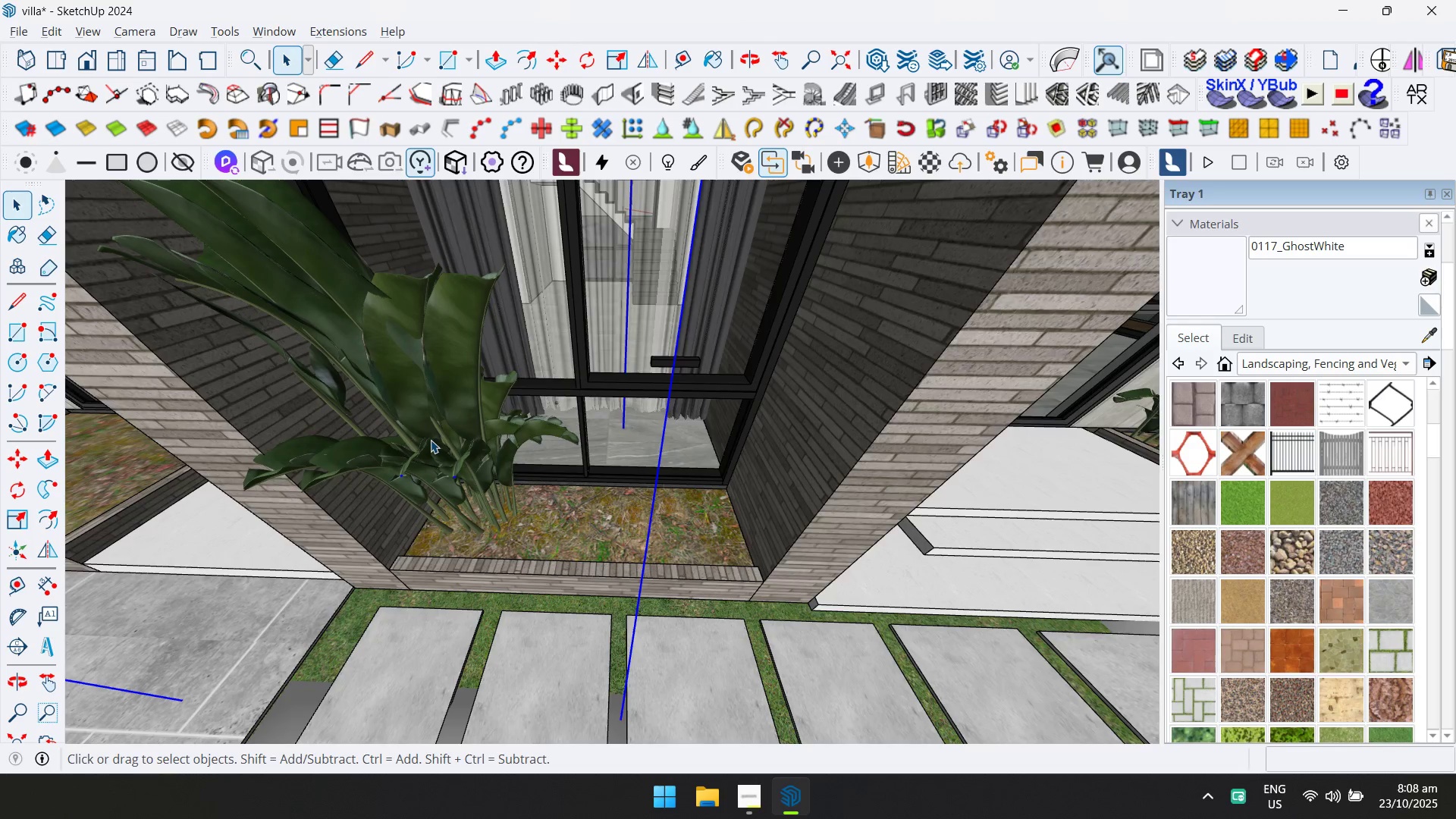 
triple_click([431, 440])
 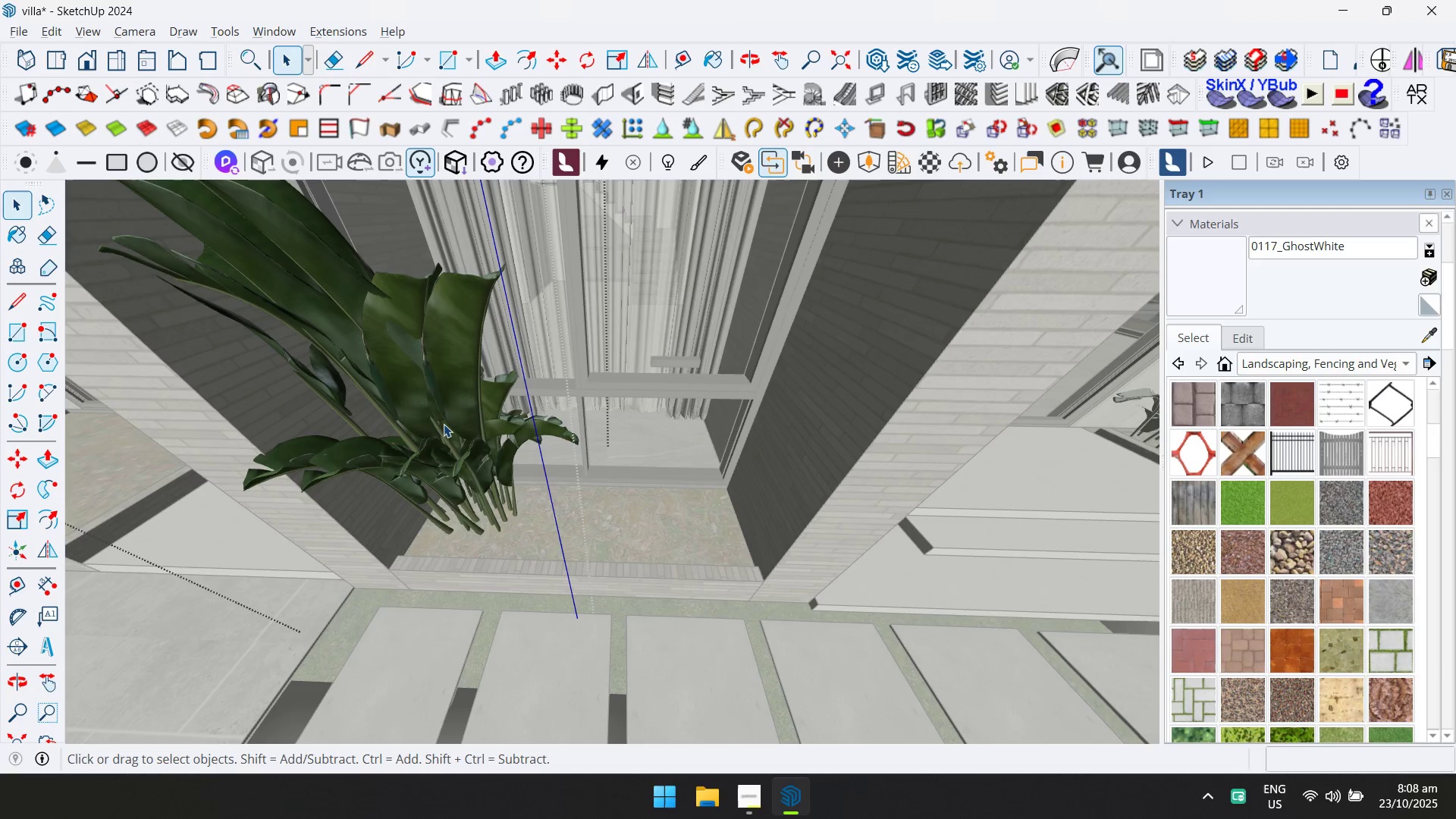 
triple_click([444, 422])
 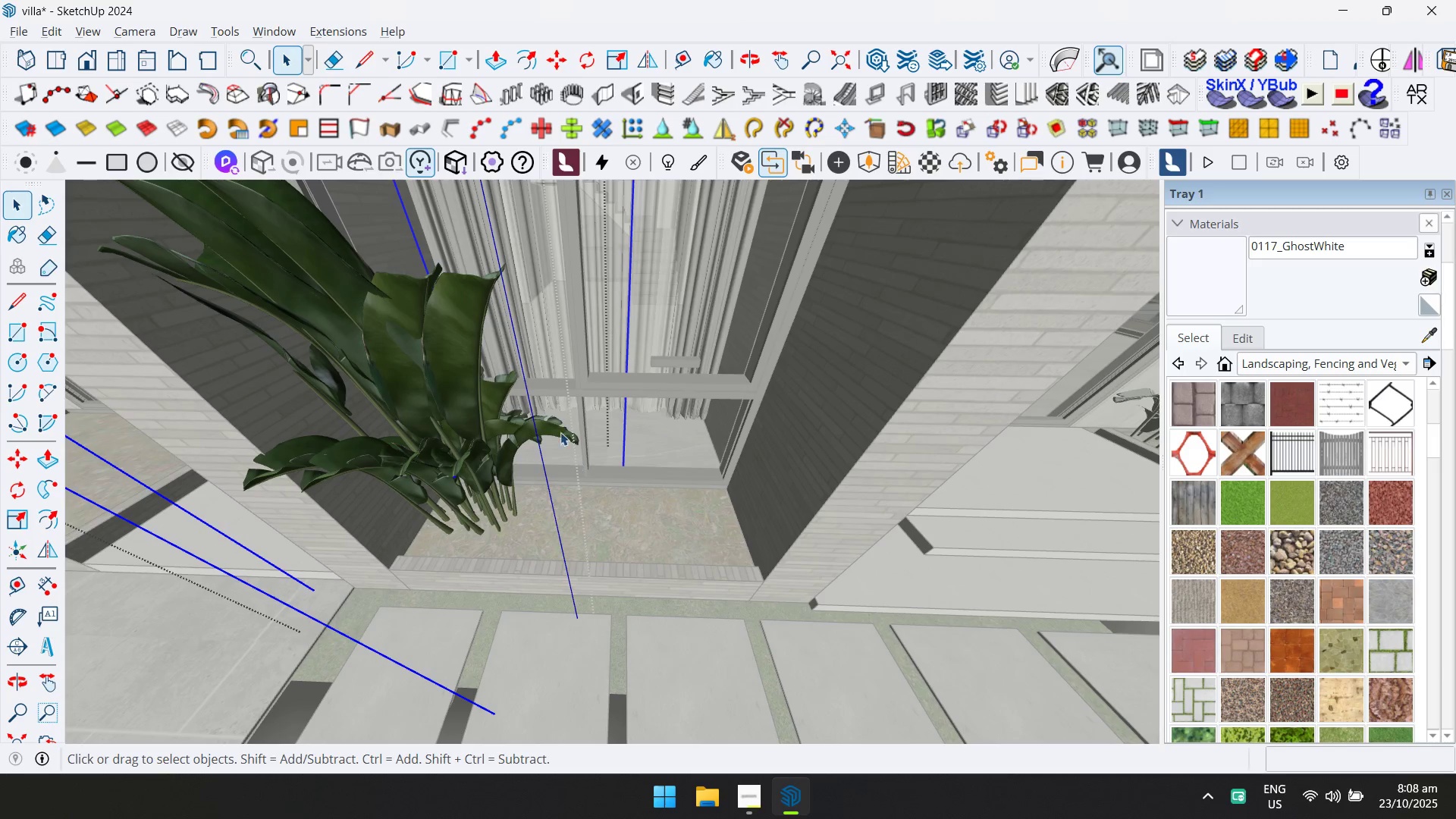 
left_click([526, 432])
 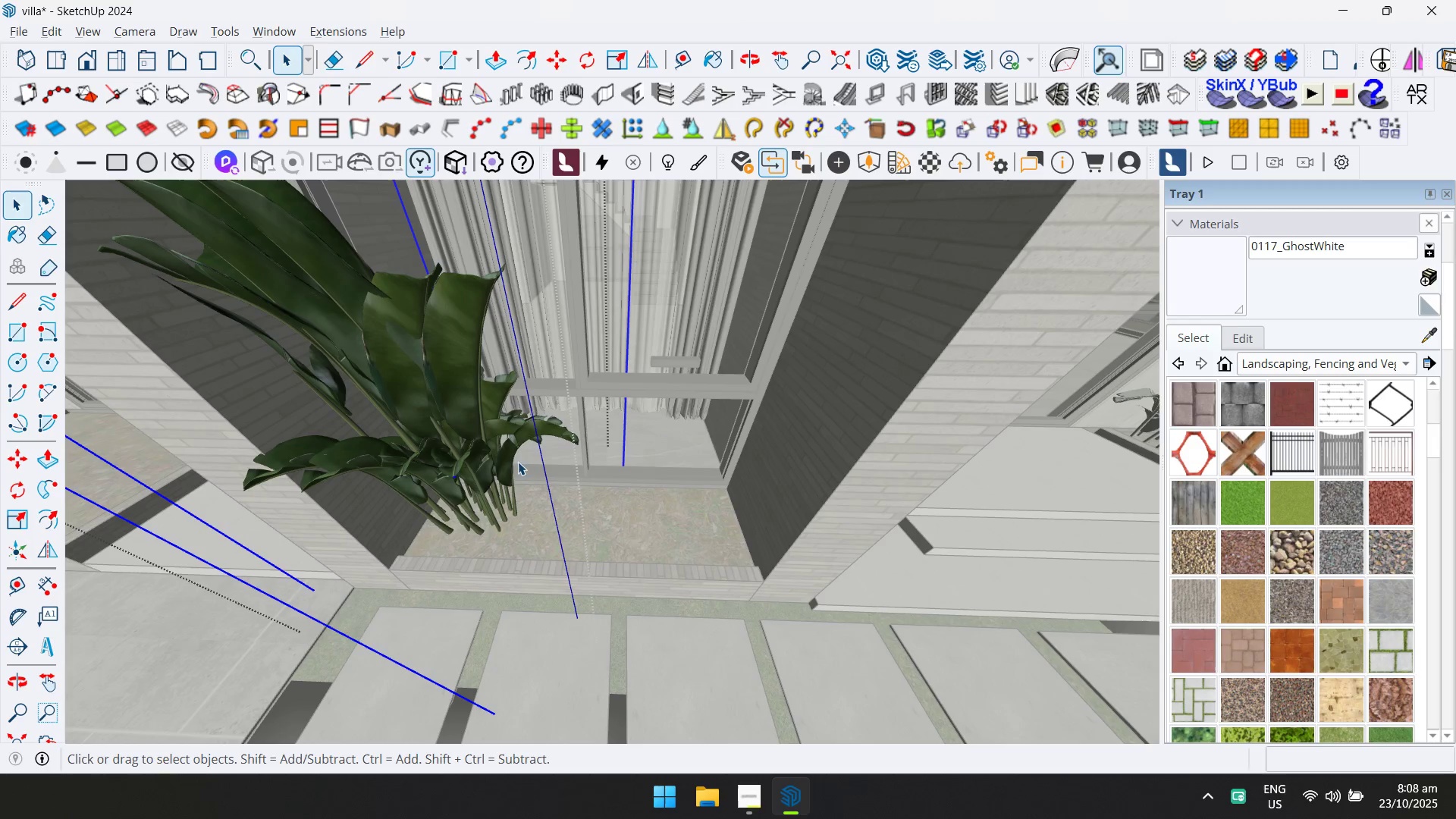 
key(M)
 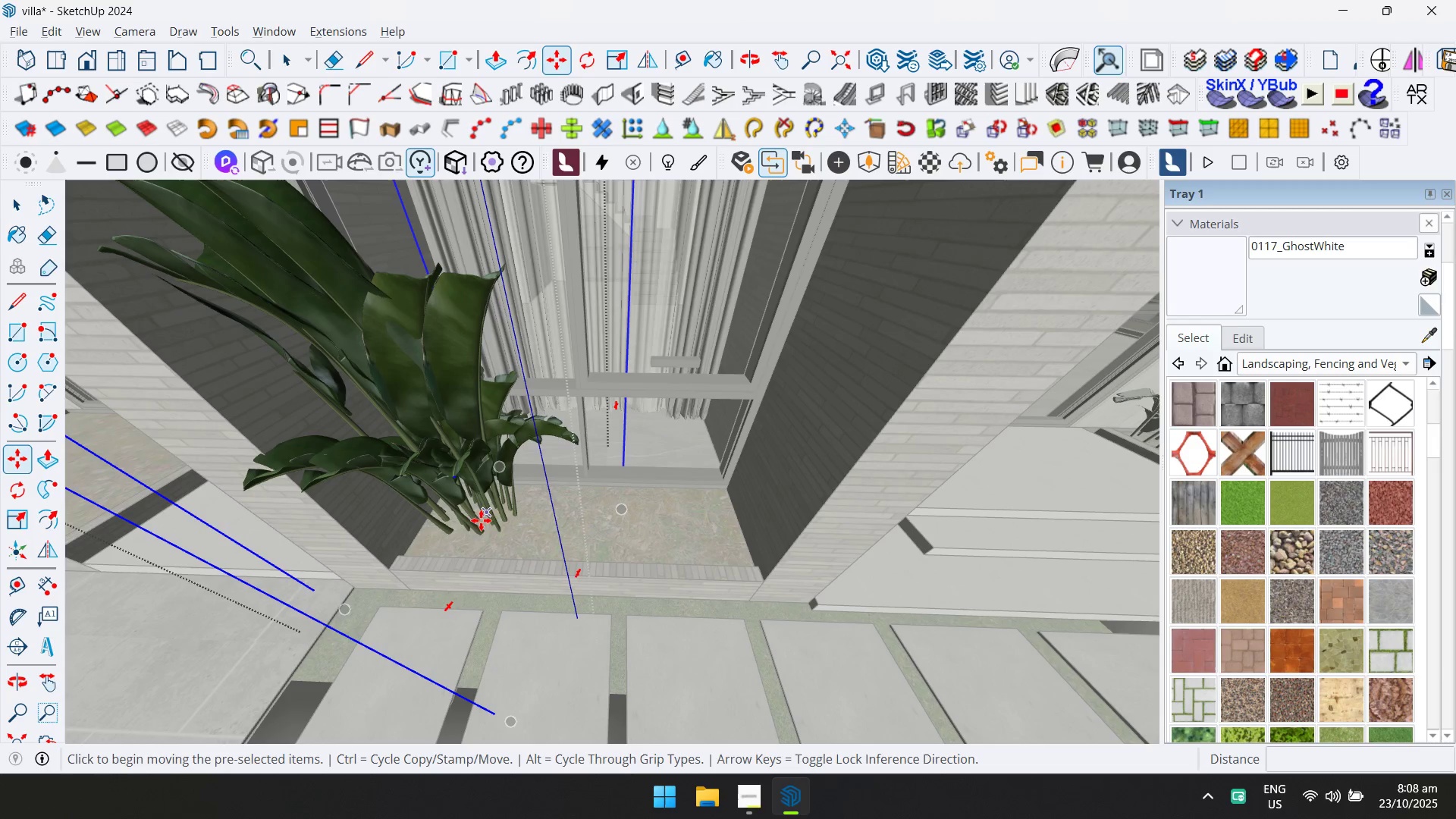 
key(Control+ControlLeft)
 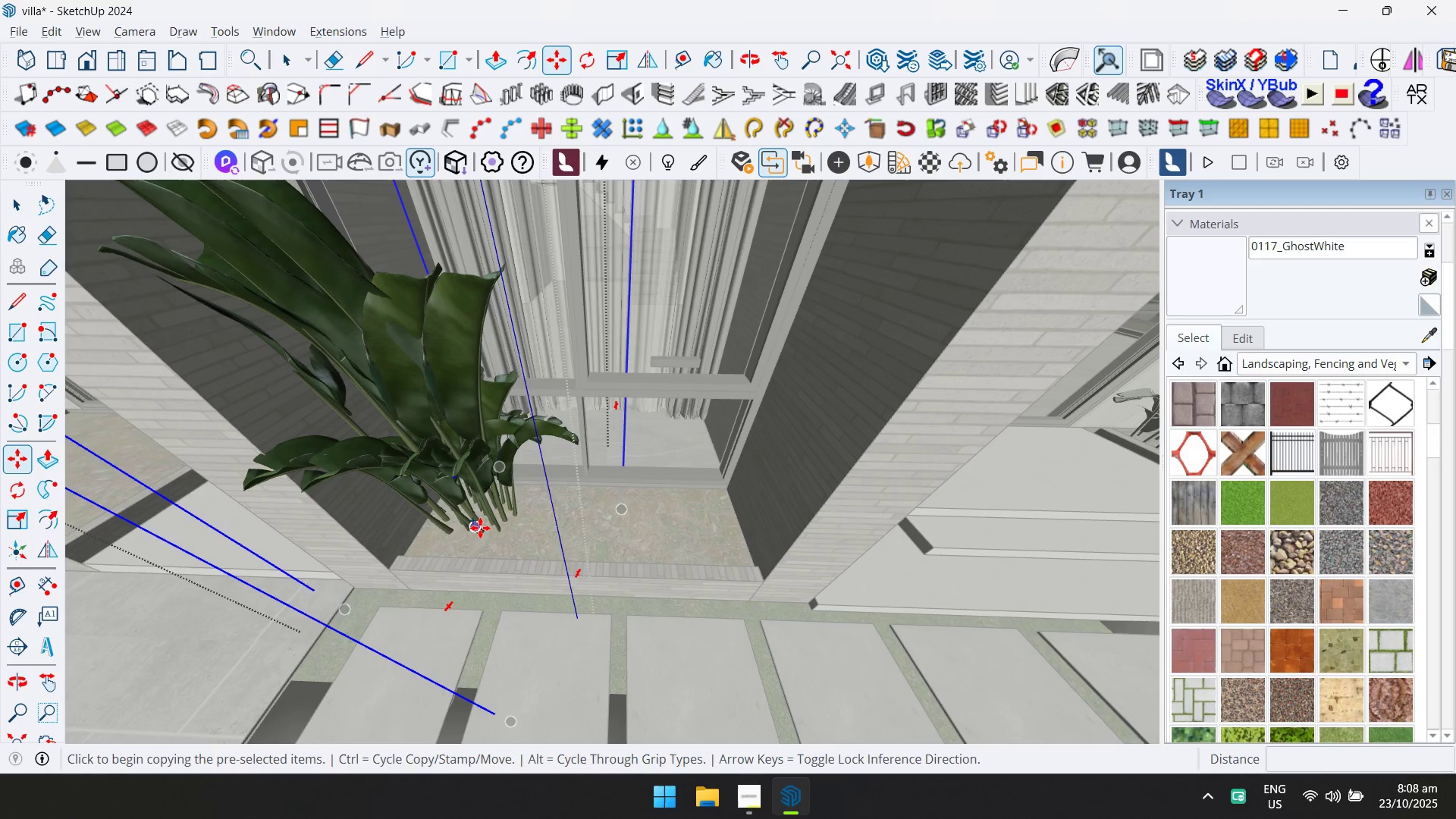 
key(Control+ControlLeft)
 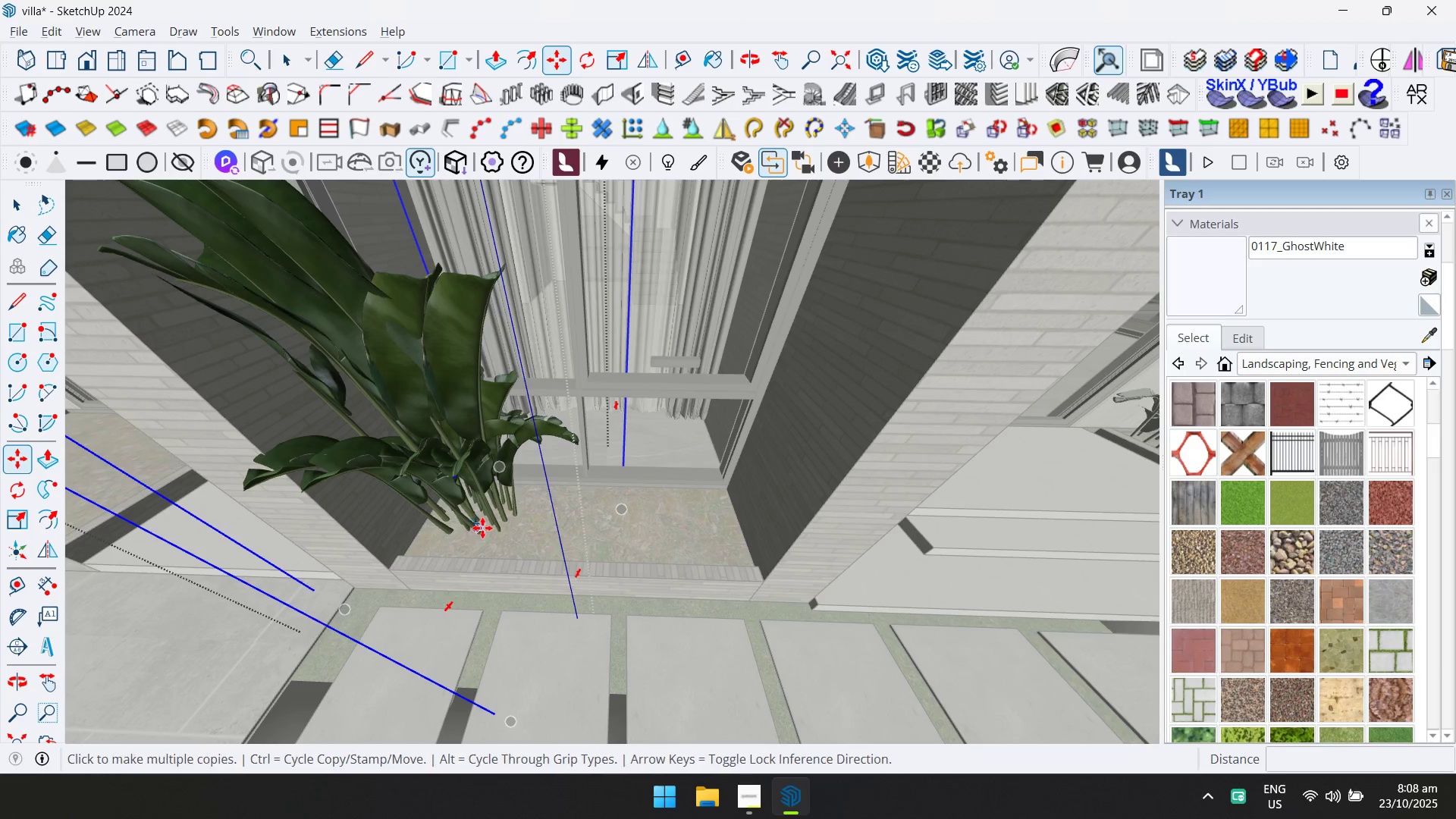 
left_click([482, 528])
 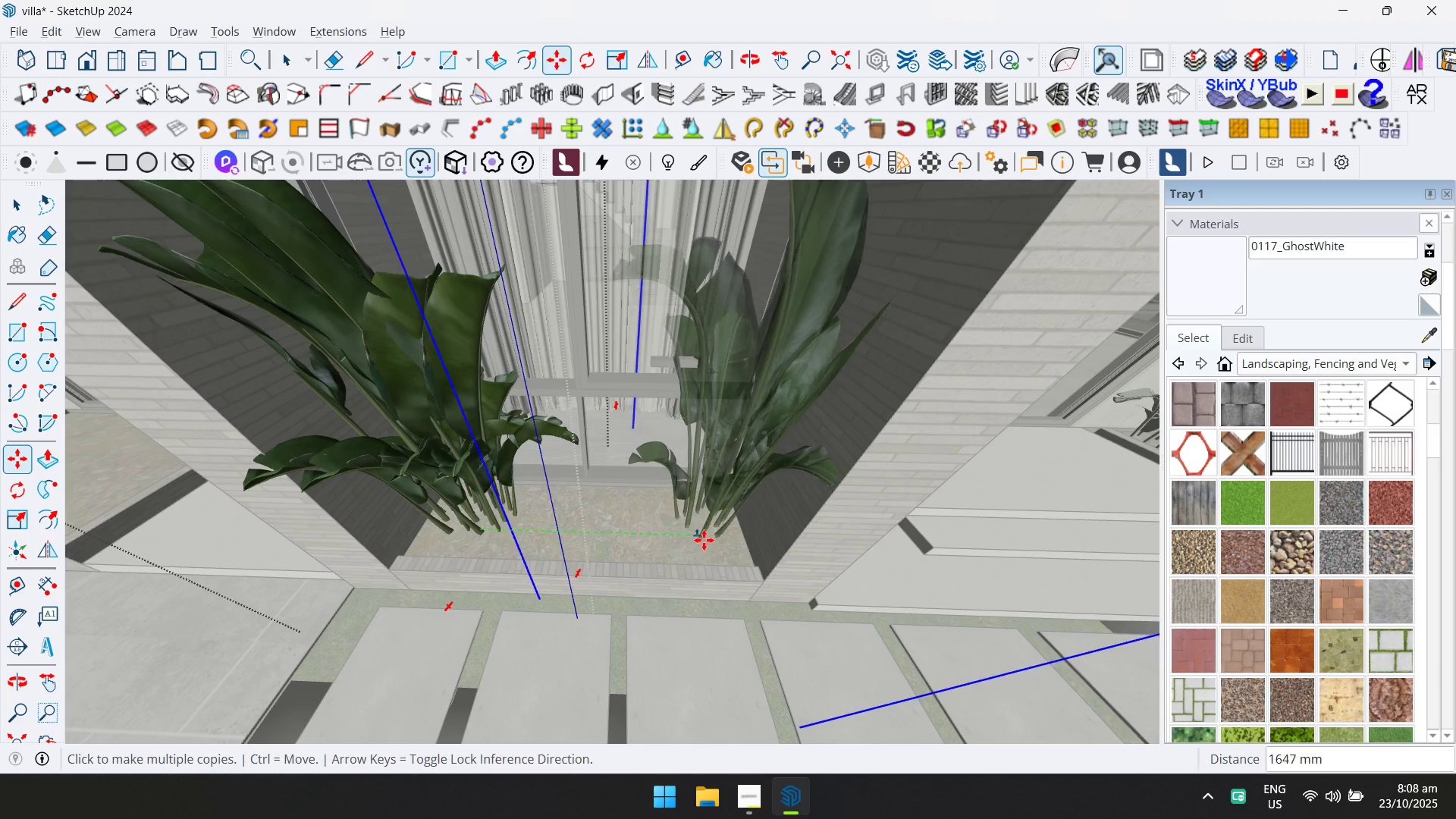 
left_click([704, 540])
 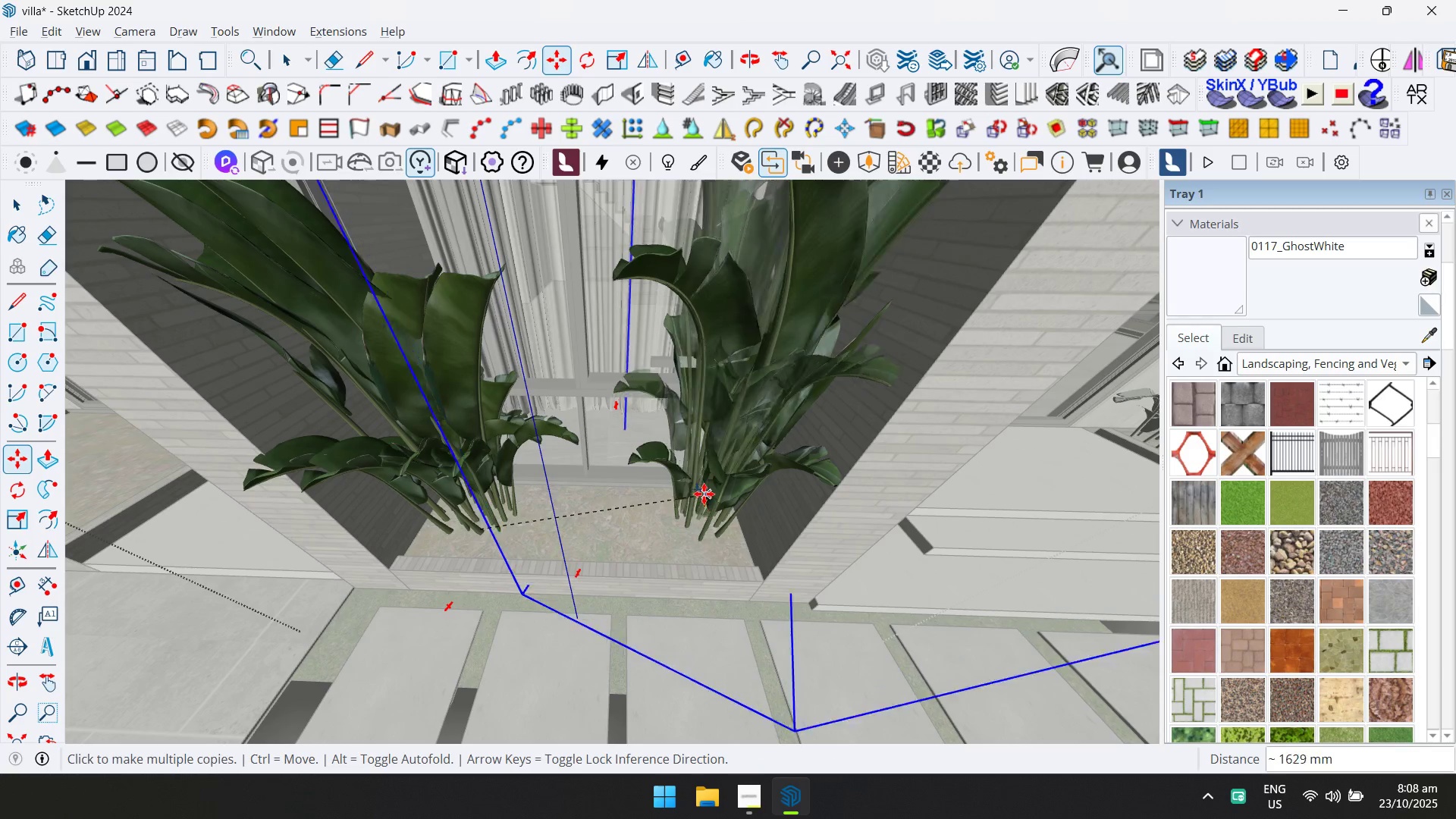 
key(Slash)
 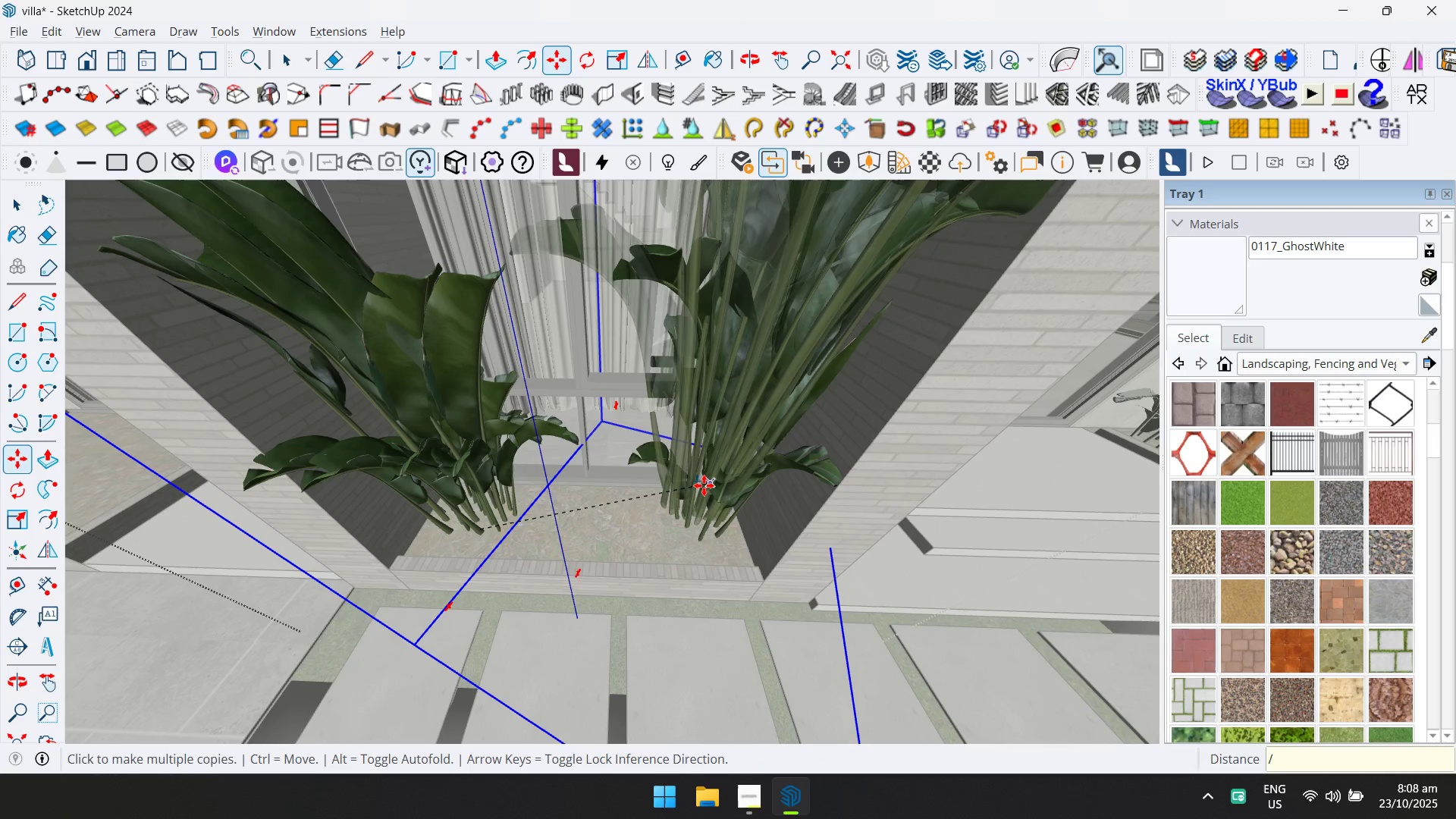 
key(5)
 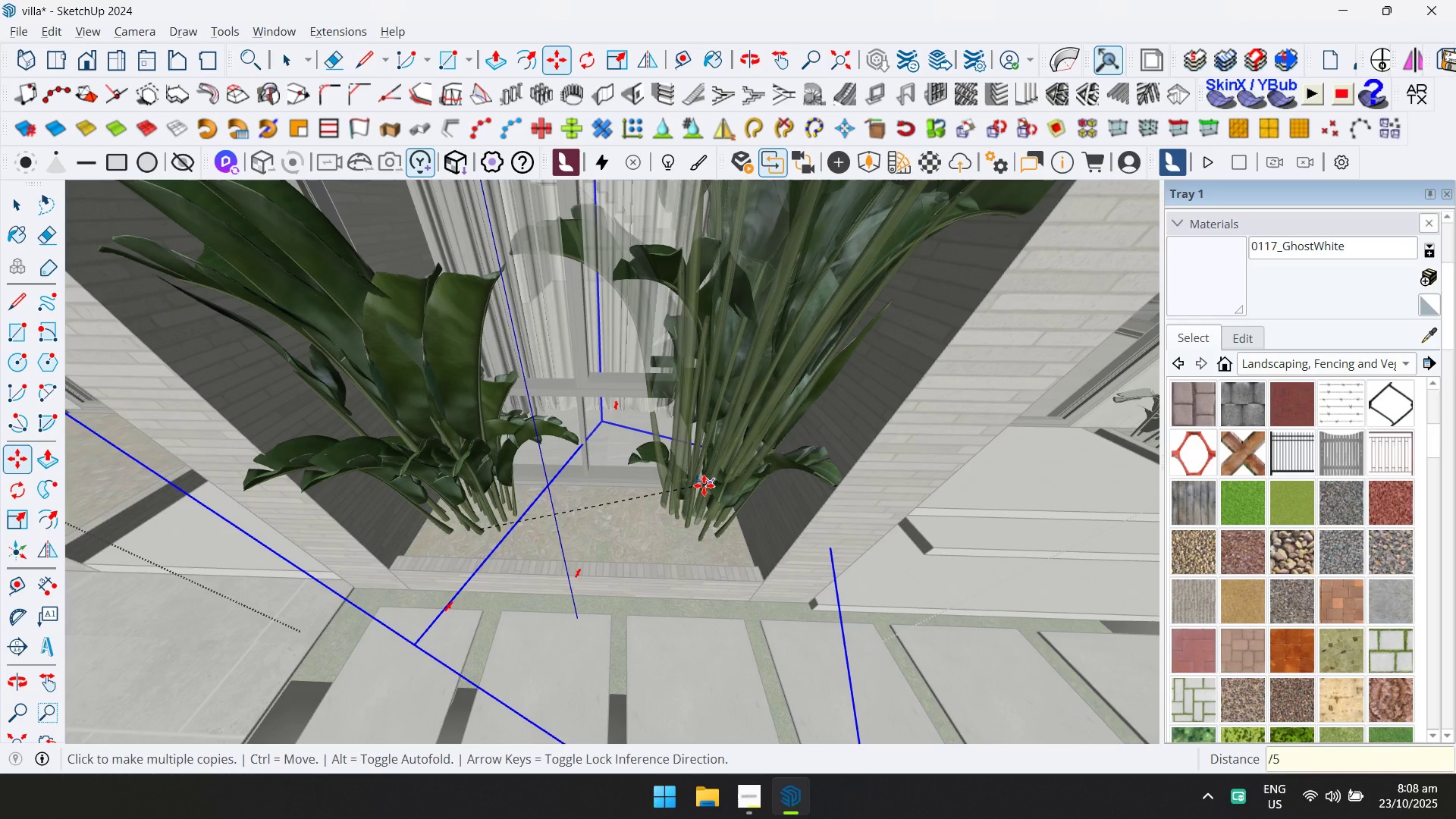 
key(Enter)
 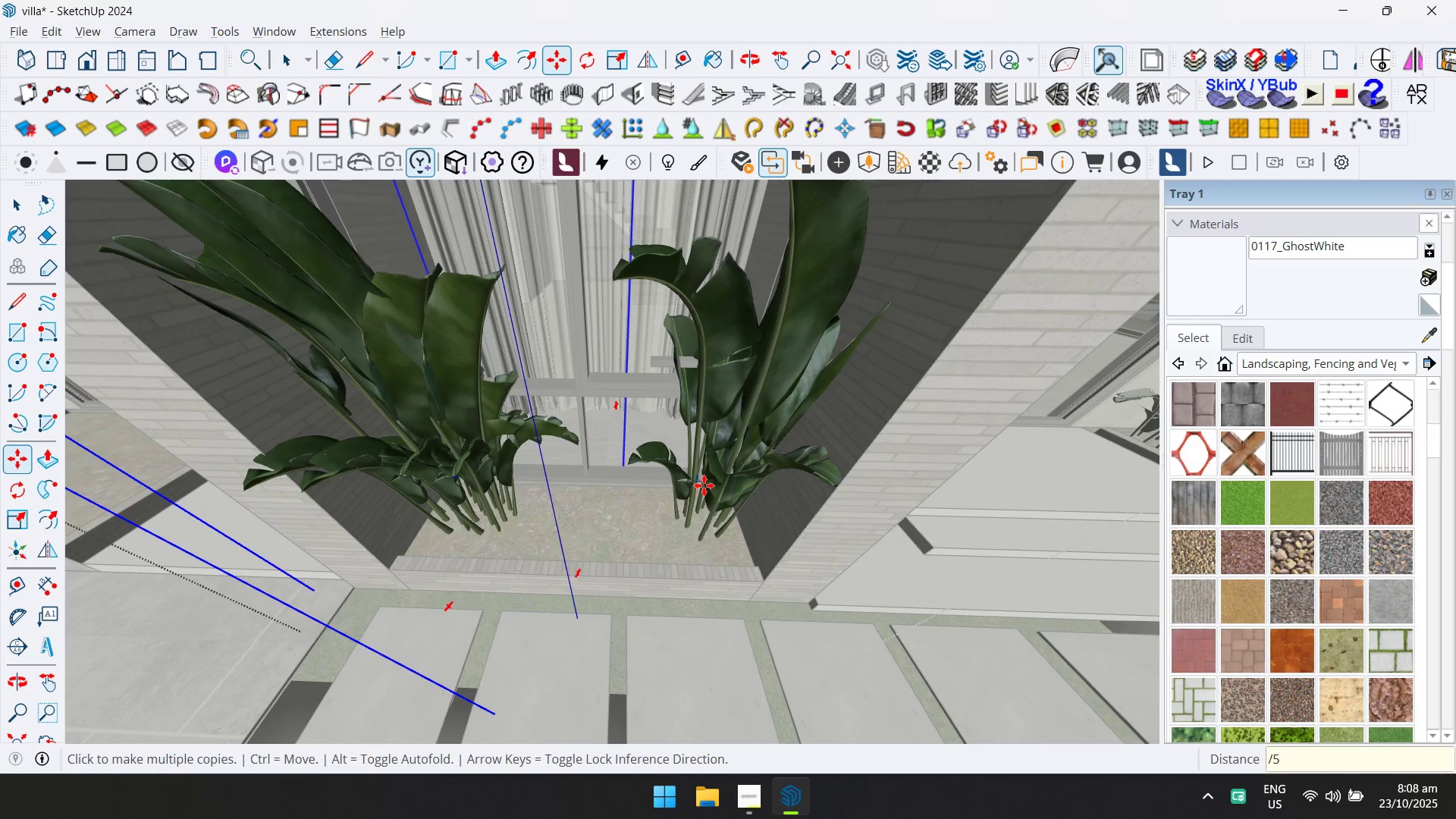 
key(Control+Z)
 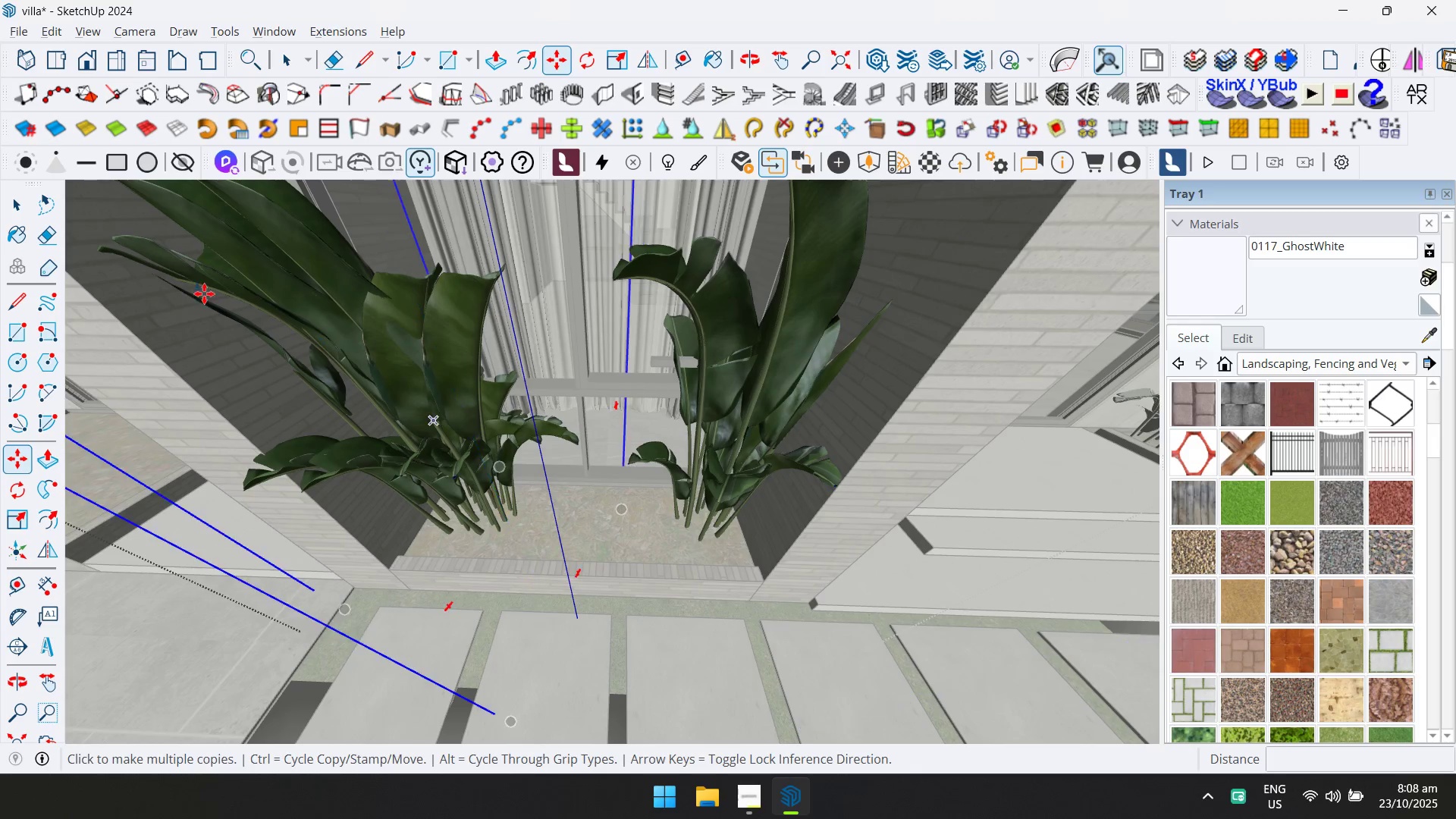 
key(Control+ControlLeft)
 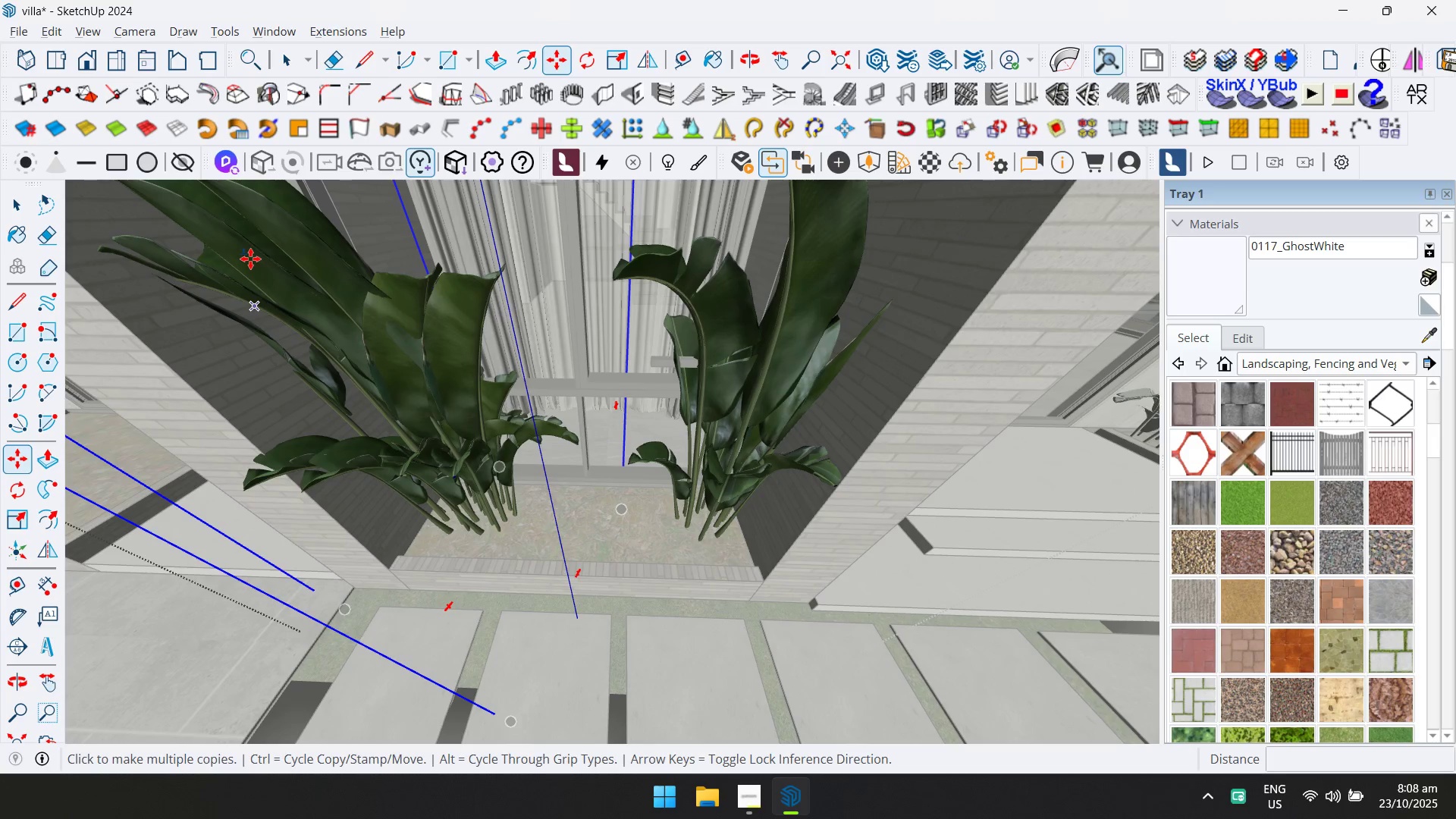 
key(Control+Z)
 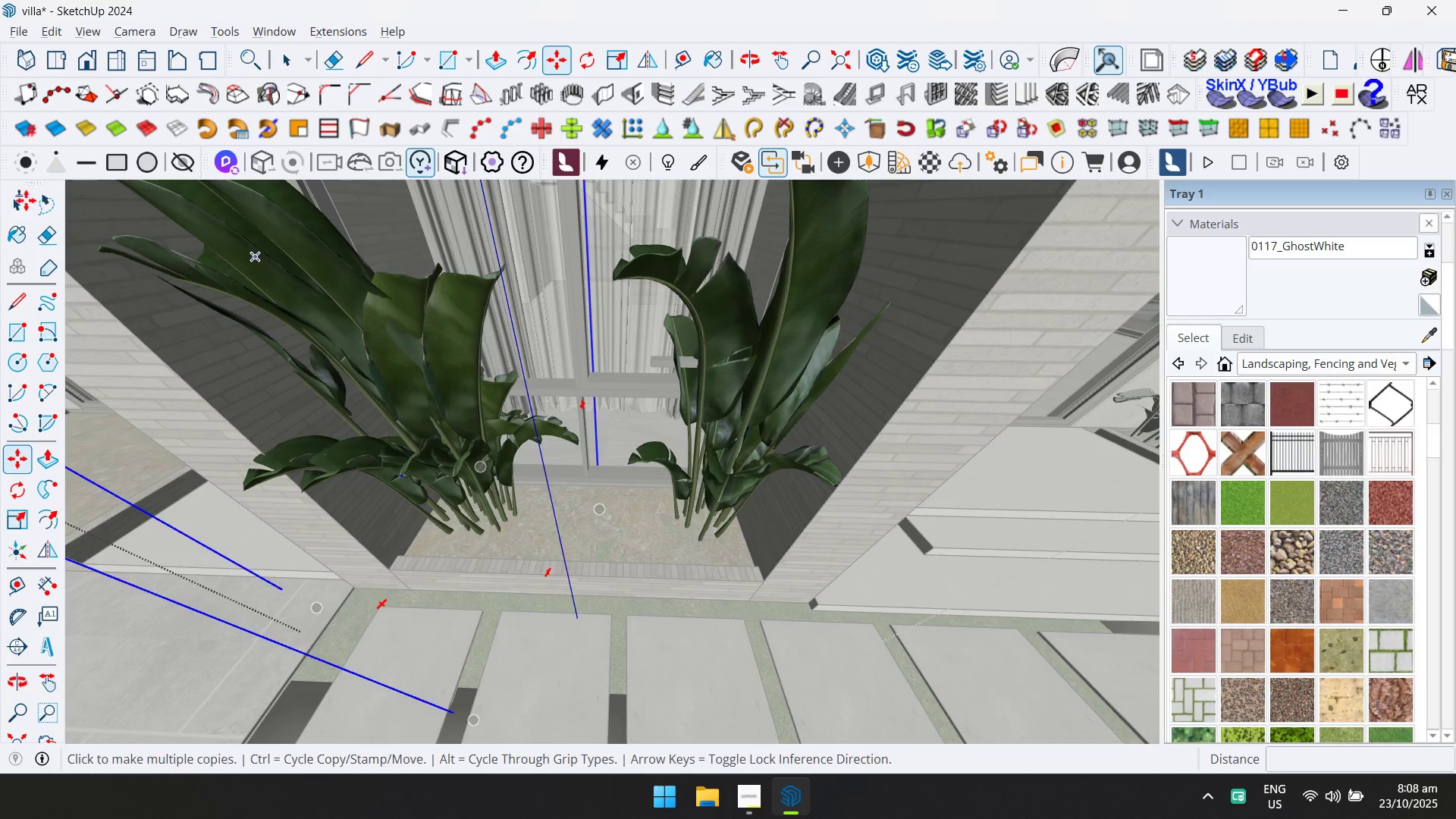 
left_click([15, 201])
 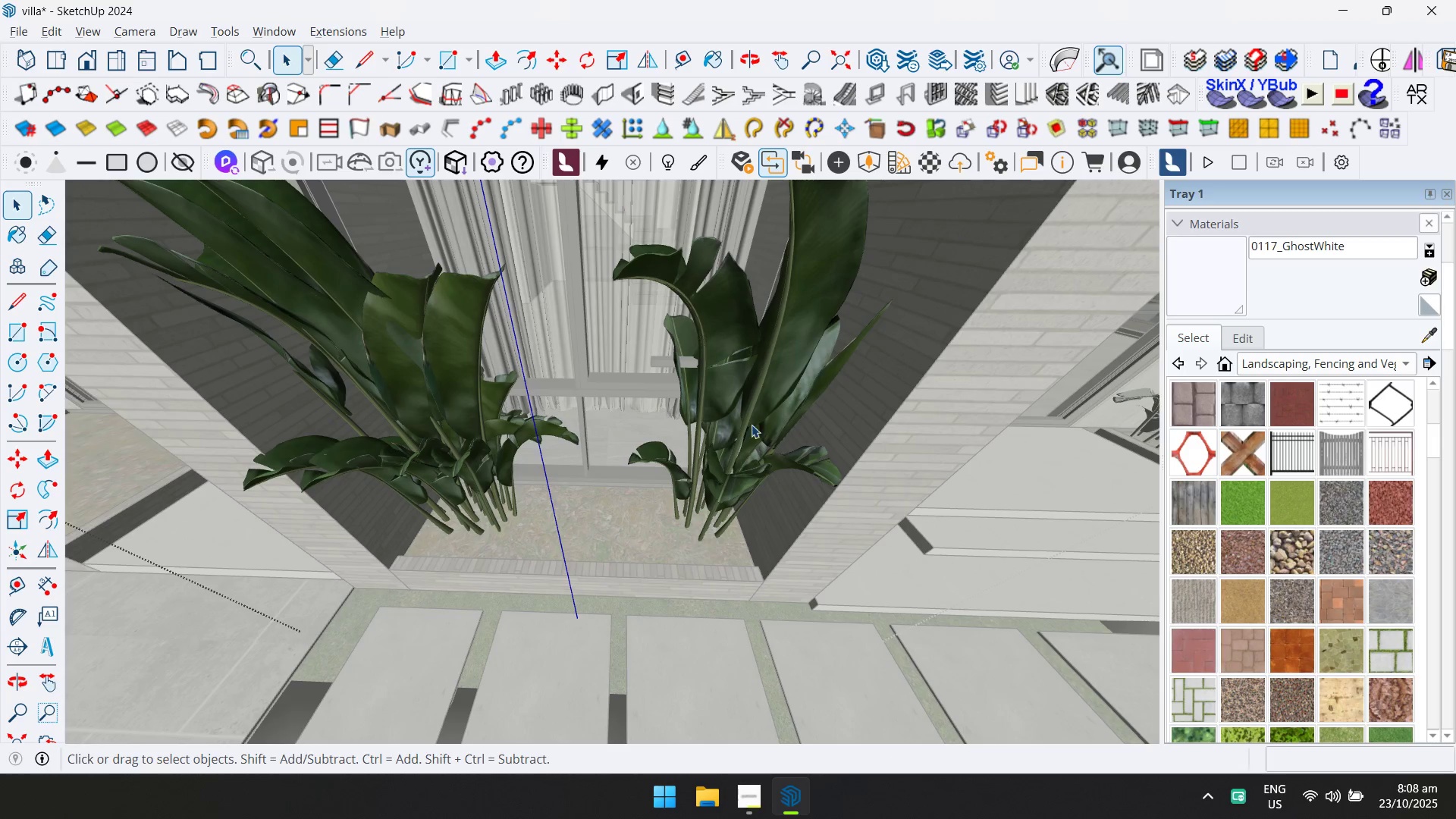 
left_click([755, 425])
 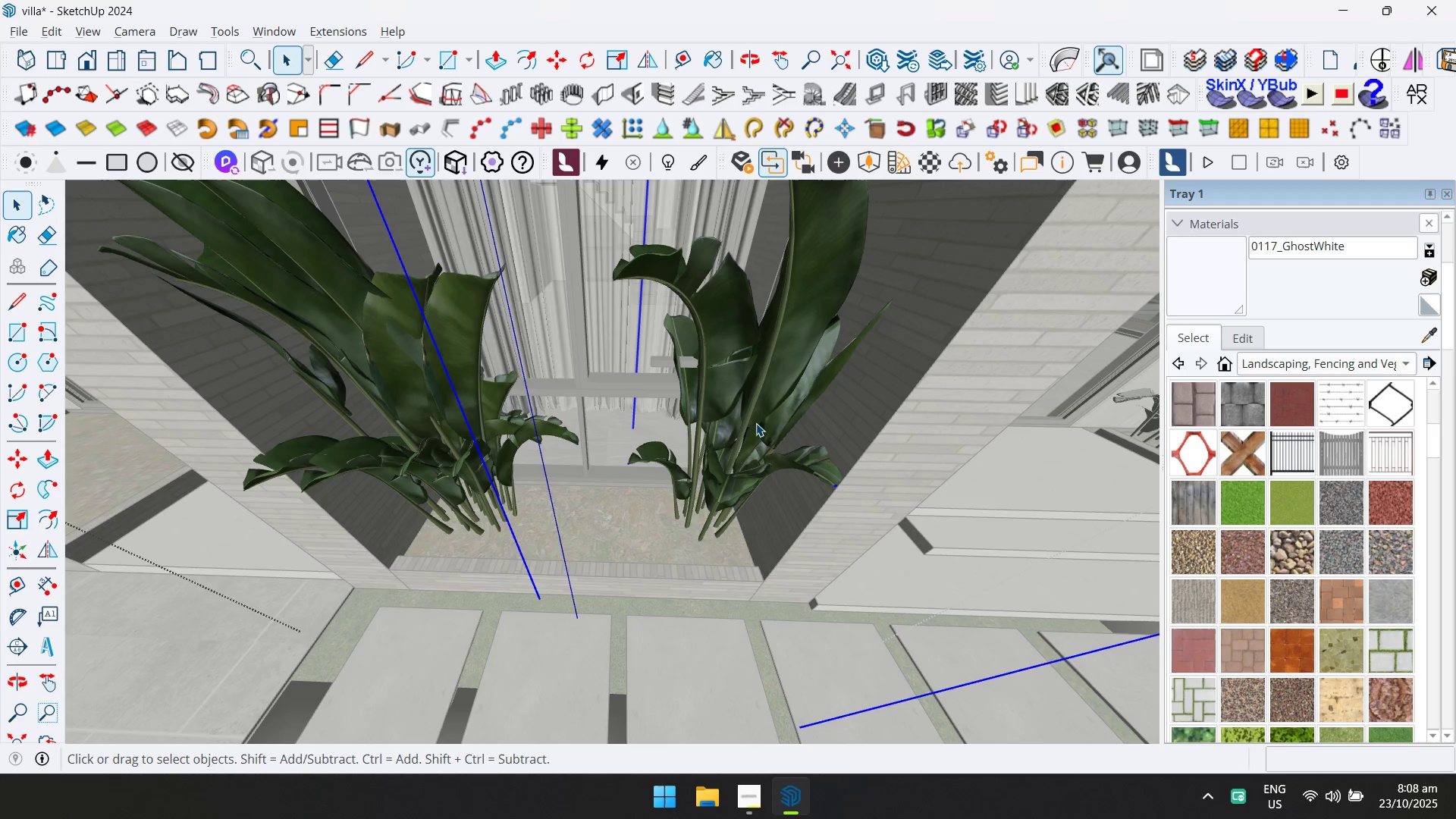 
key(Delete)
 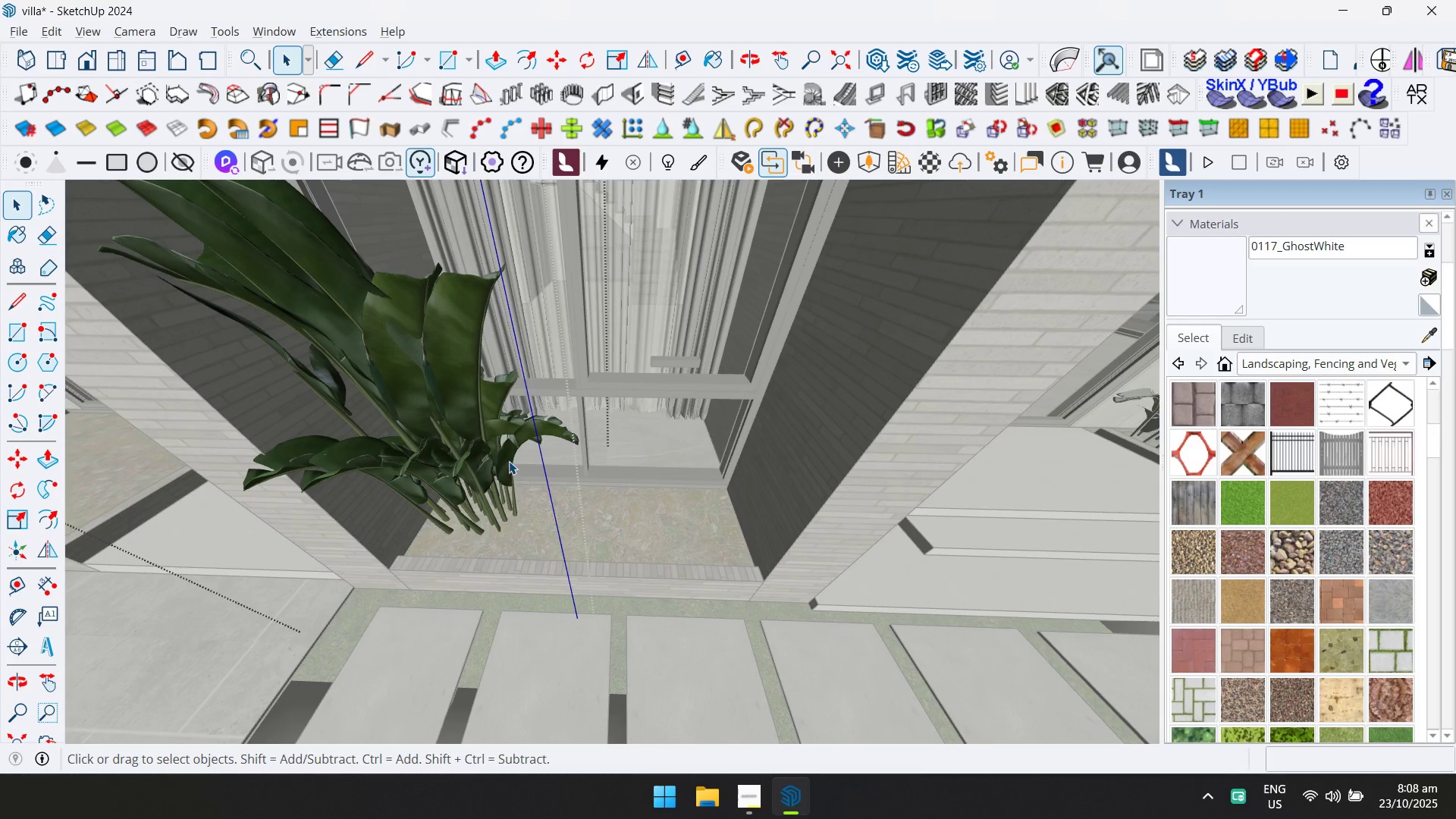 
left_click([509, 461])
 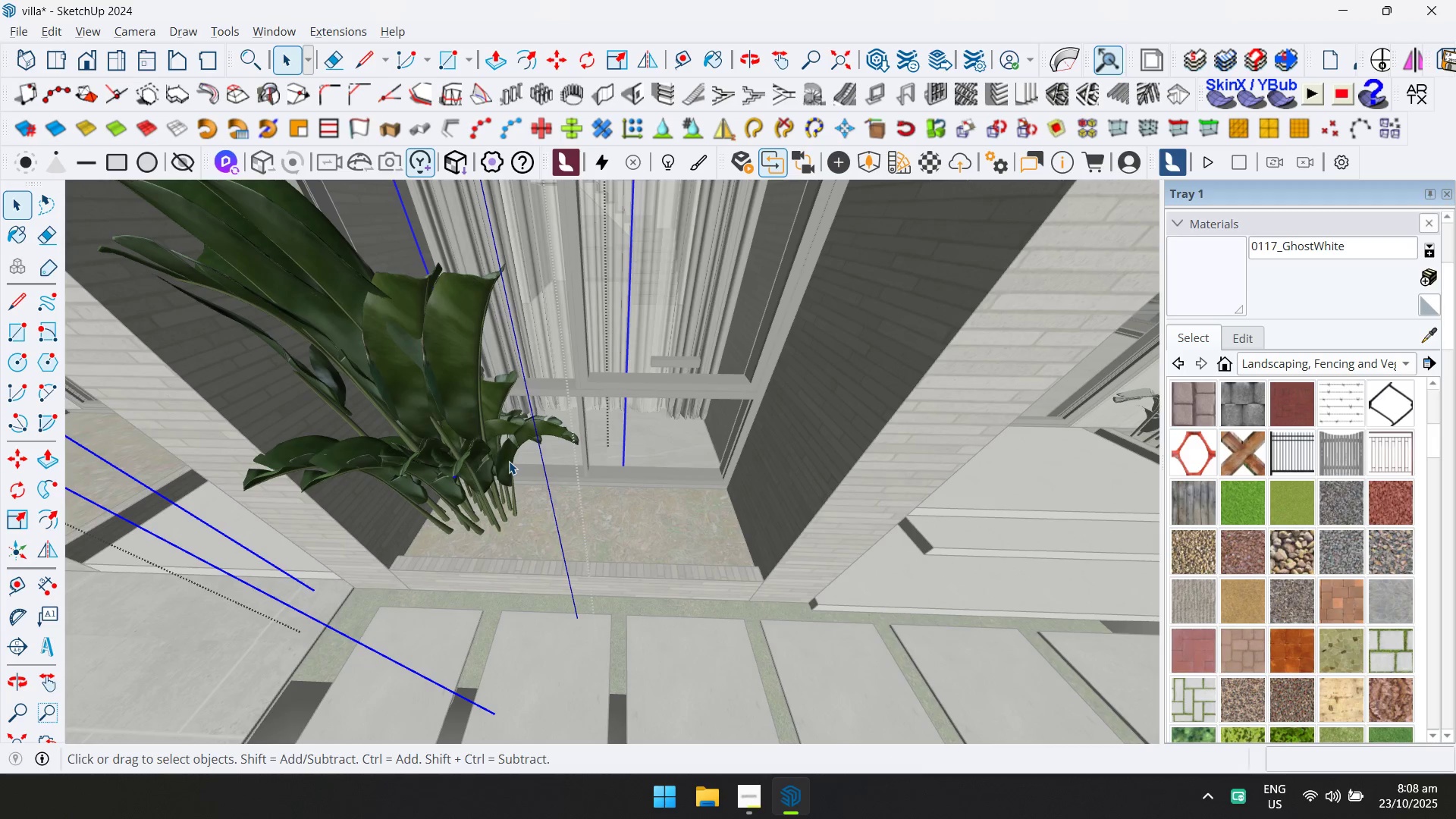 
key(M)
 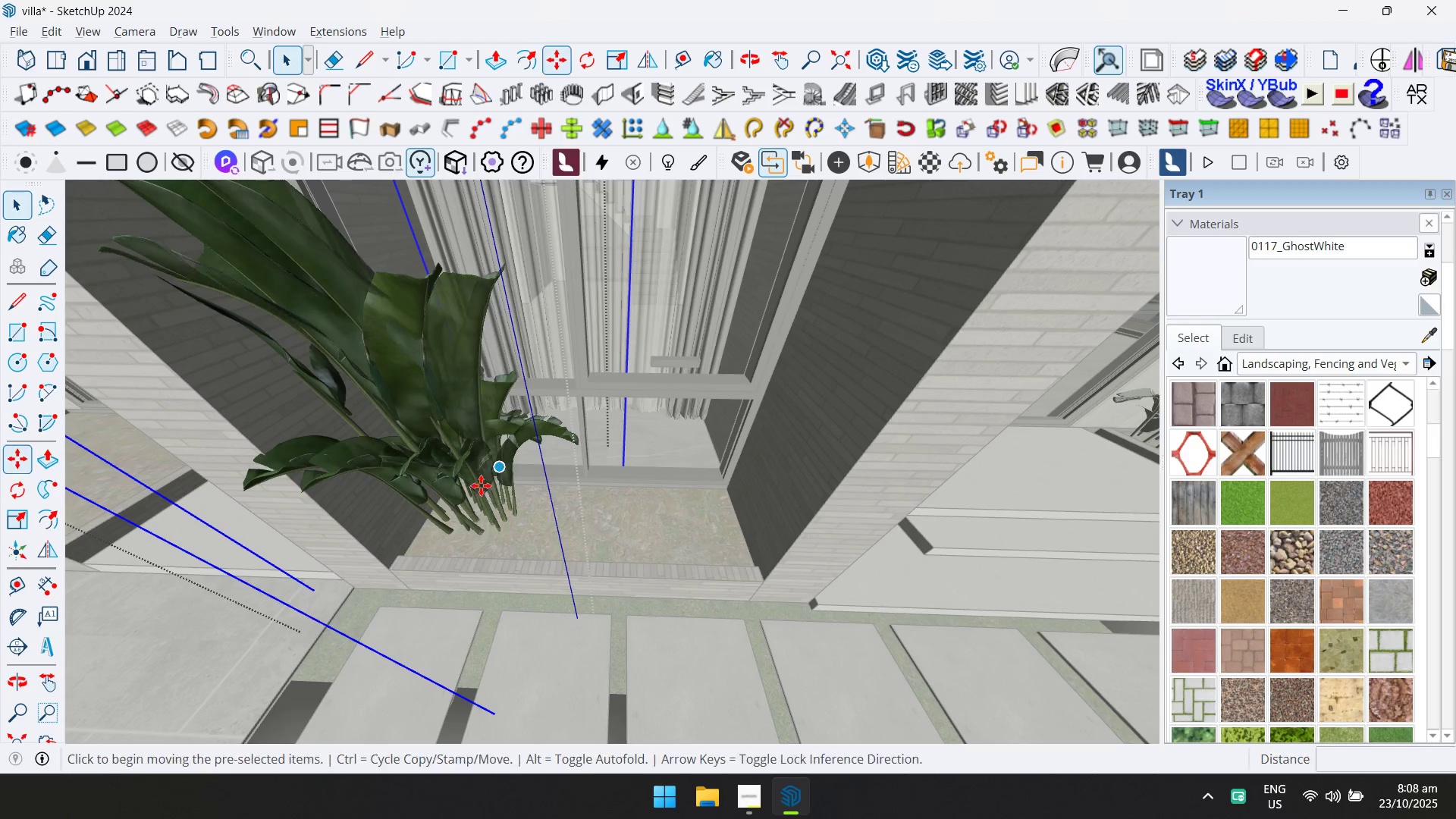 
key(Control+ControlLeft)
 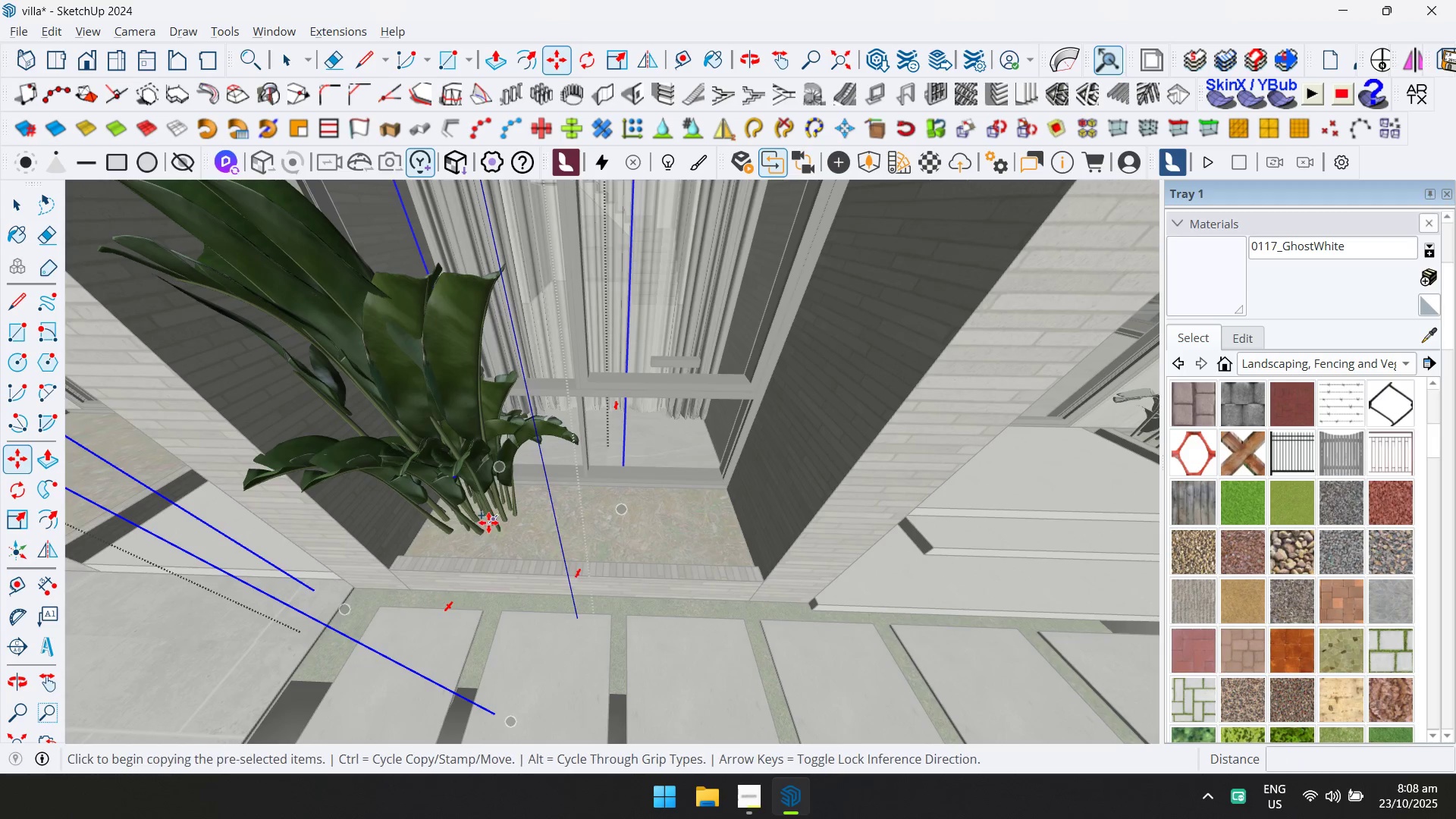 
left_click([488, 522])
 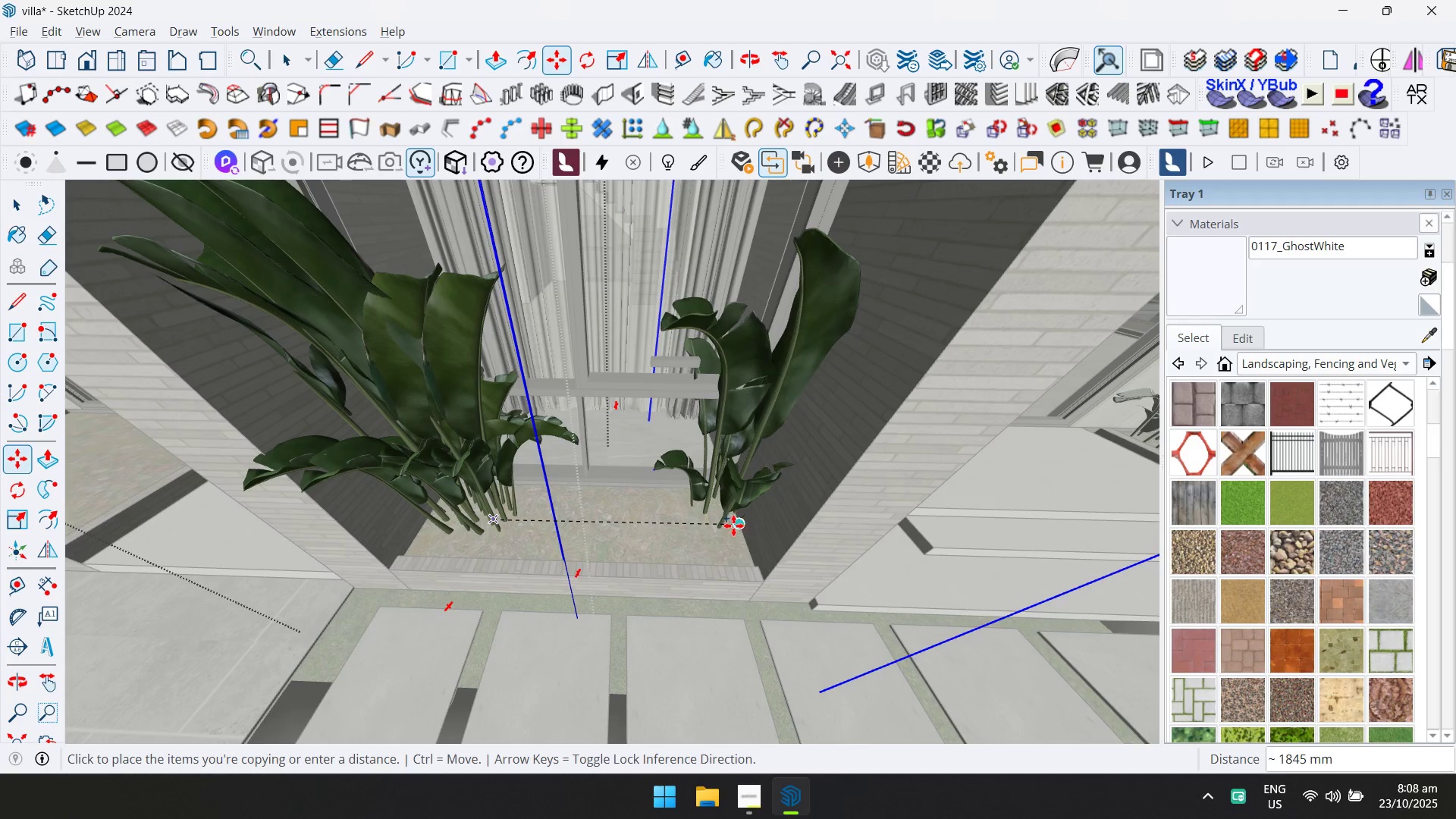 
left_click([730, 526])
 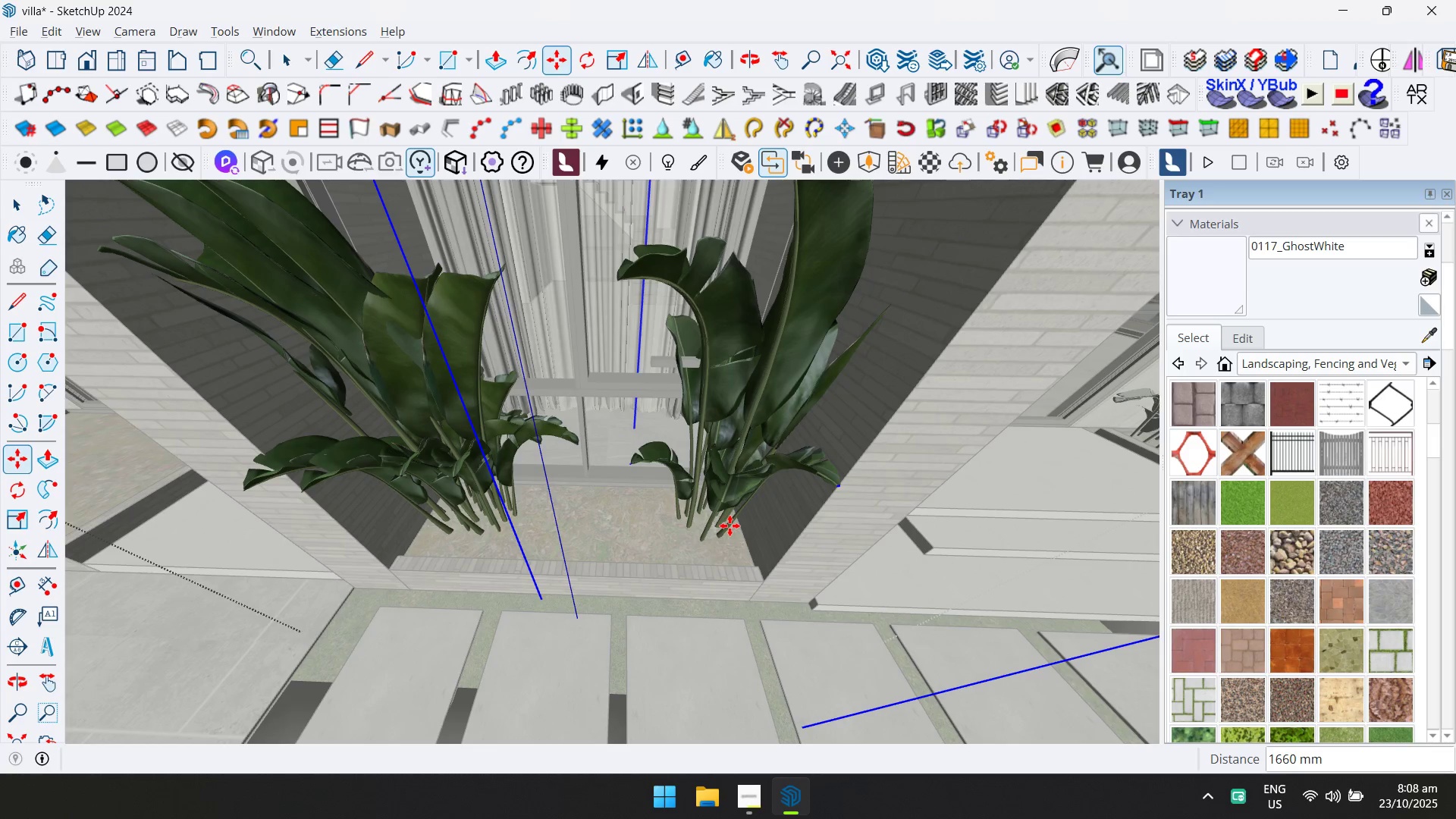 
key(Slash)
 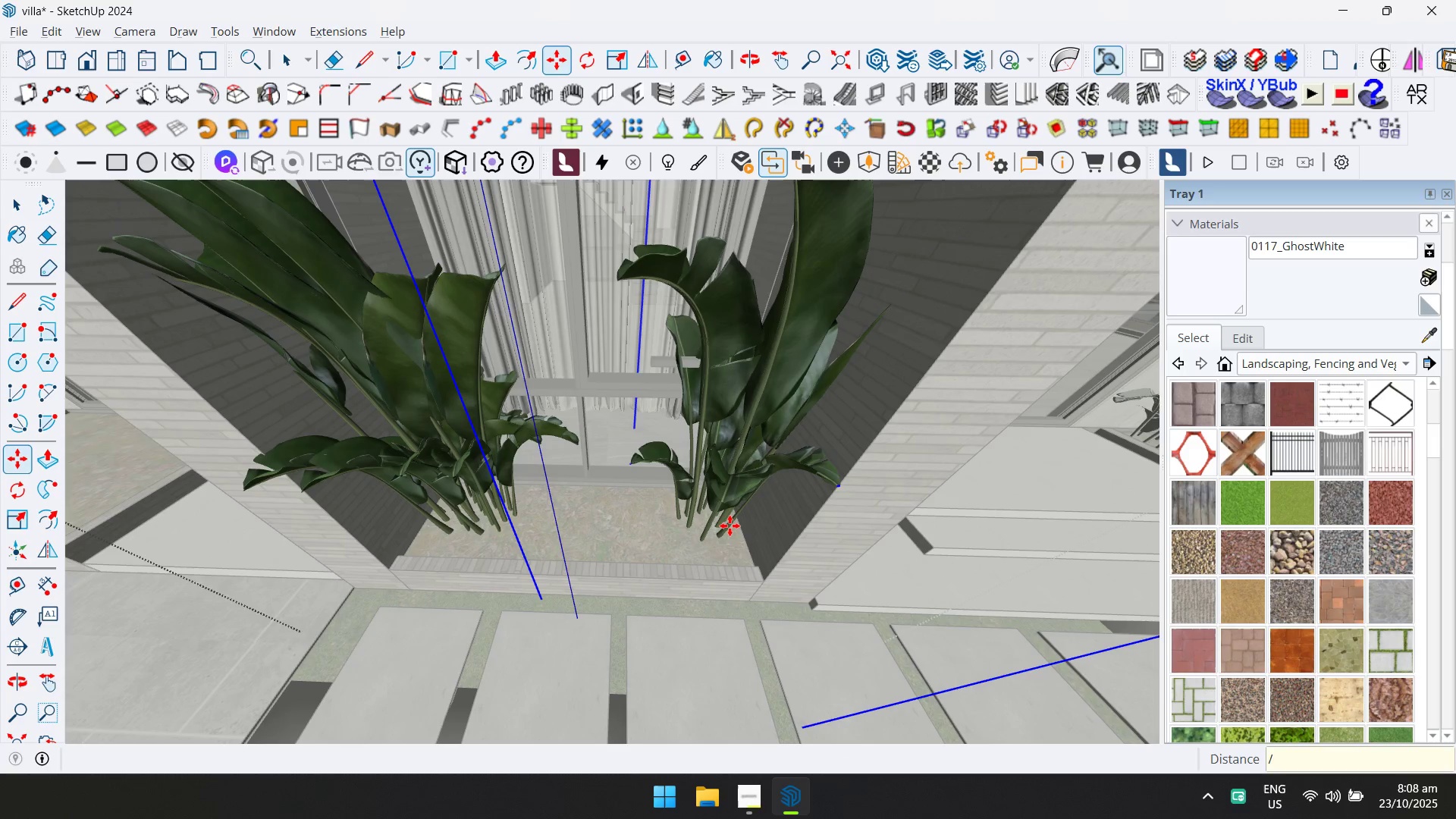 
key(5)
 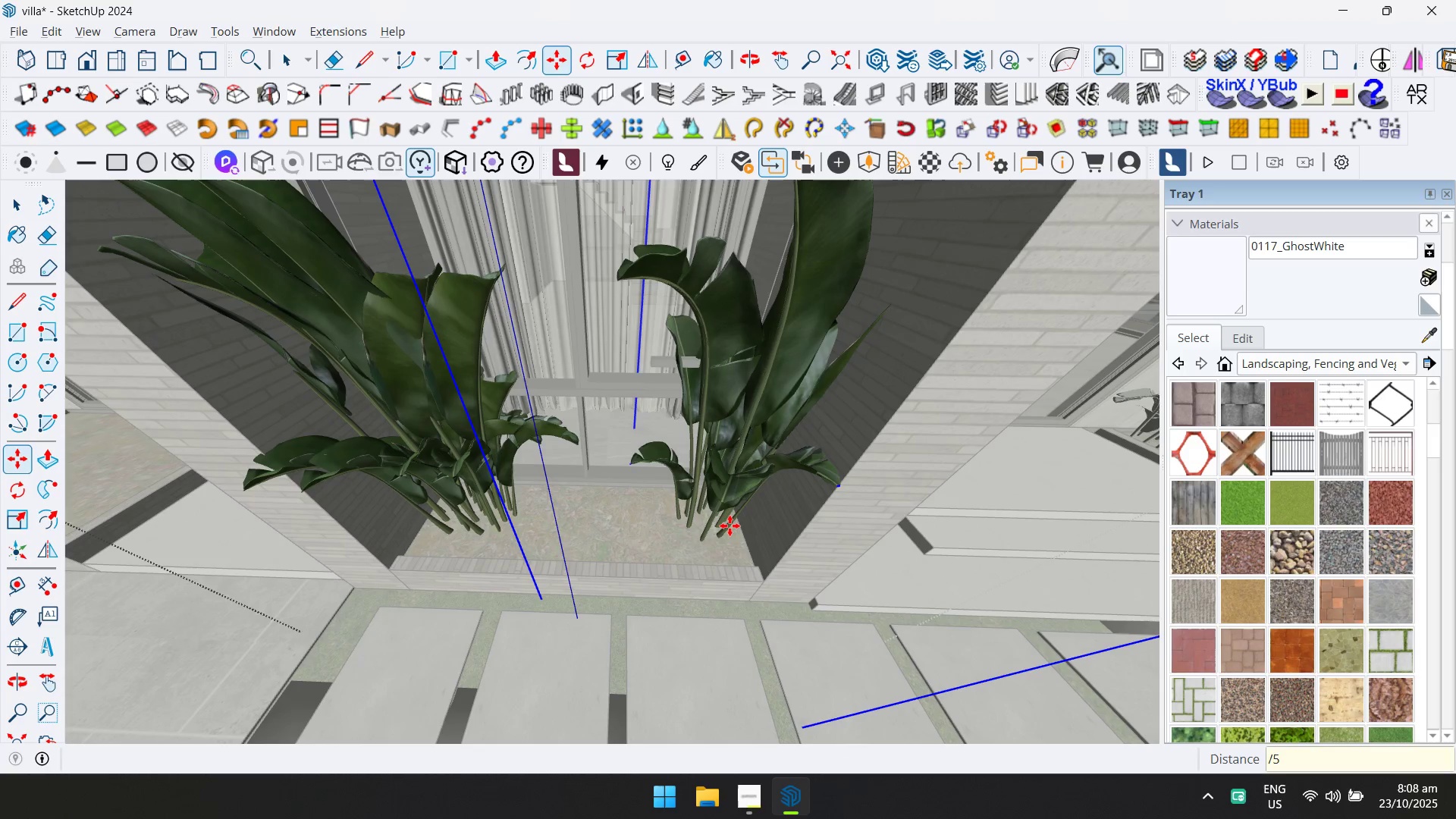 
key(Enter)
 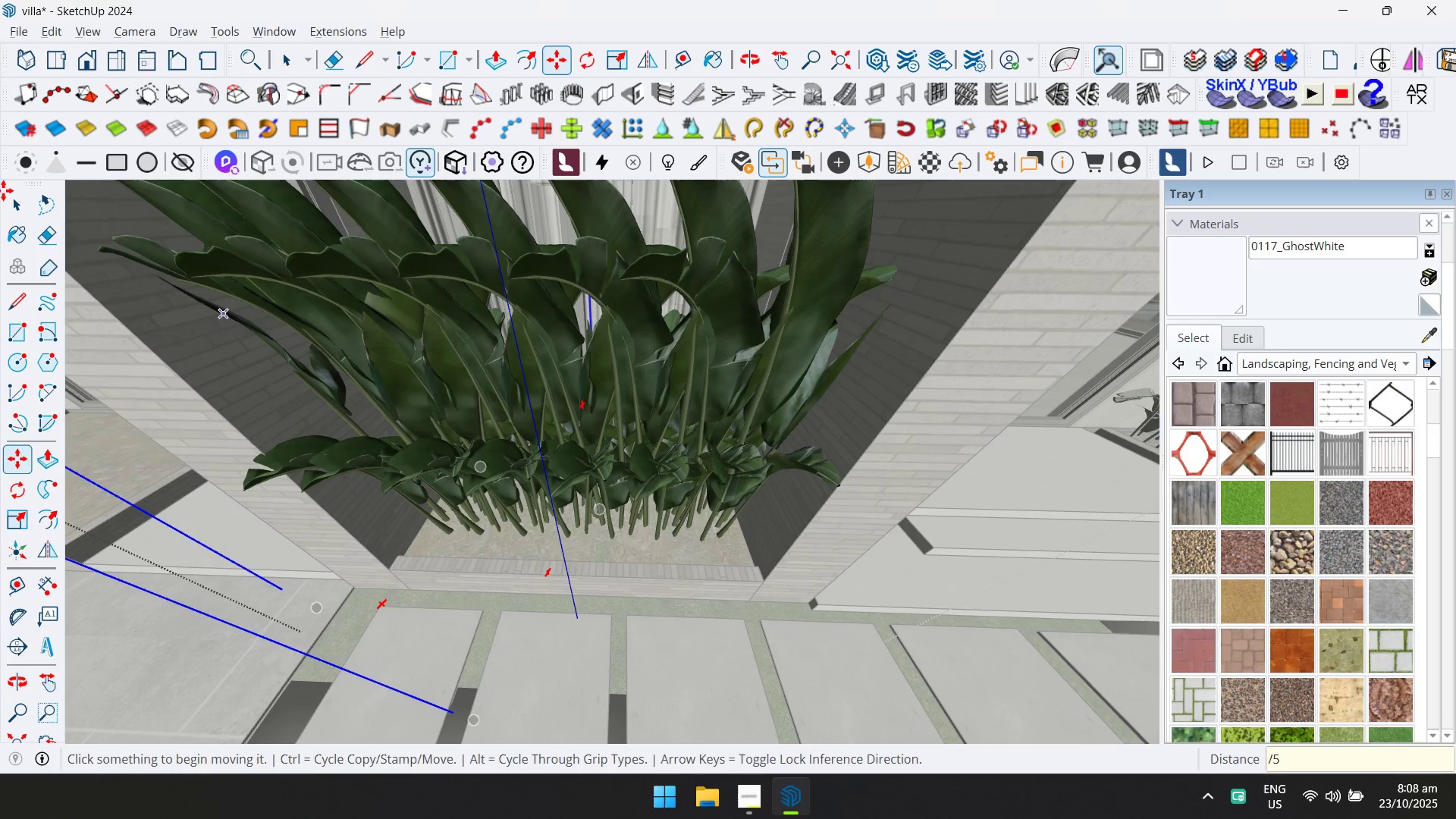 
left_click([15, 201])
 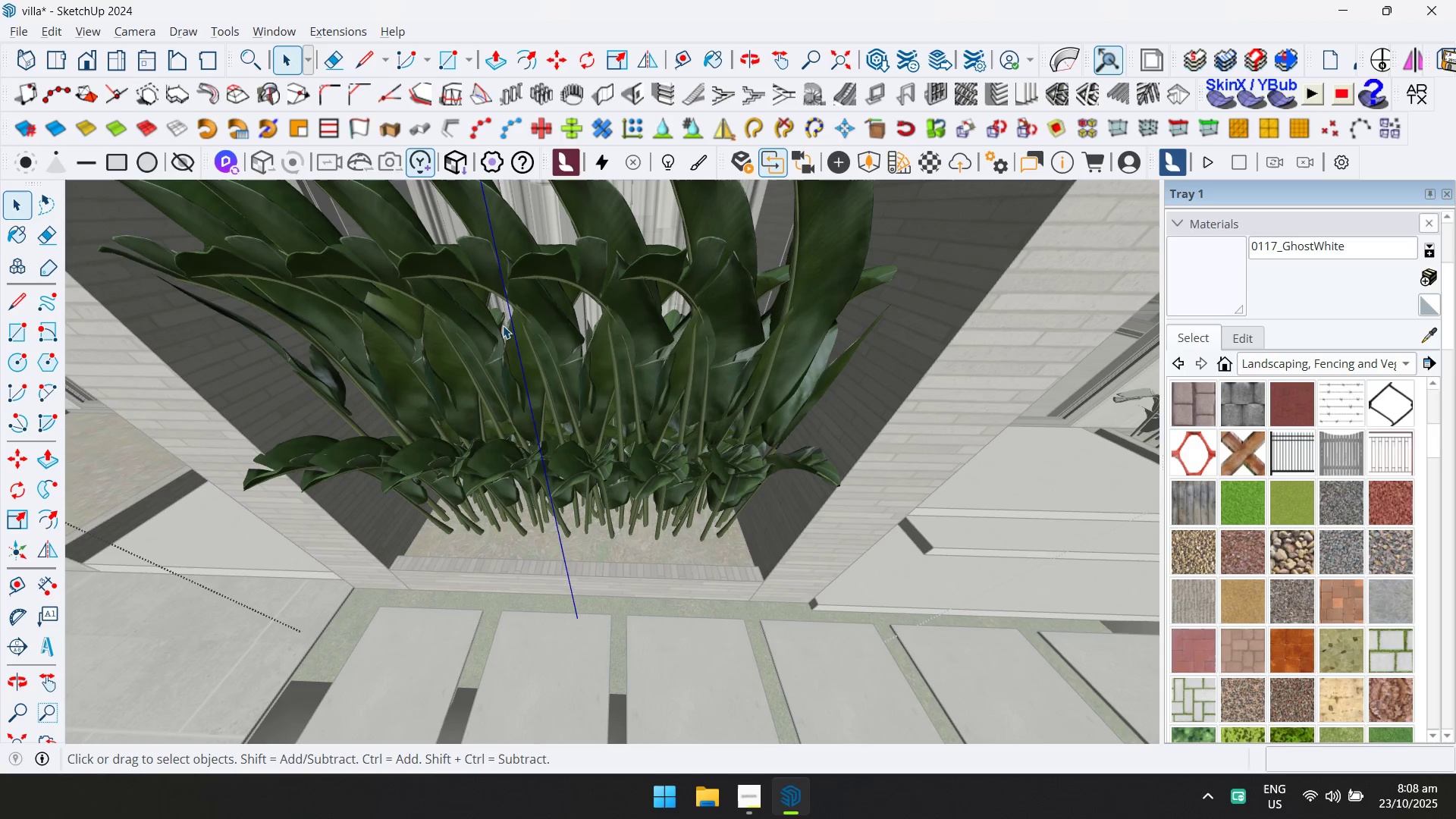 
scroll: coordinate [545, 344], scroll_direction: down, amount: 12.0
 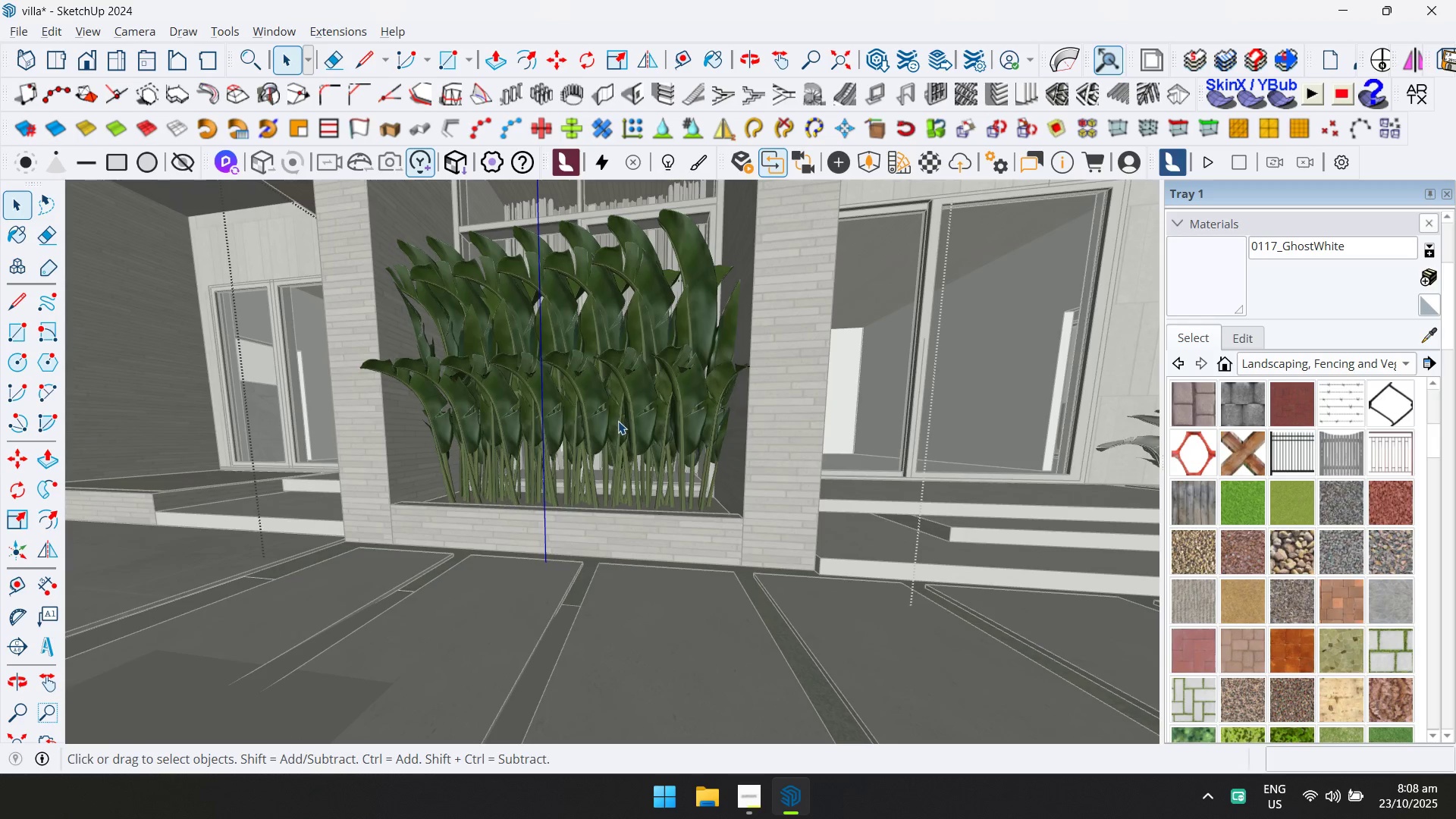 
key(Control+A)
 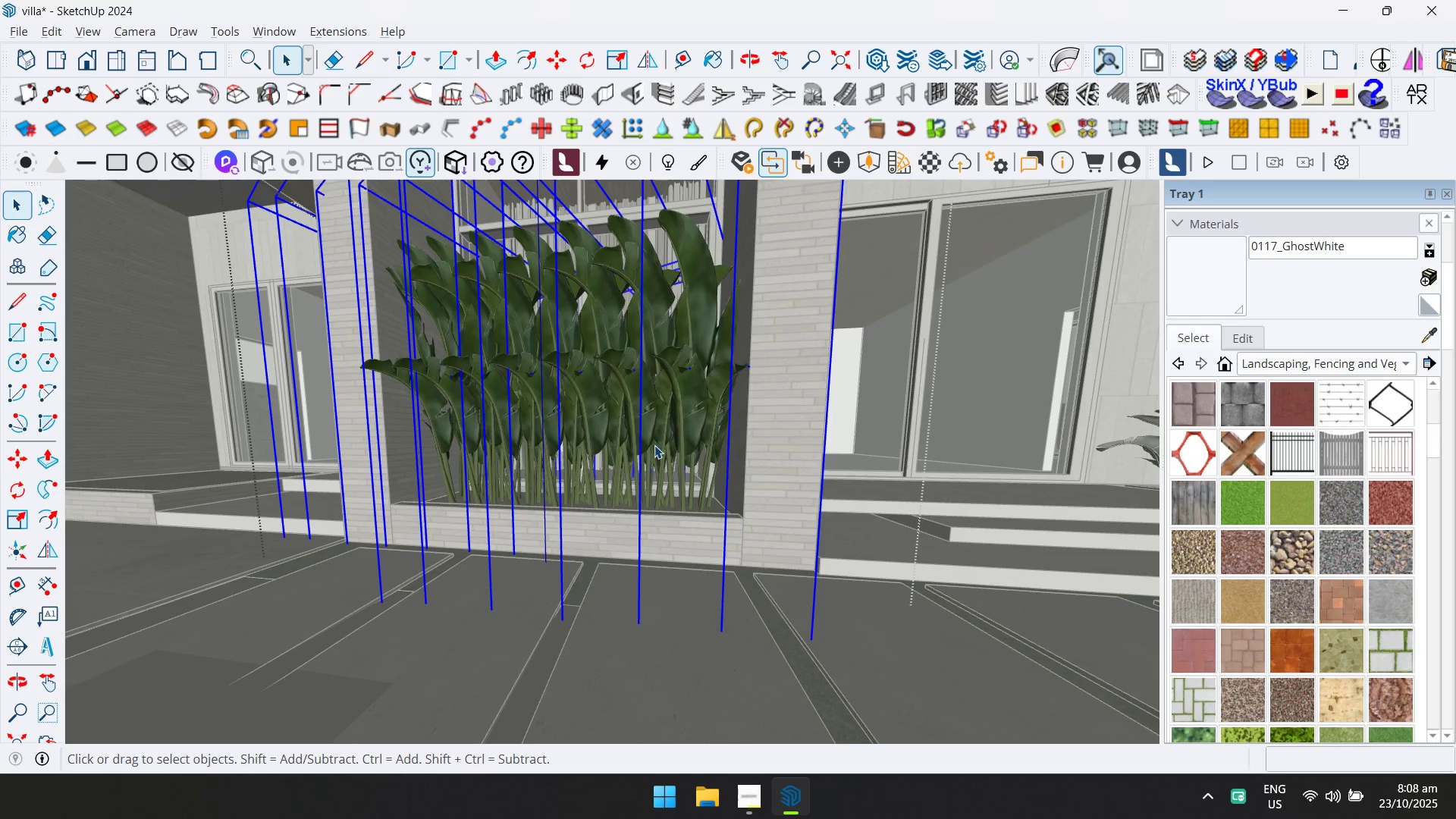 
key(Escape)
 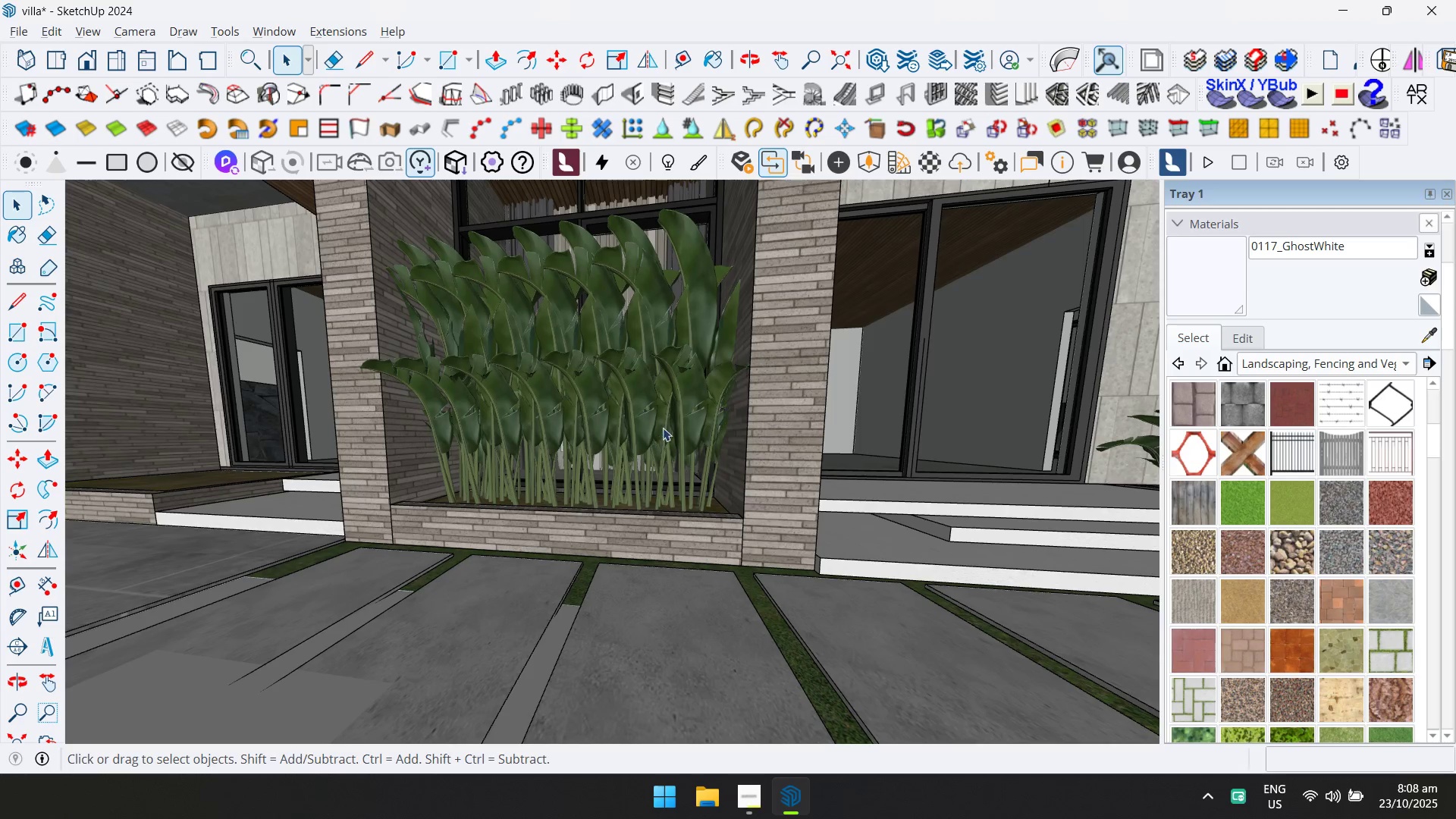 
left_click([663, 427])
 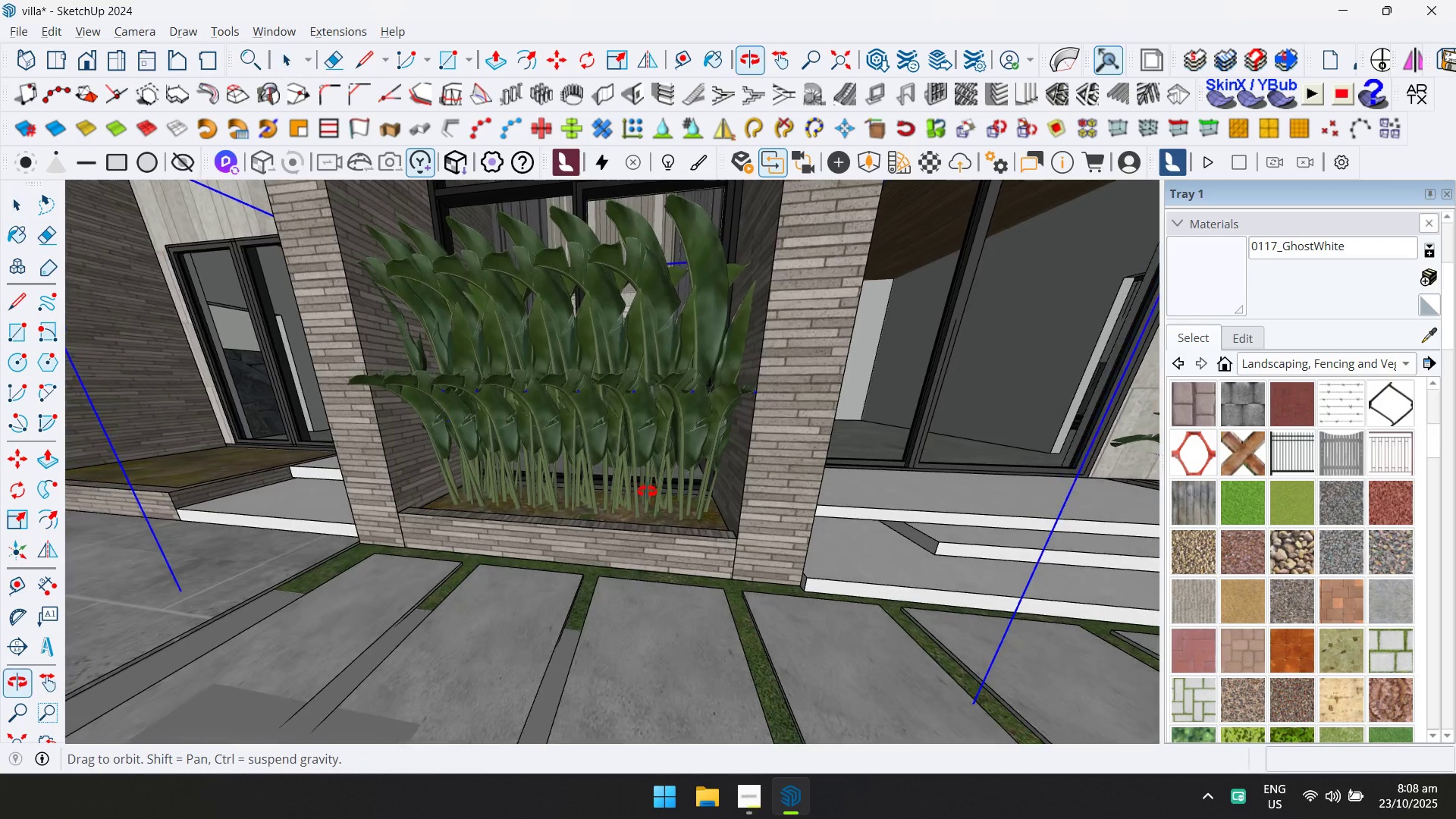 
scroll: coordinate [573, 490], scroll_direction: up, amount: 3.0
 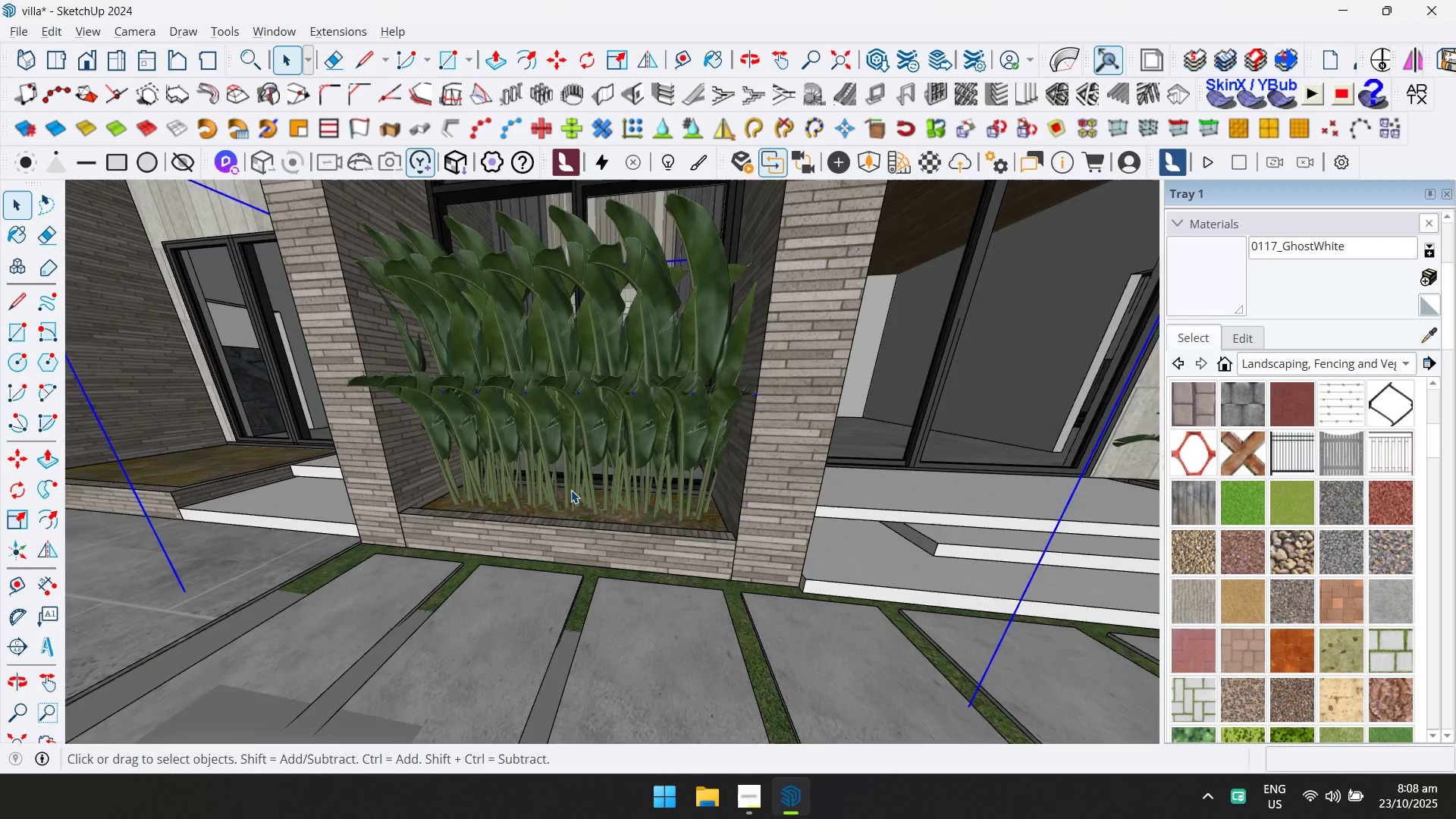 
key(M)
 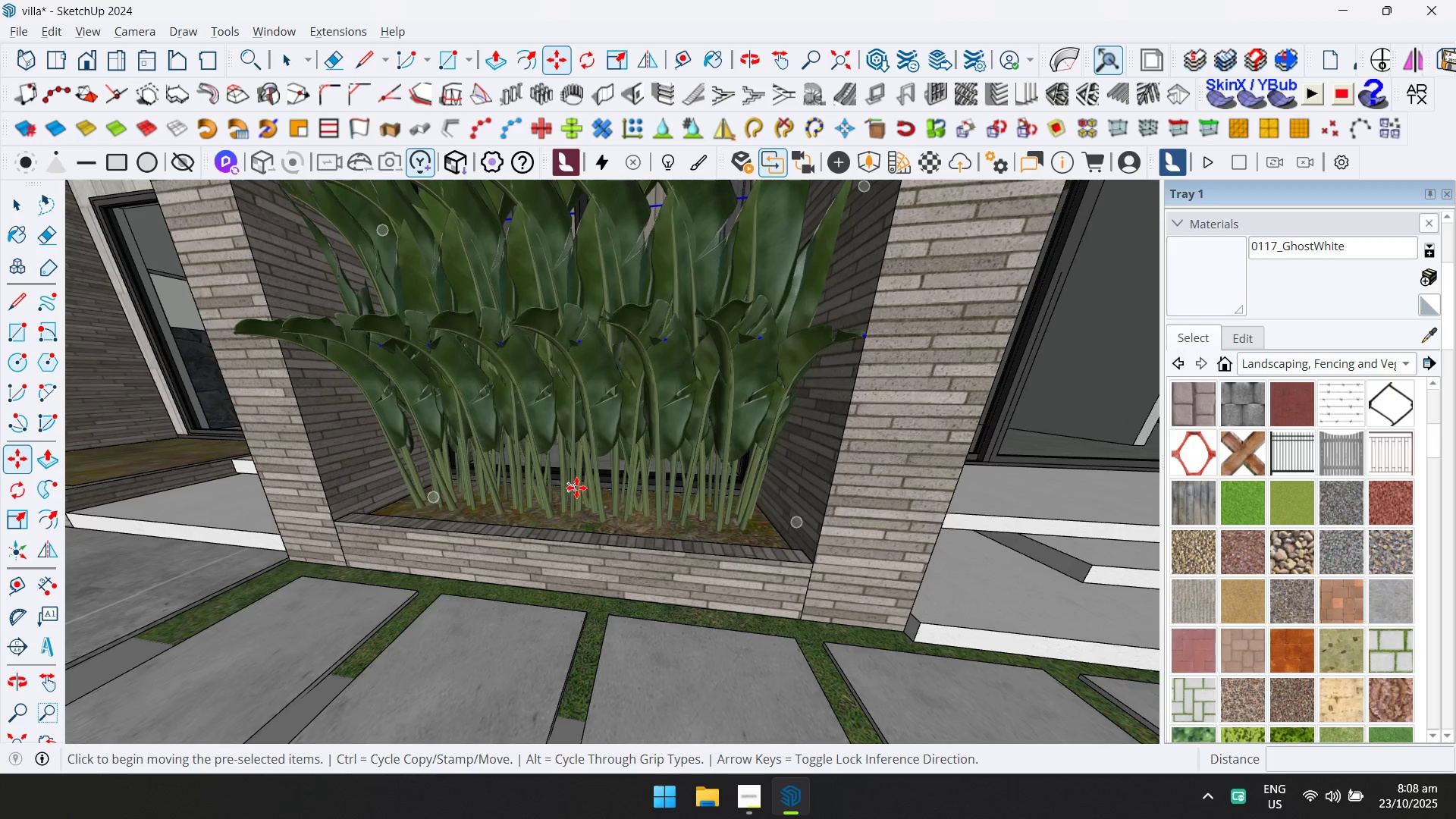 
left_click([576, 488])
 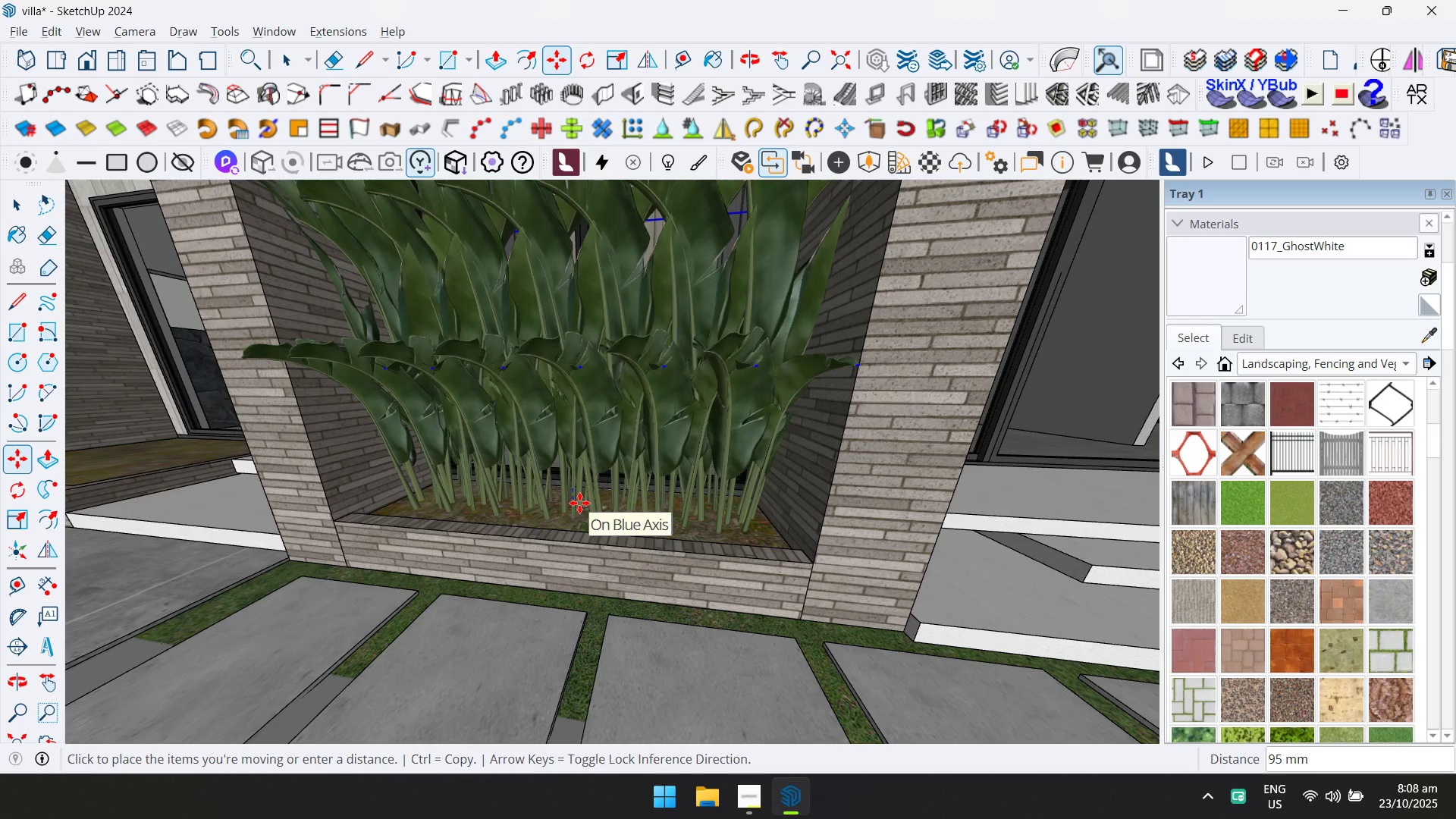 
left_click([579, 505])
 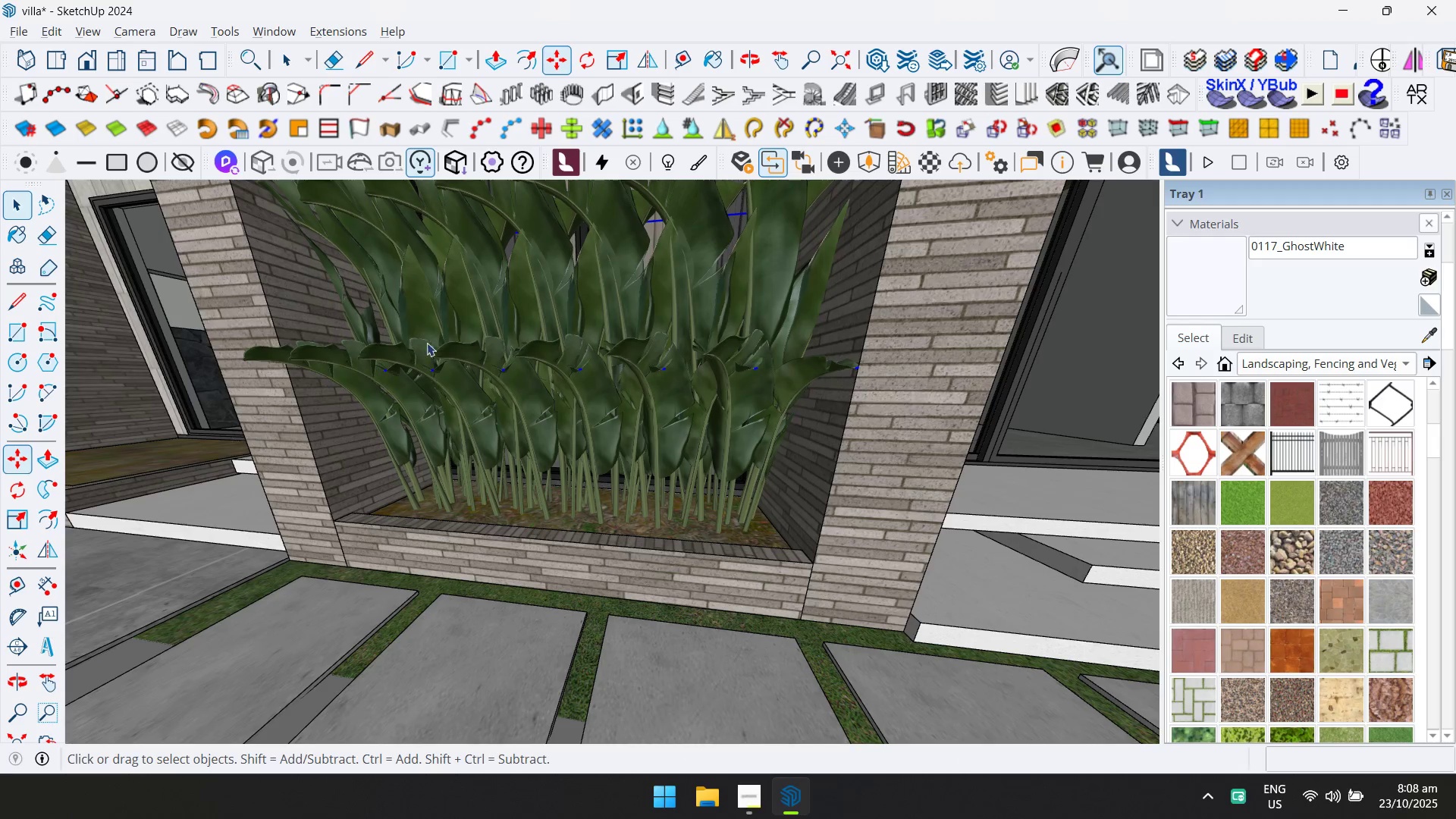 
double_click([551, 377])
 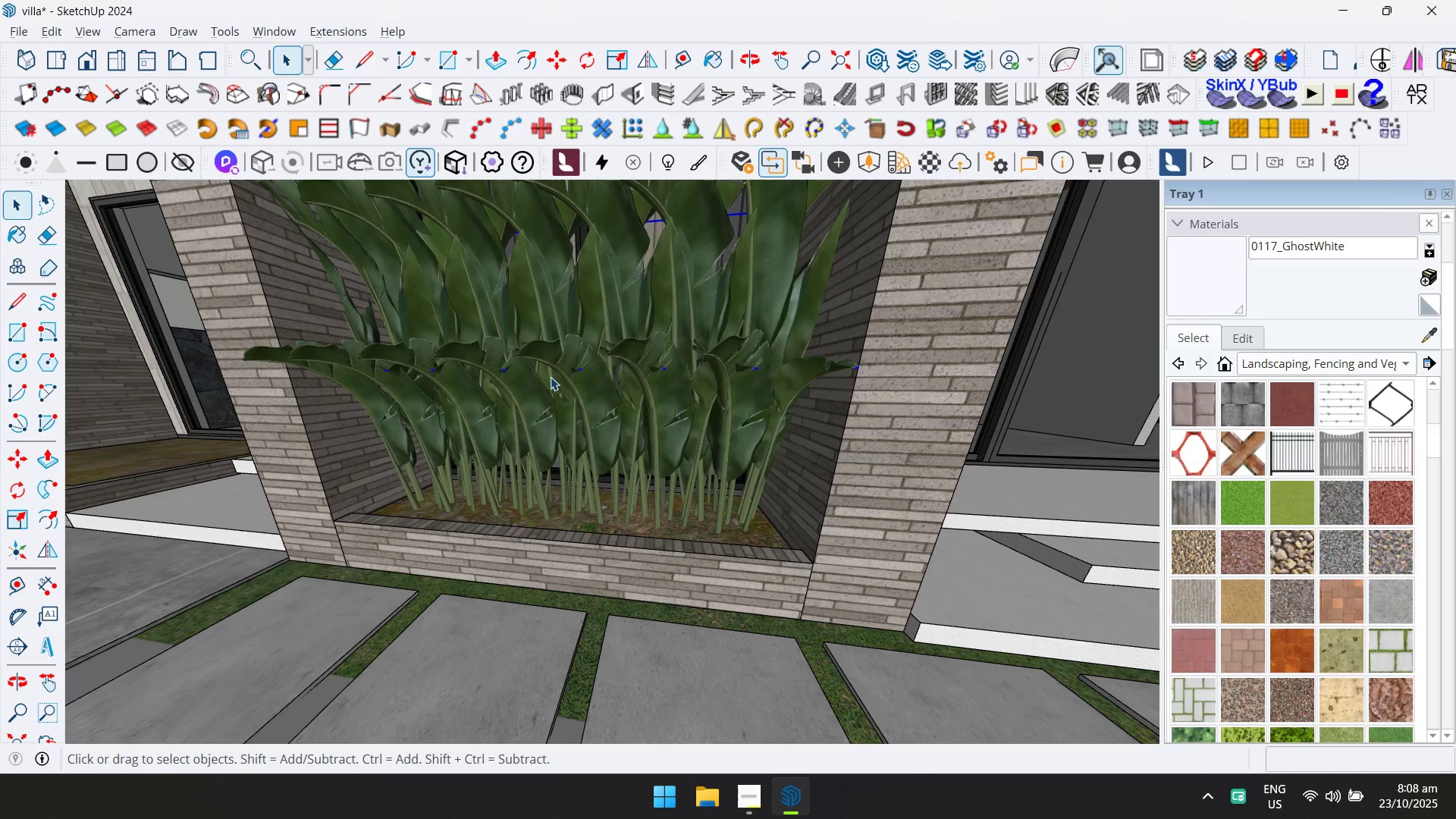 
triple_click([551, 377])
 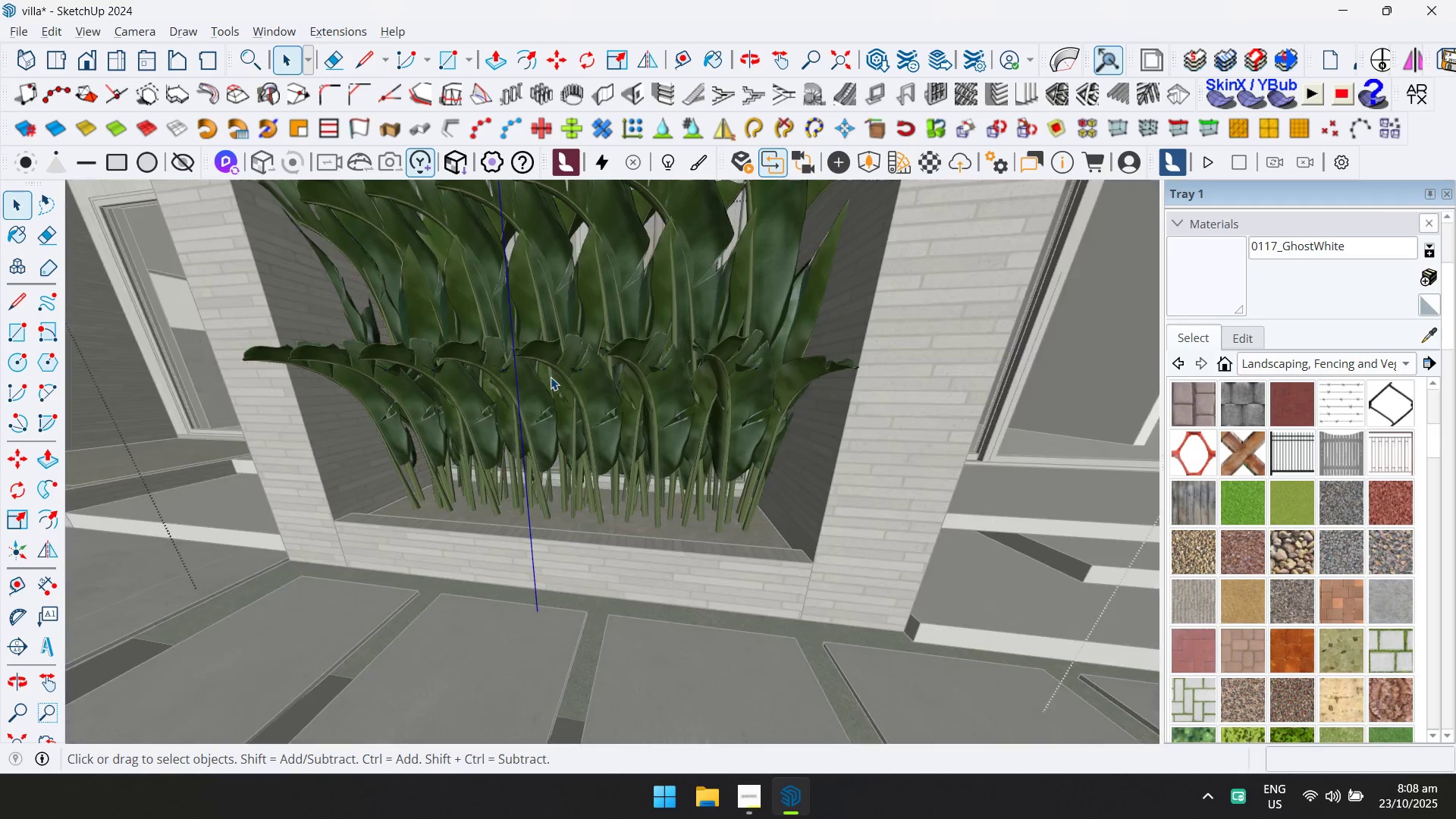 
key(Control+A)
 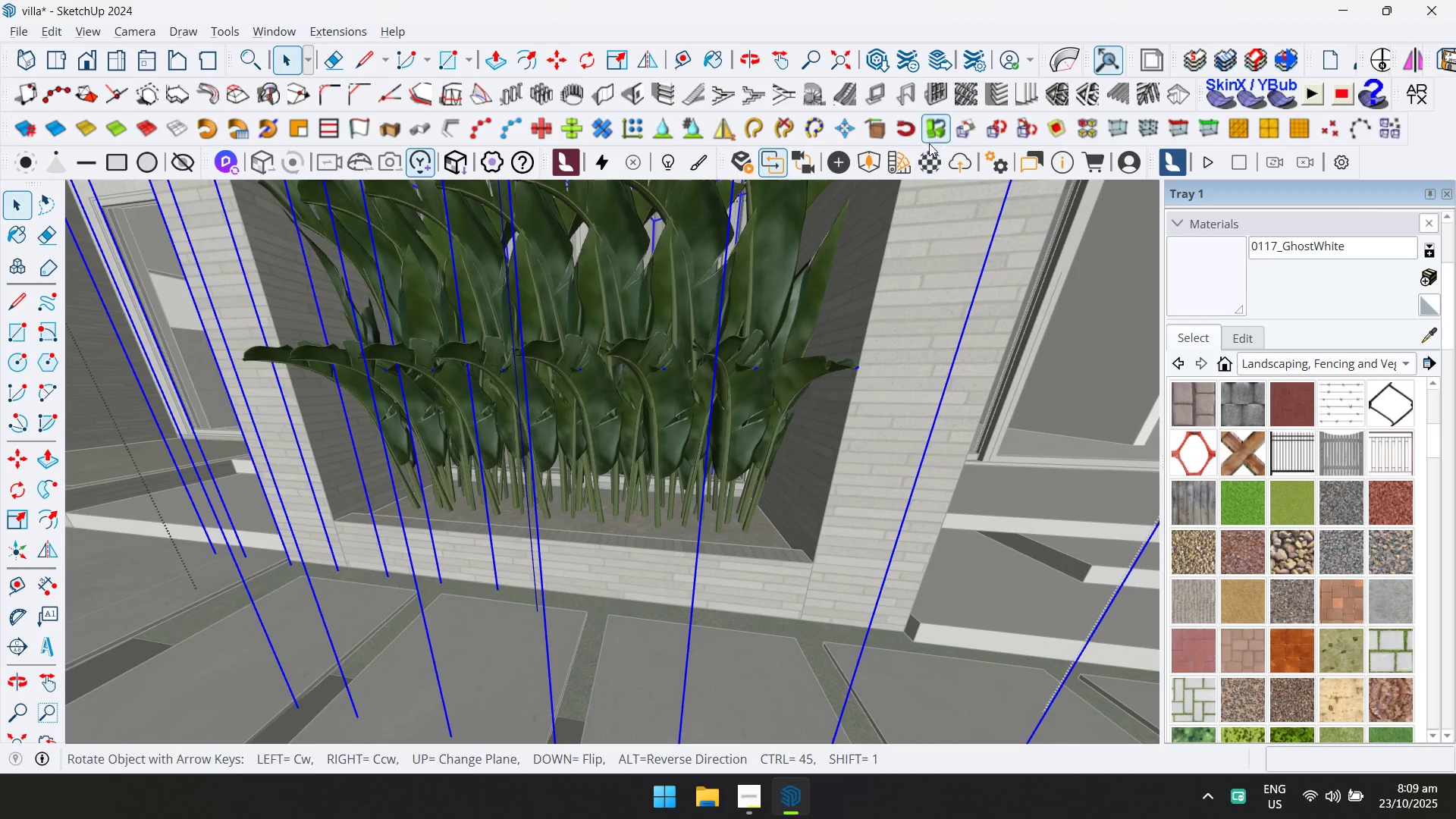 
left_click([960, 126])
 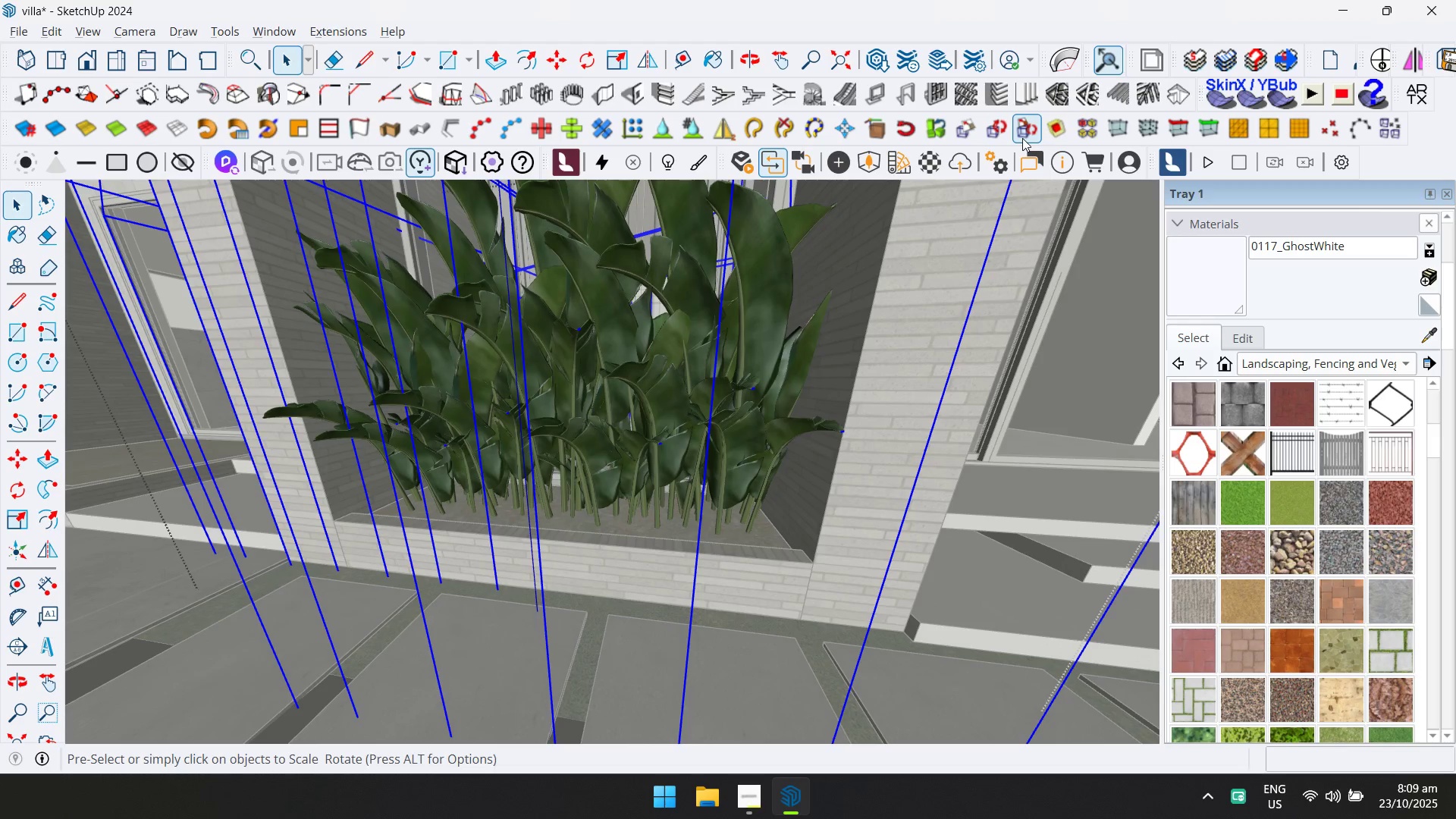 
left_click([1022, 138])
 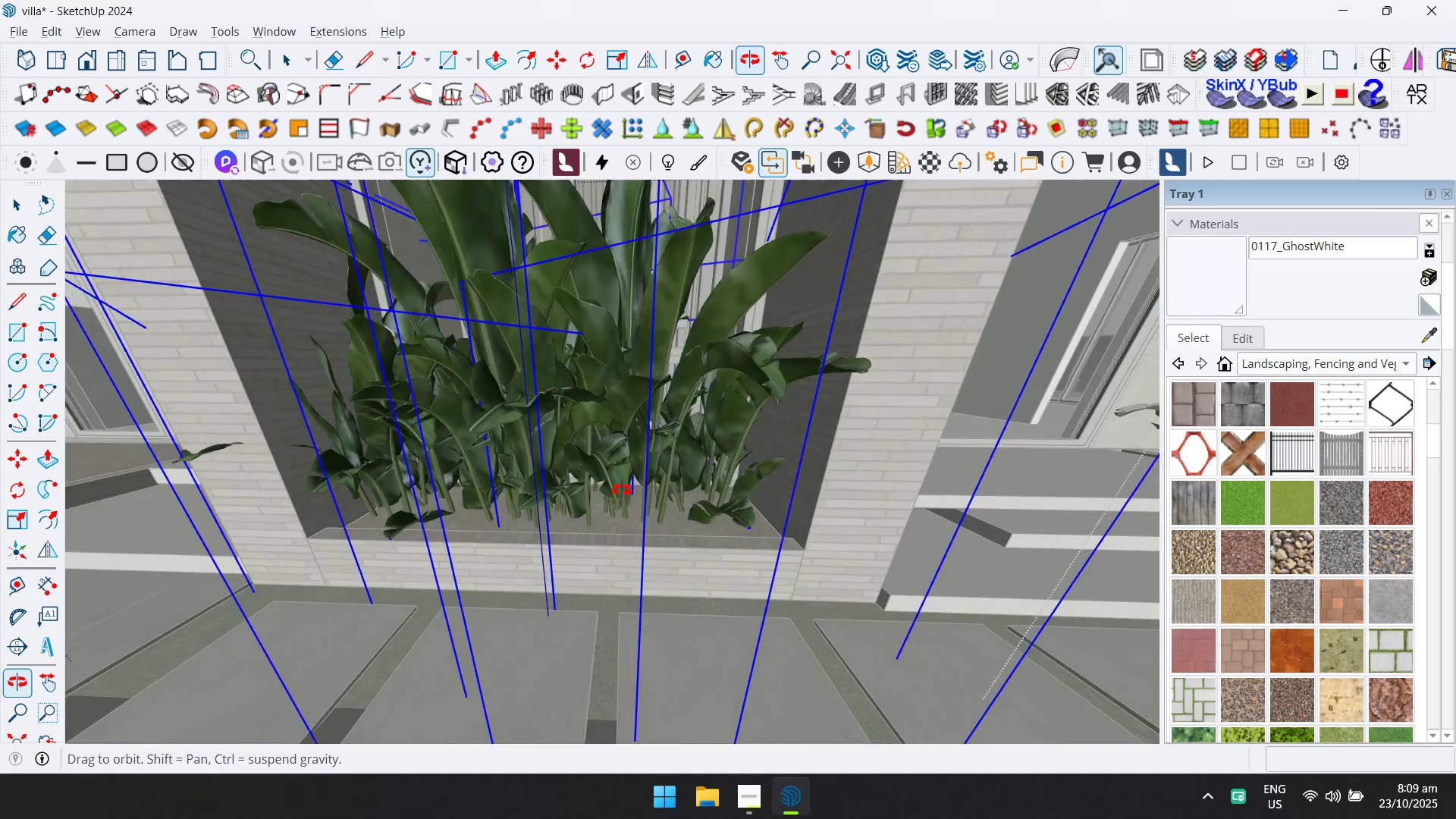 
key(M)
 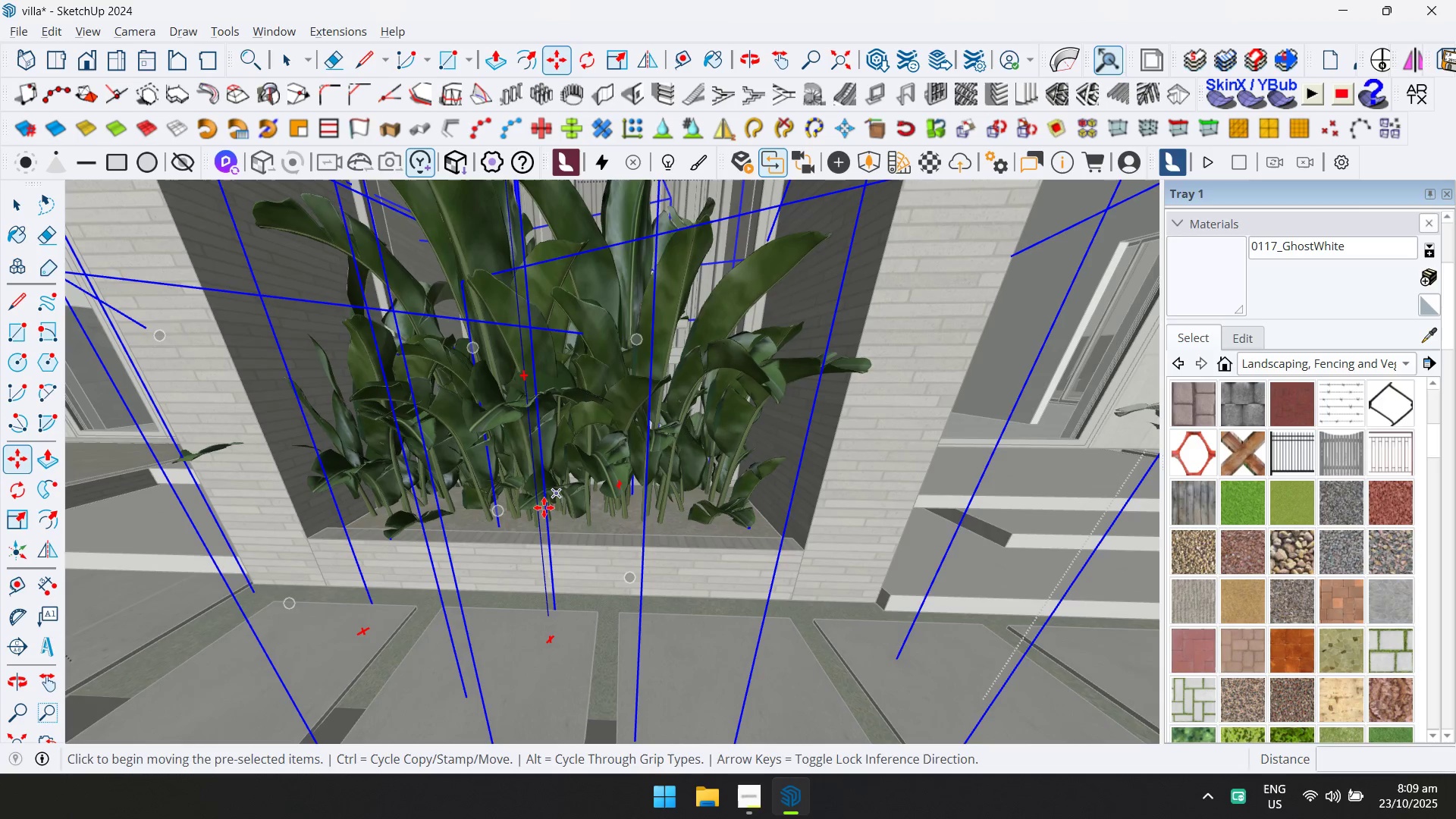 
left_click([544, 507])
 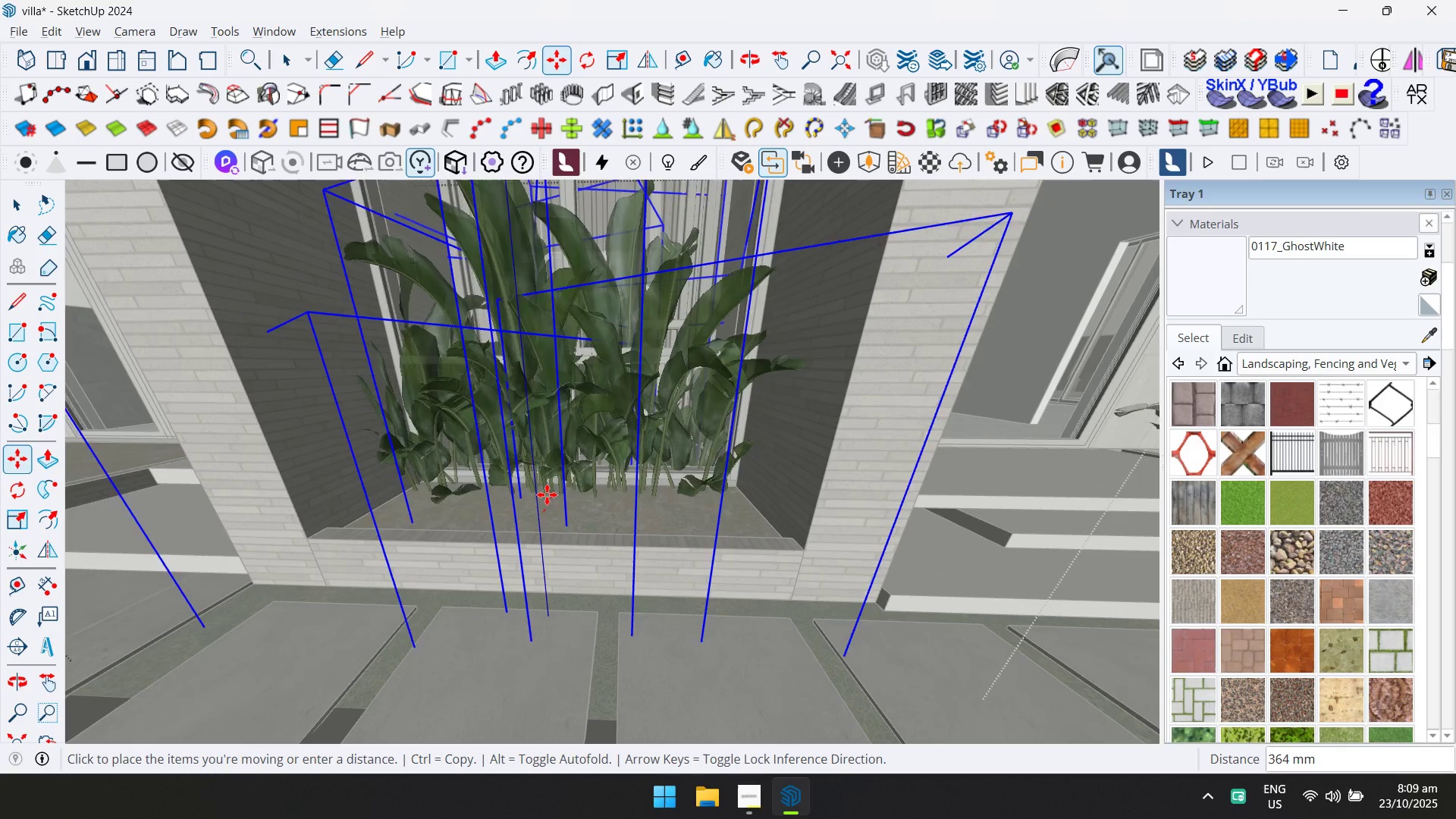 
key(ArrowLeft)
 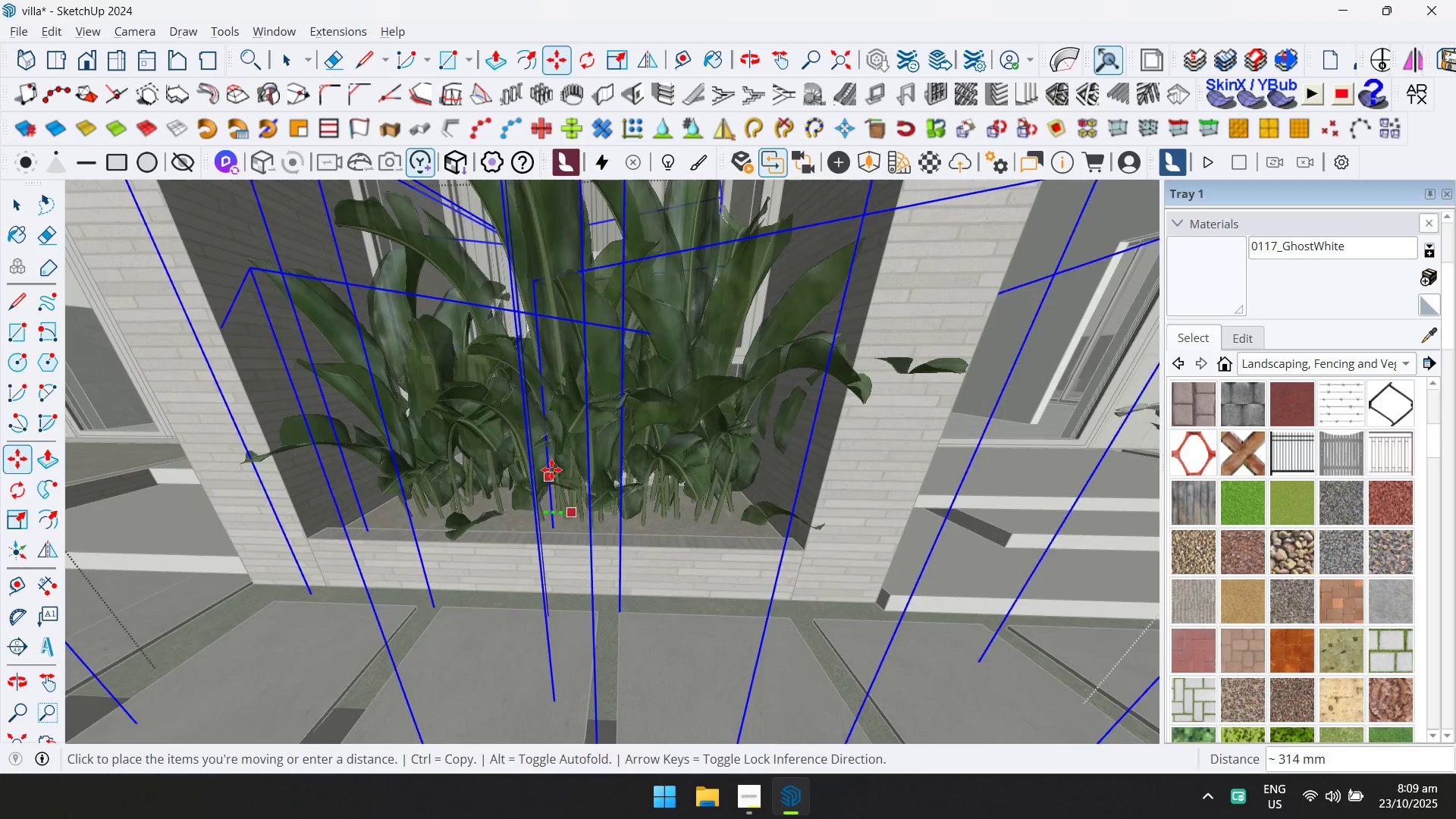 
key(ArrowRight)
 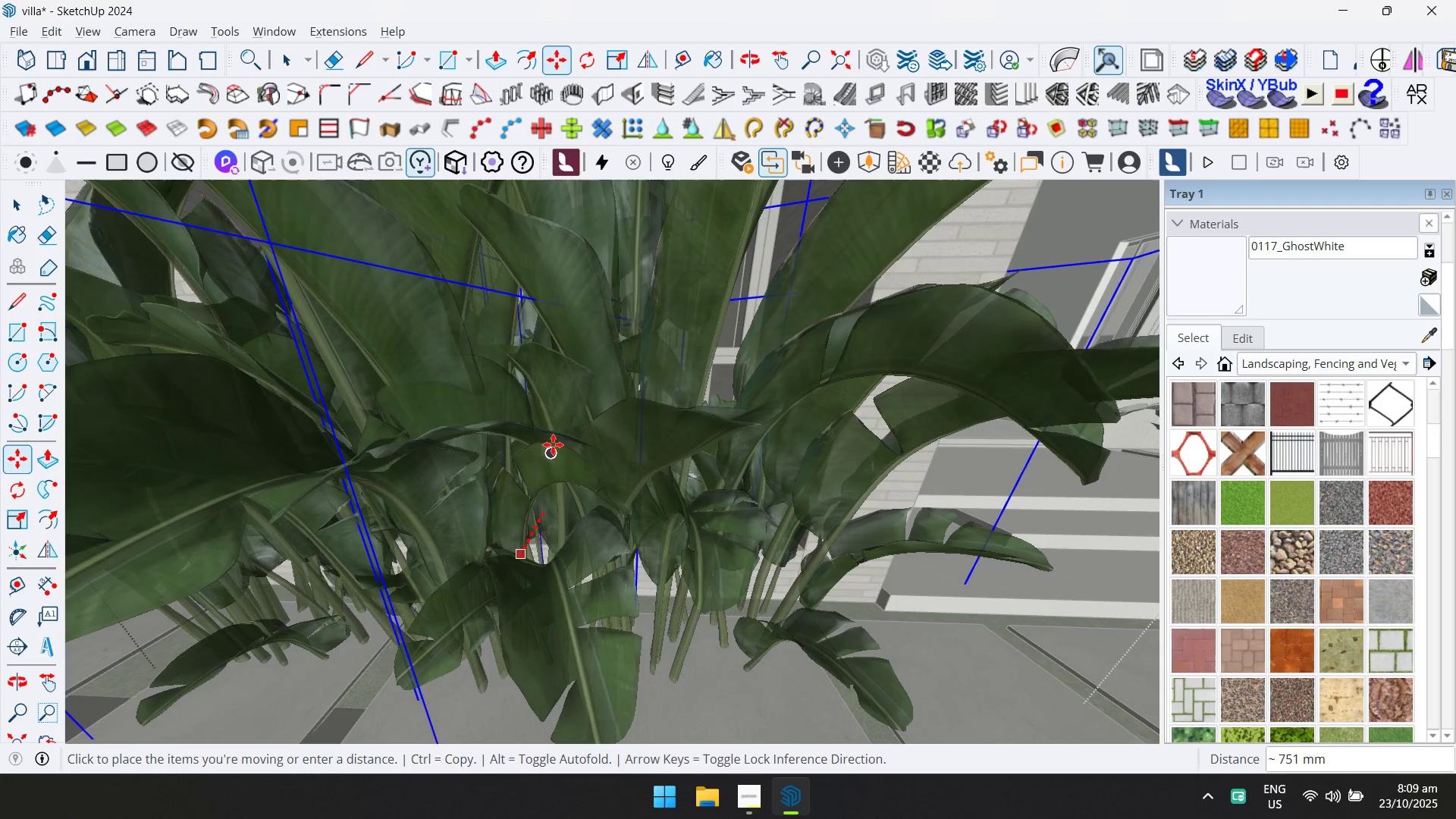 
key(ArrowLeft)
 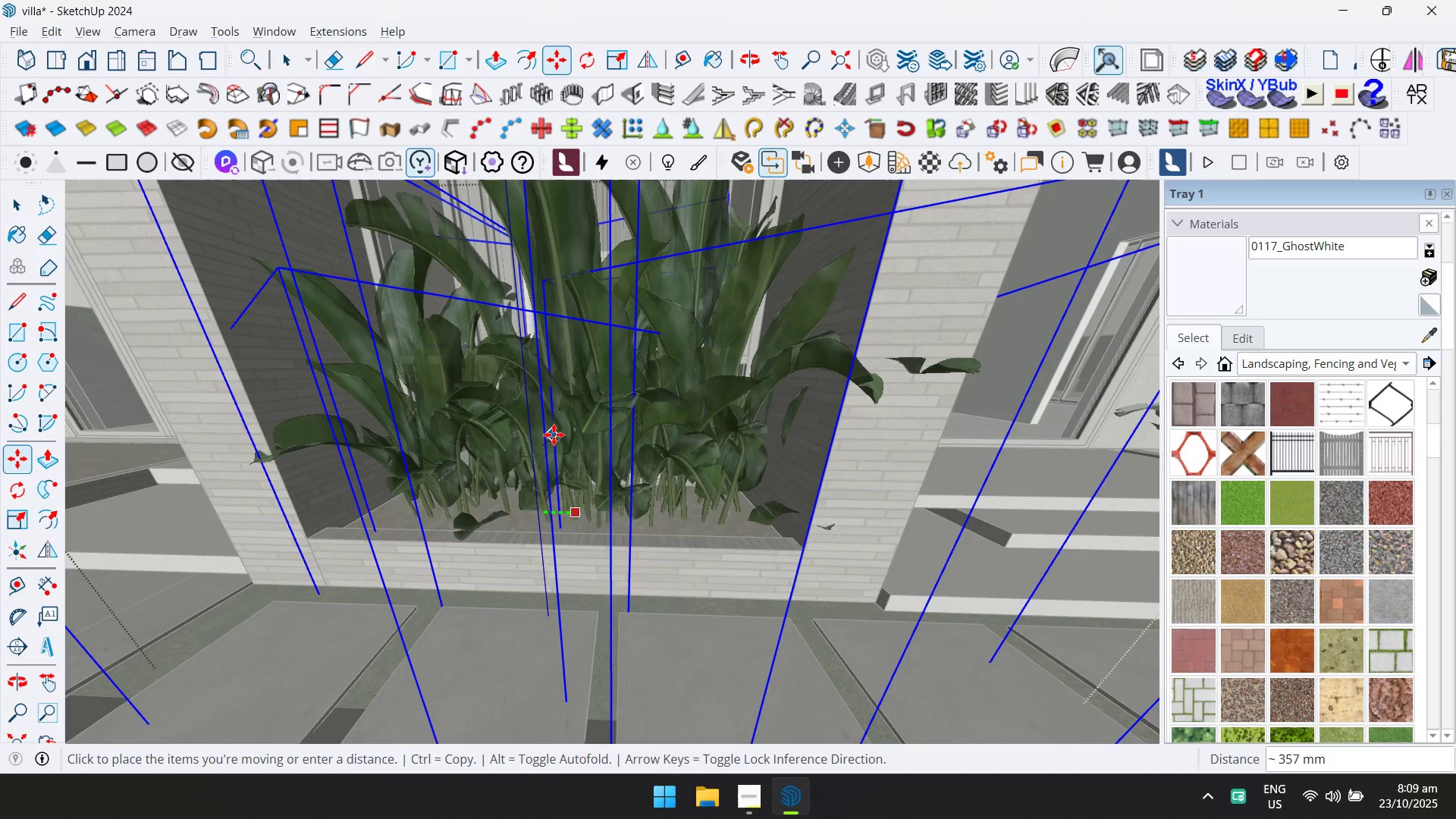 
key(ArrowUp)
 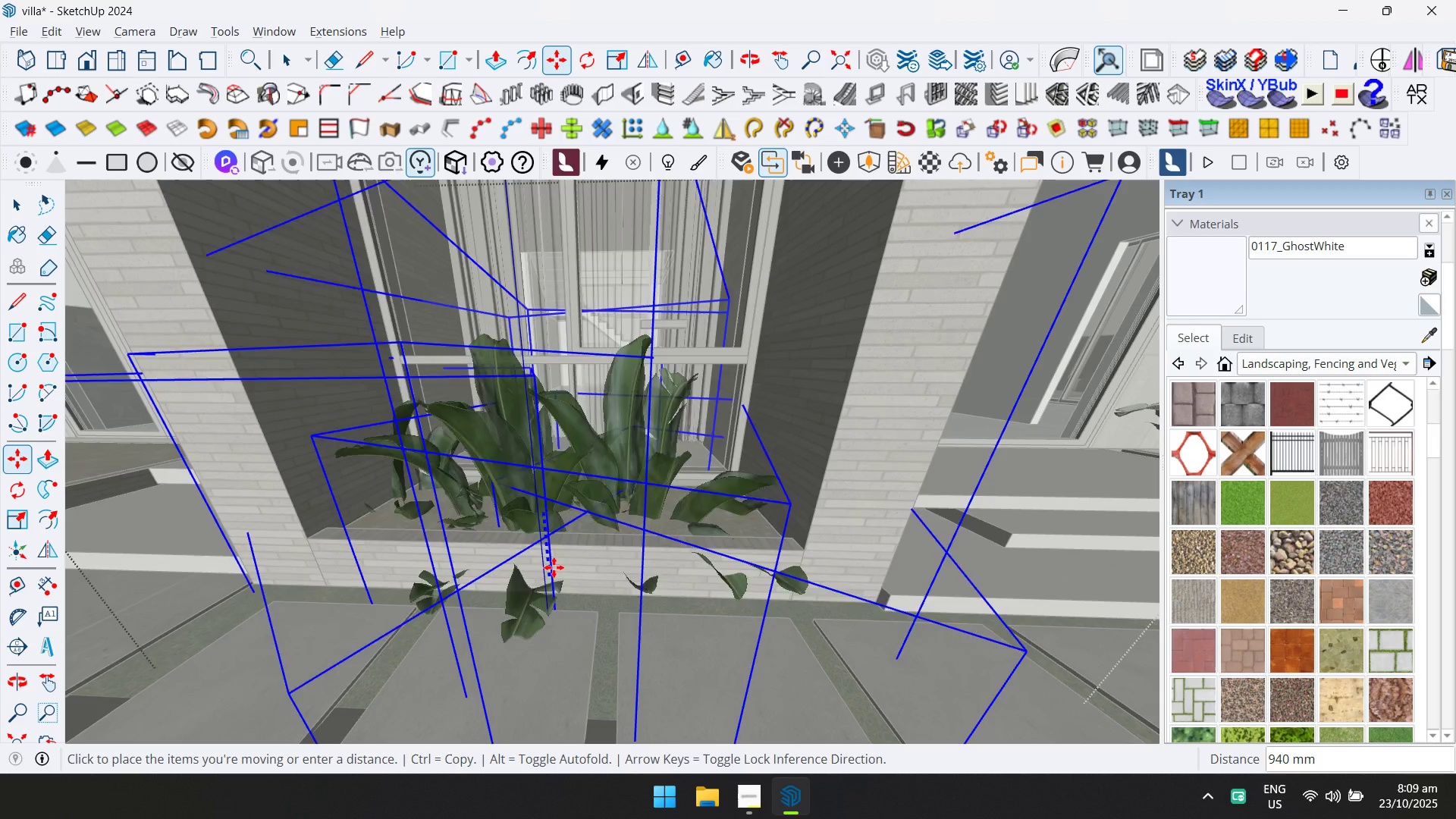 
key(Escape)
 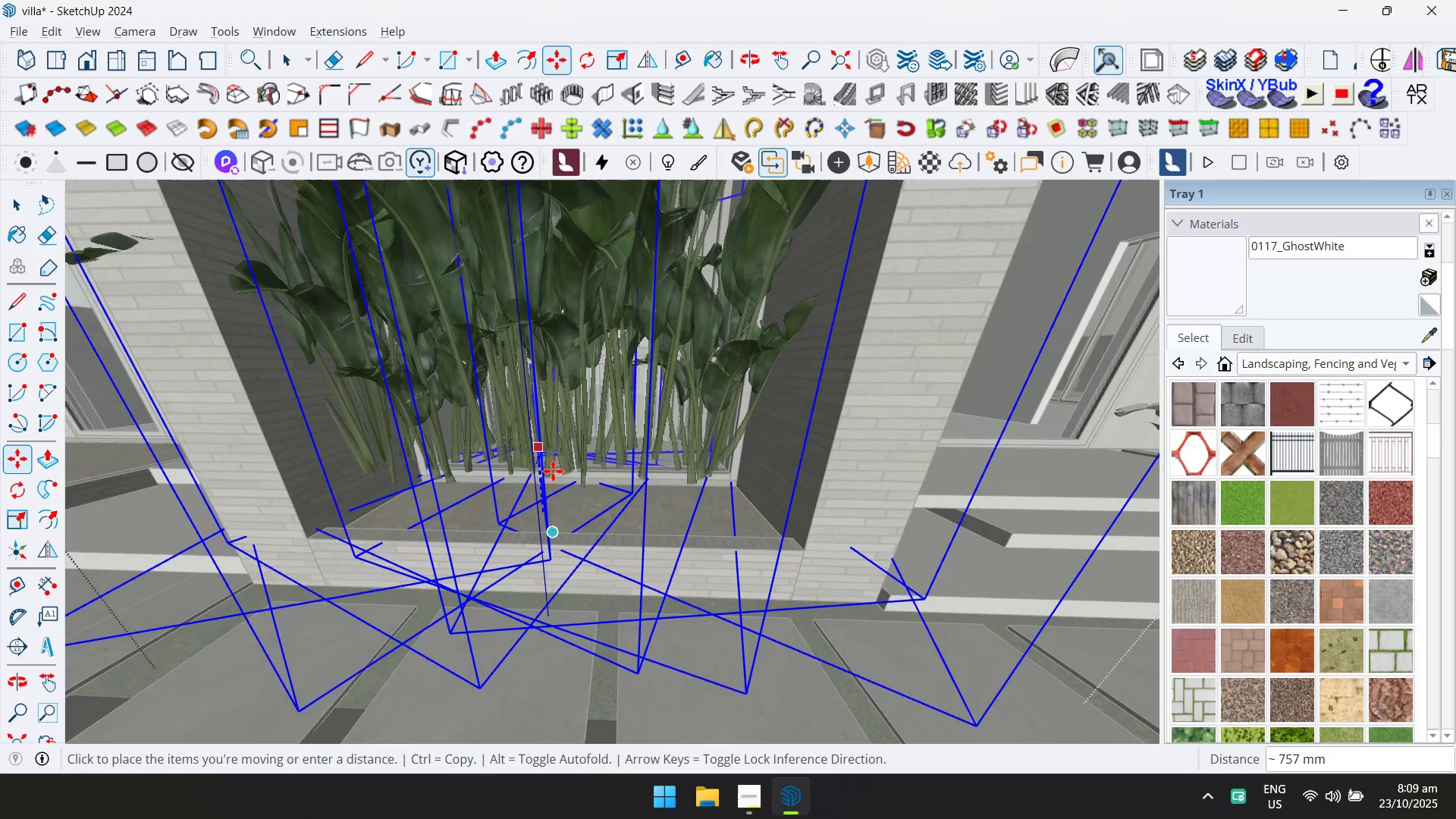 
scroll: coordinate [551, 504], scroll_direction: up, amount: 8.0
 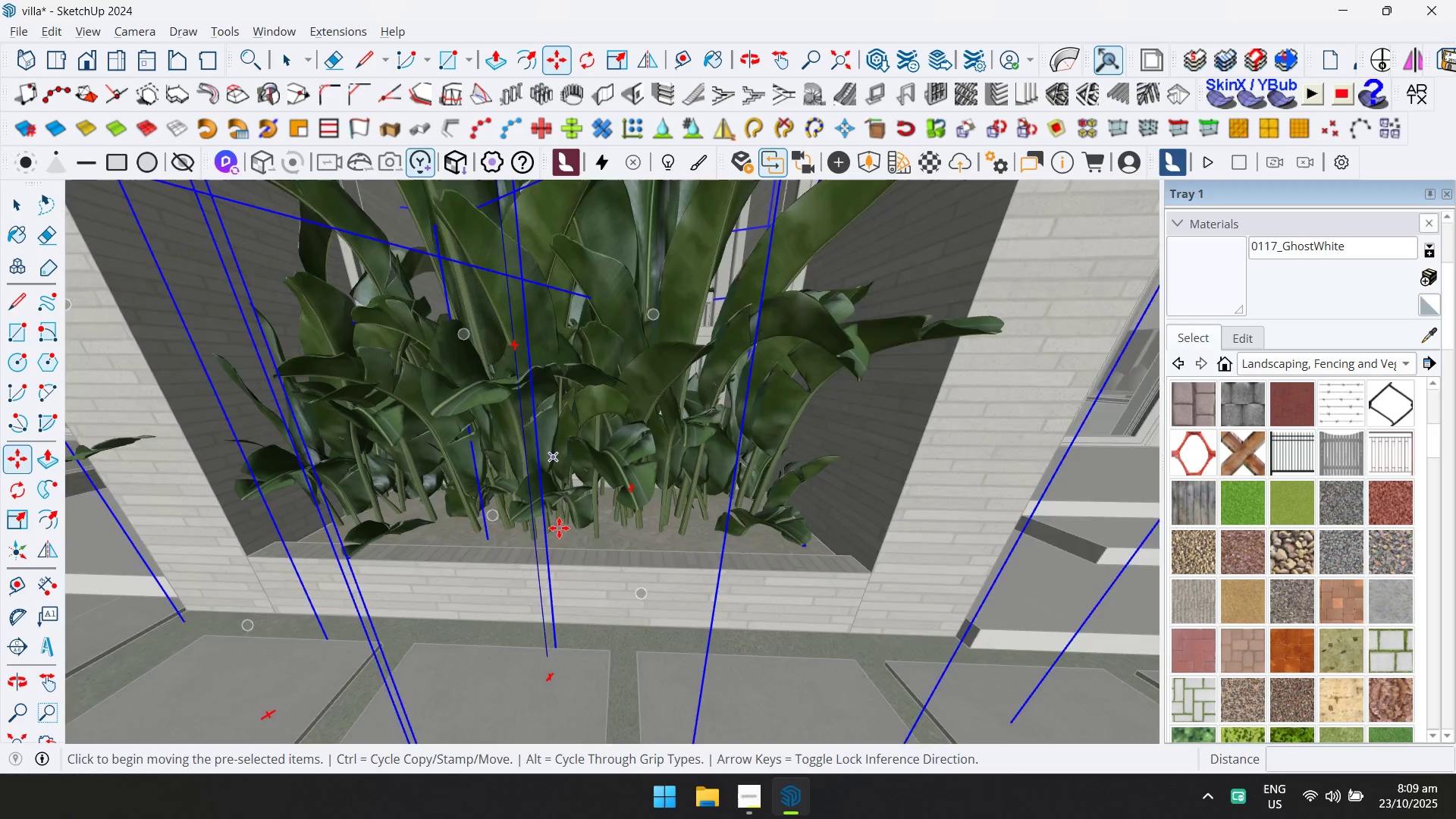 
left_click([559, 528])
 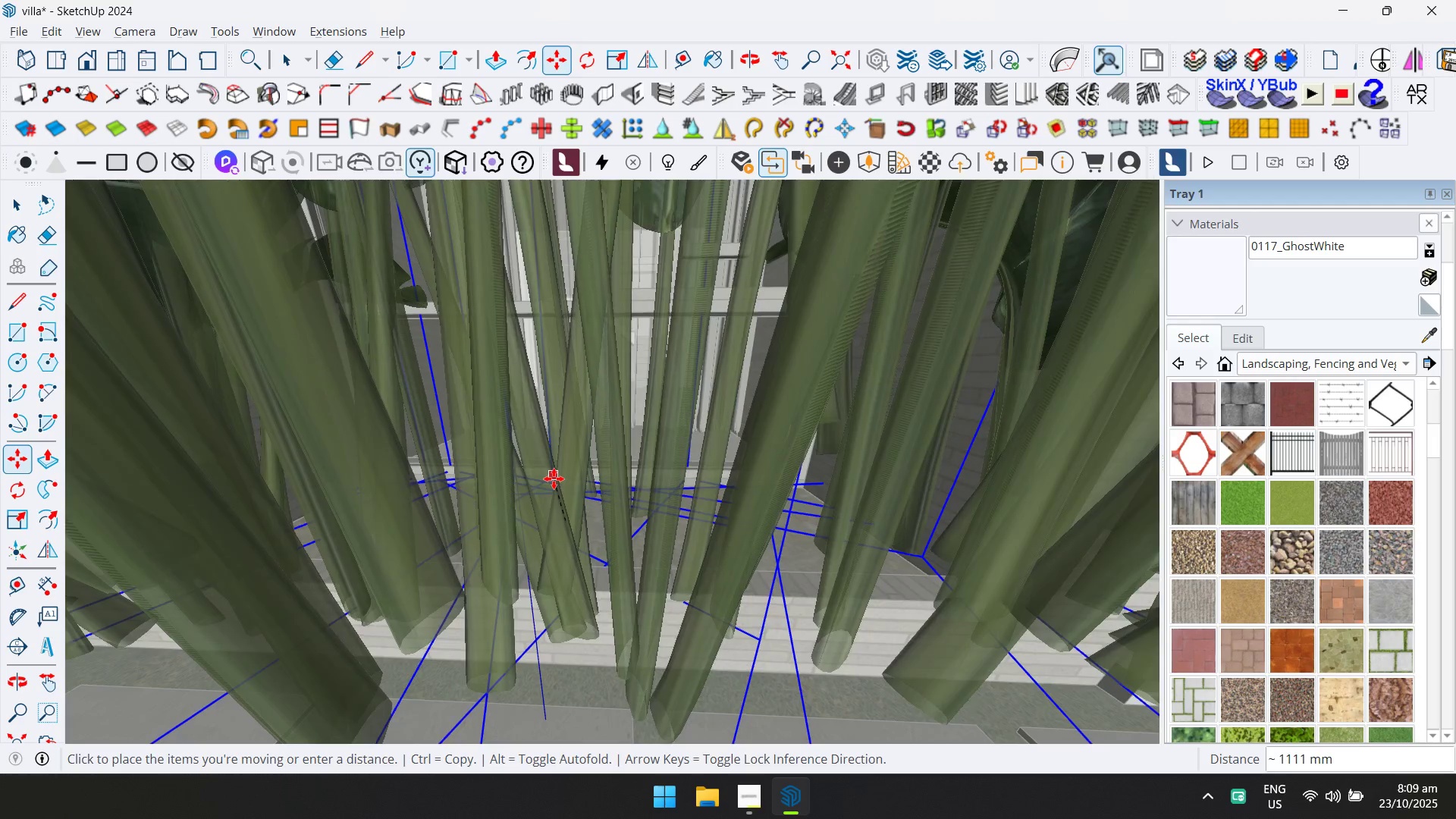 
key(ArrowUp)
 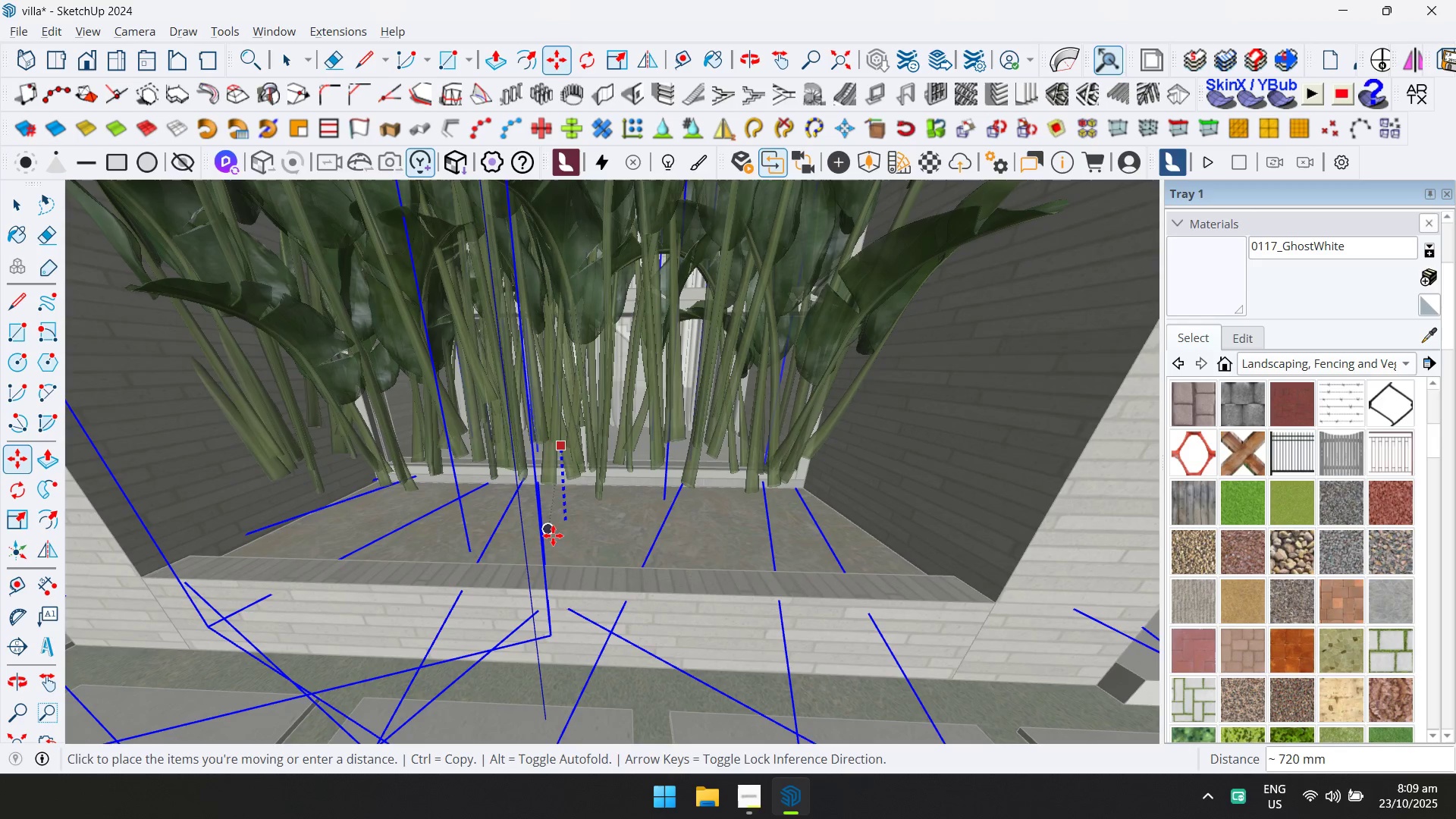 
left_click([566, 524])
 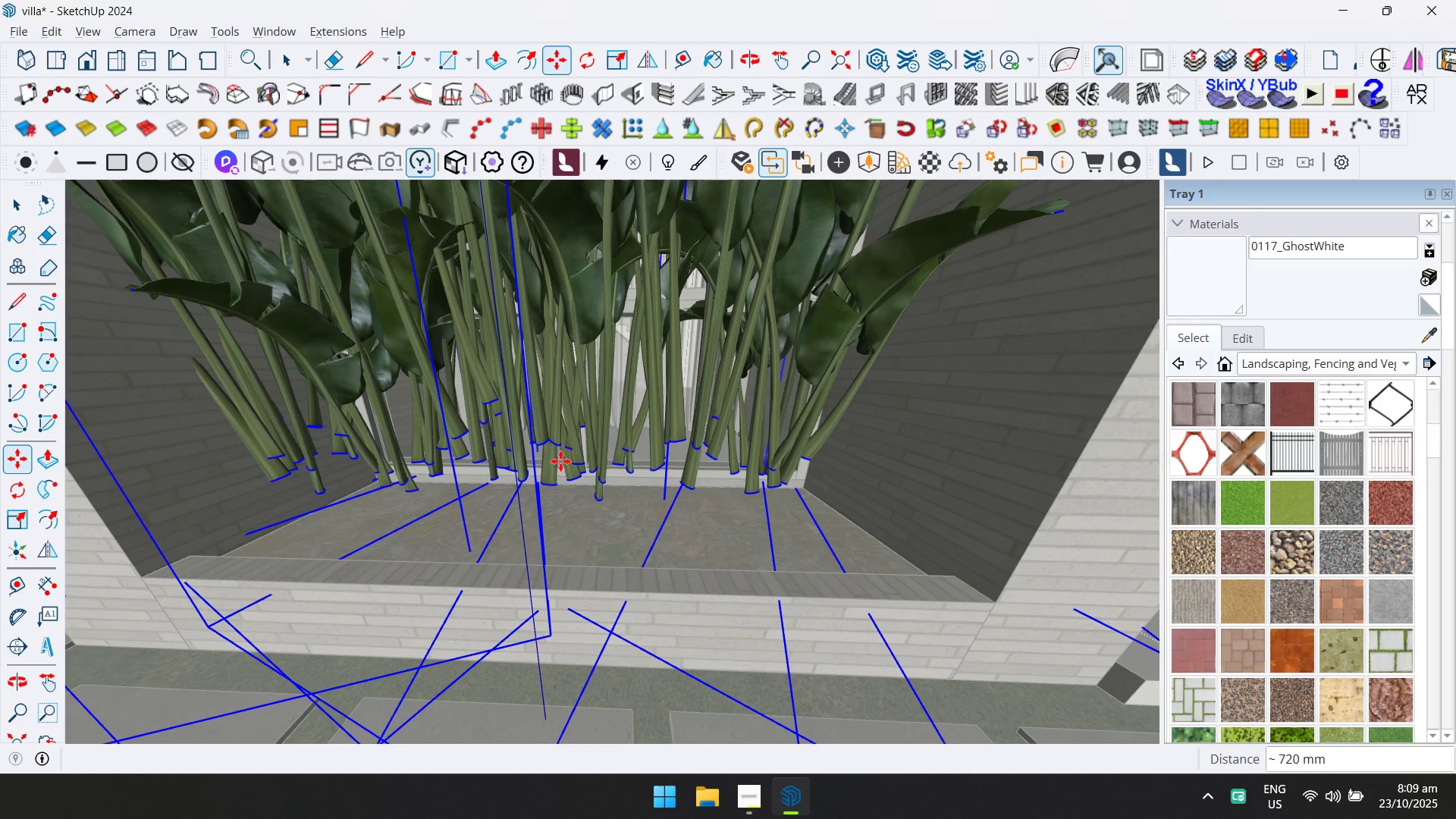 
left_click([560, 461])
 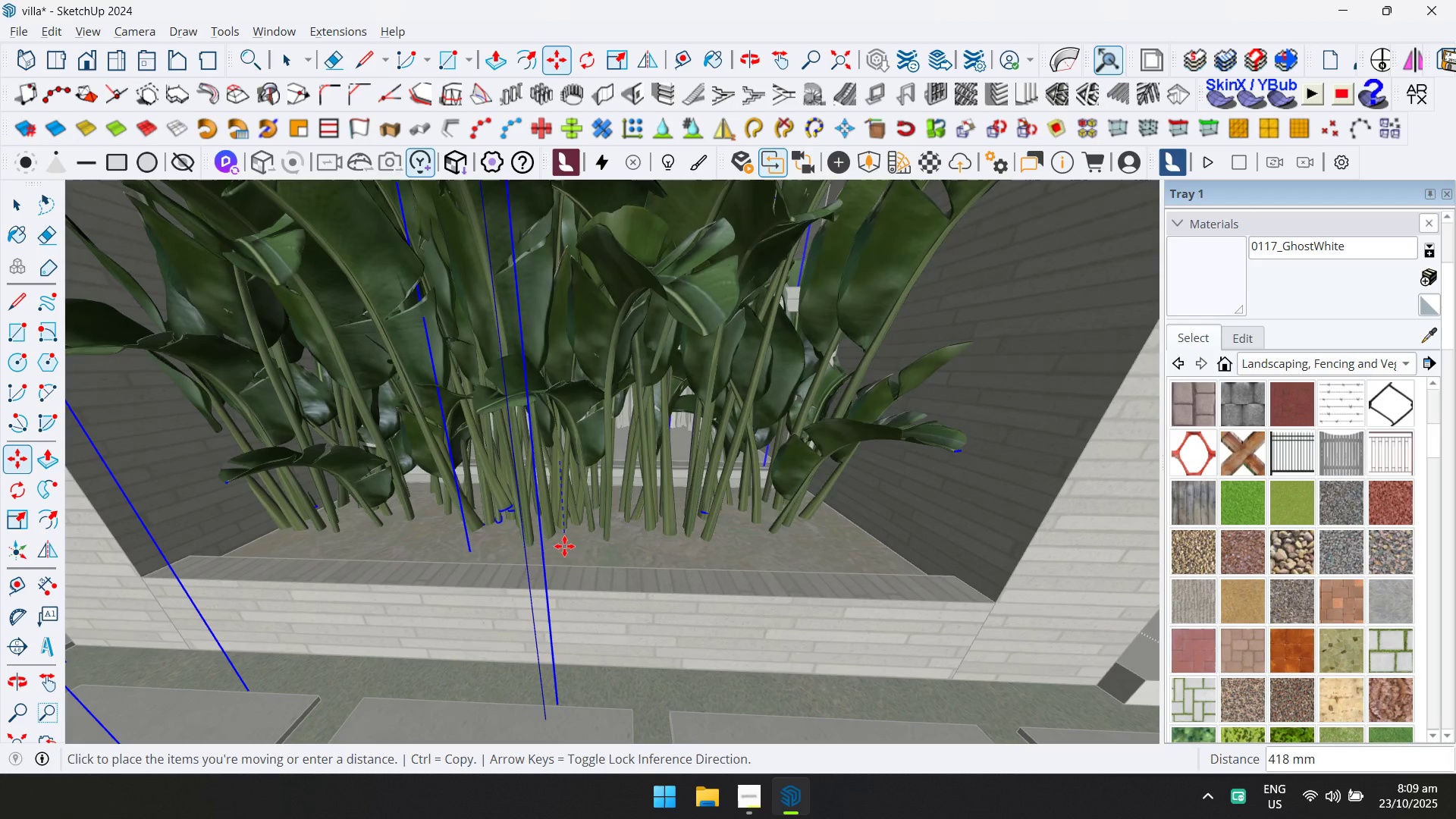 
left_click([565, 552])
 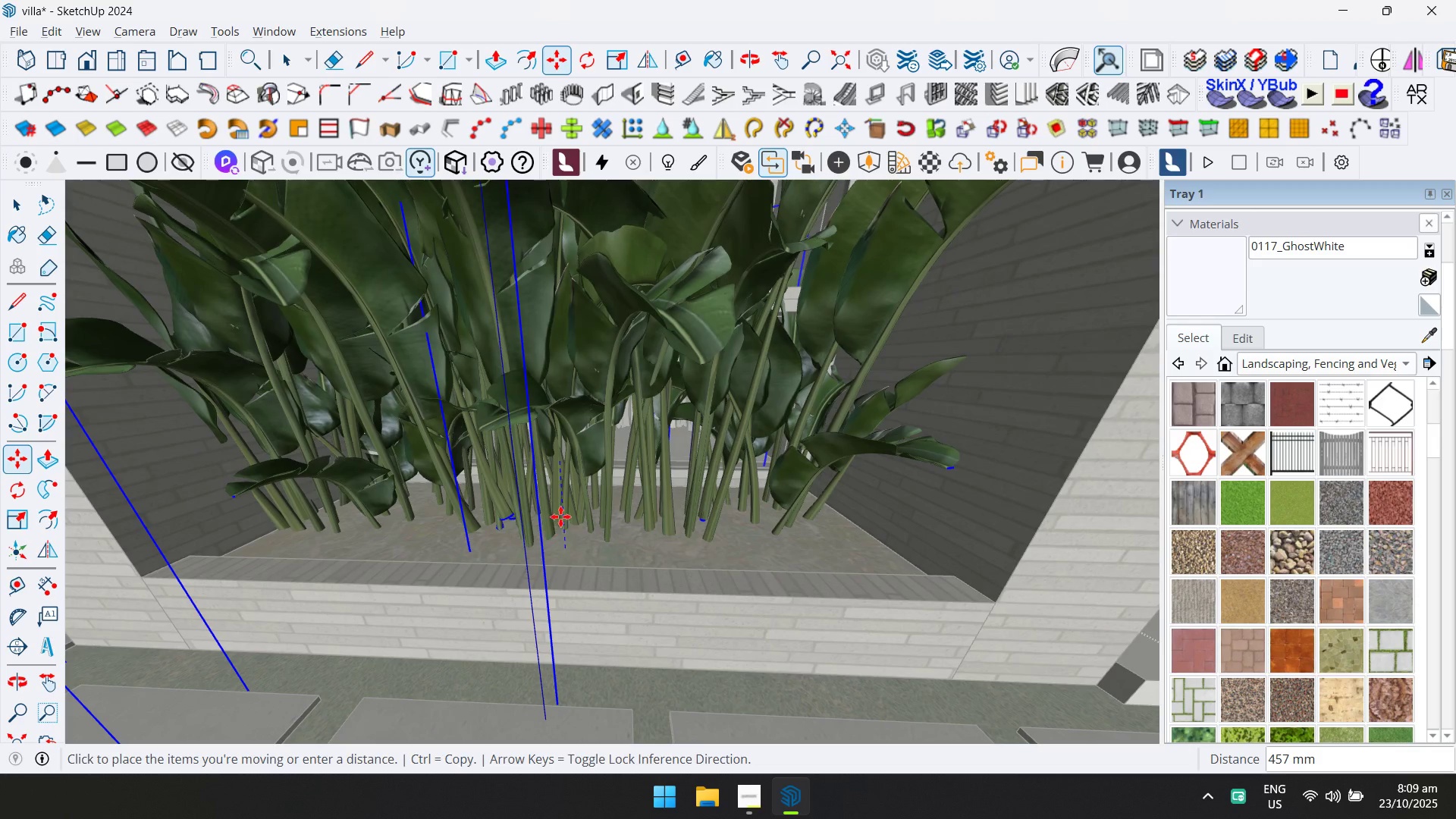 
scroll: coordinate [541, 428], scroll_direction: down, amount: 29.0
 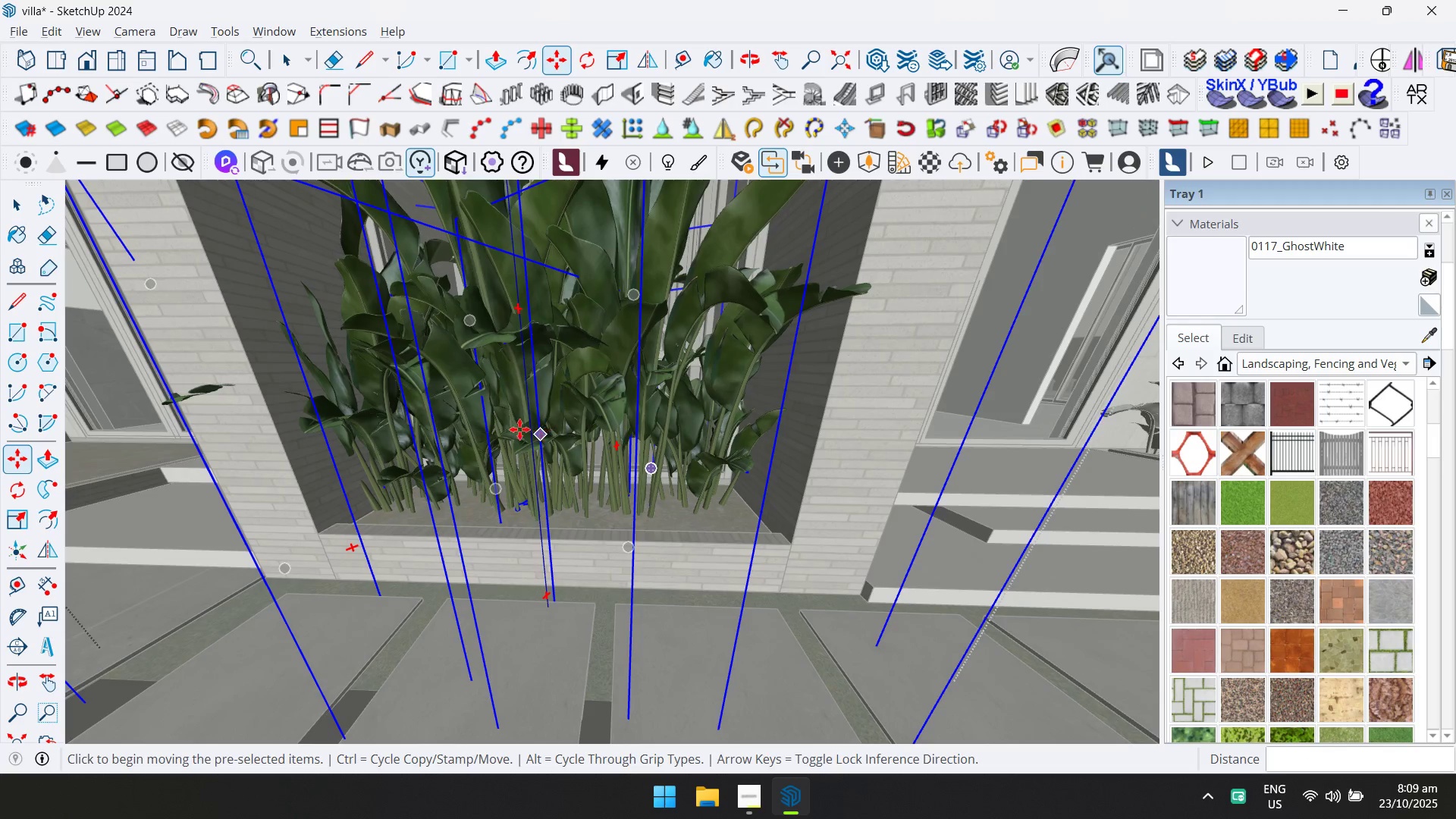 
hold_key(key=ShiftLeft, duration=0.42)
 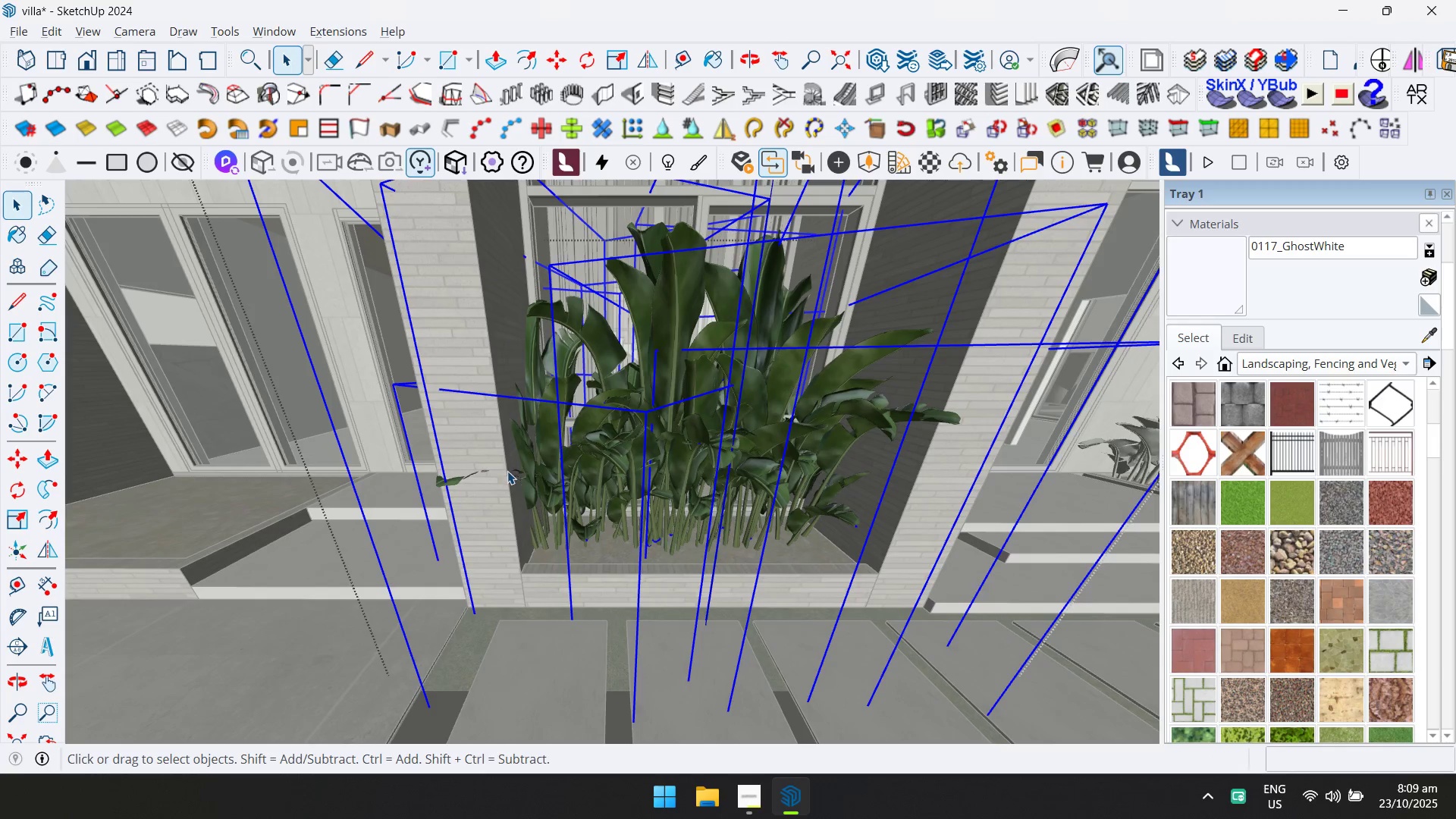 
double_click([540, 530])
 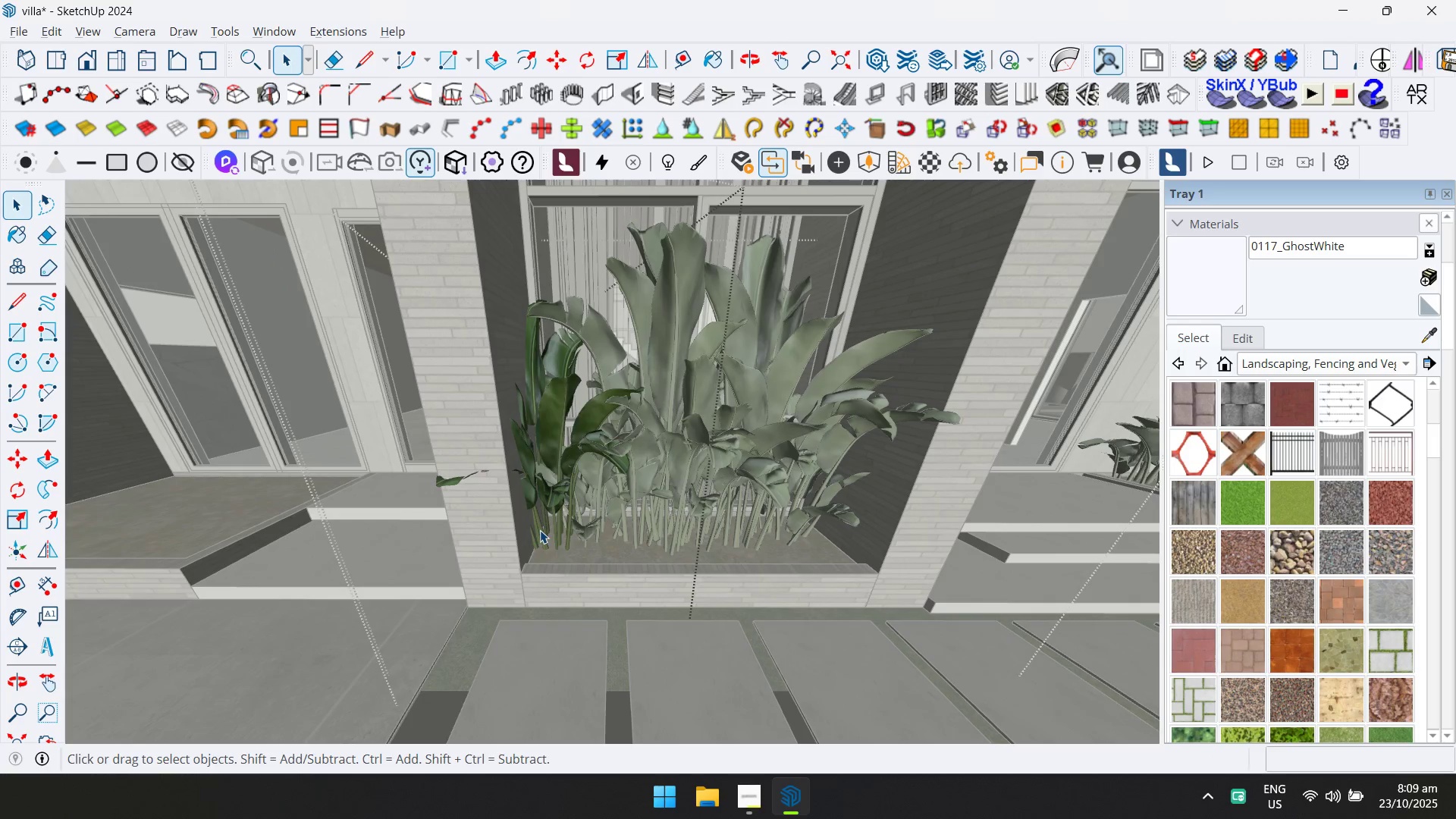 
left_click([540, 530])
 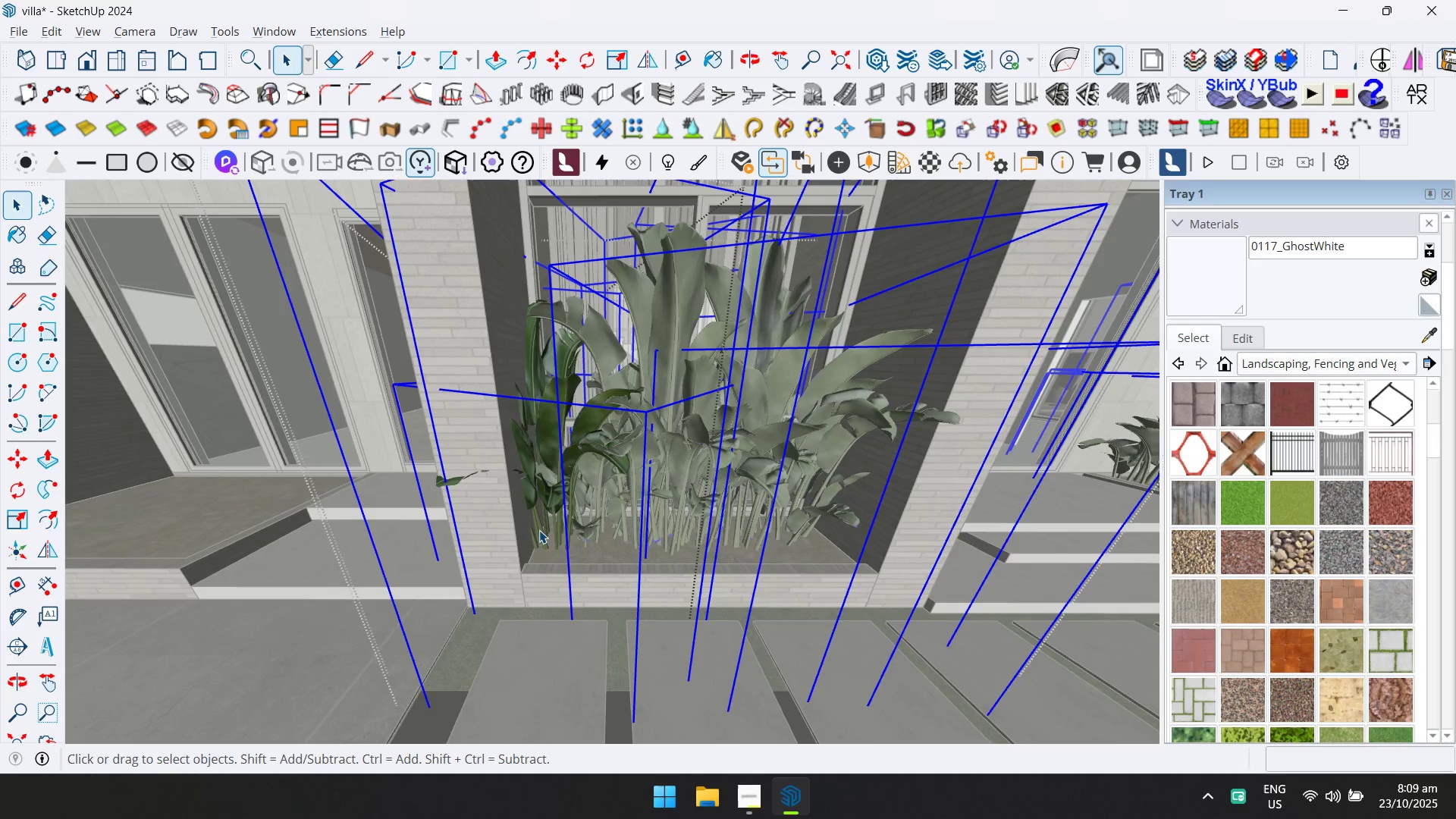 
double_click([539, 530])
 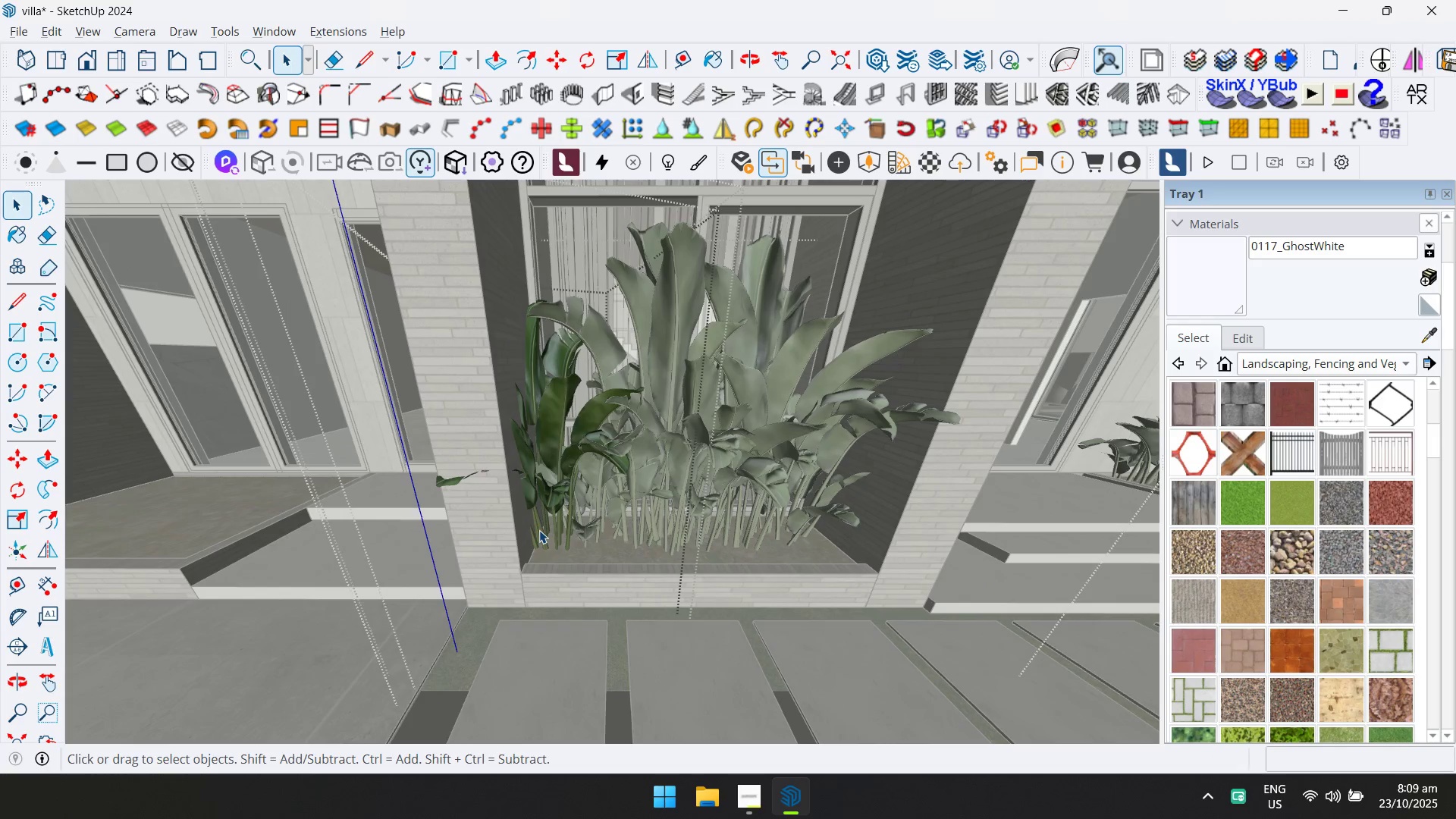 
left_click([539, 530])
 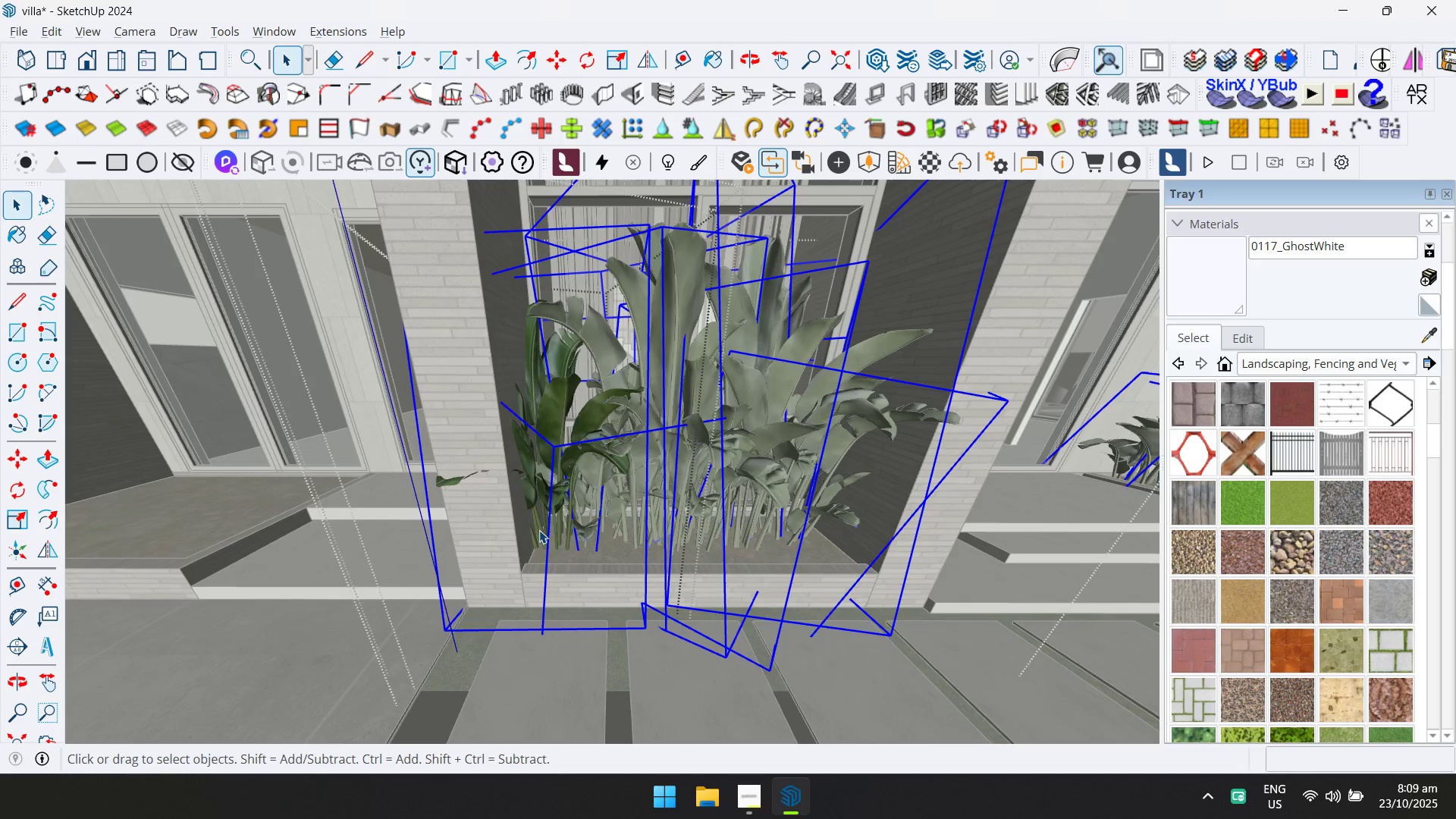 
key(D)
 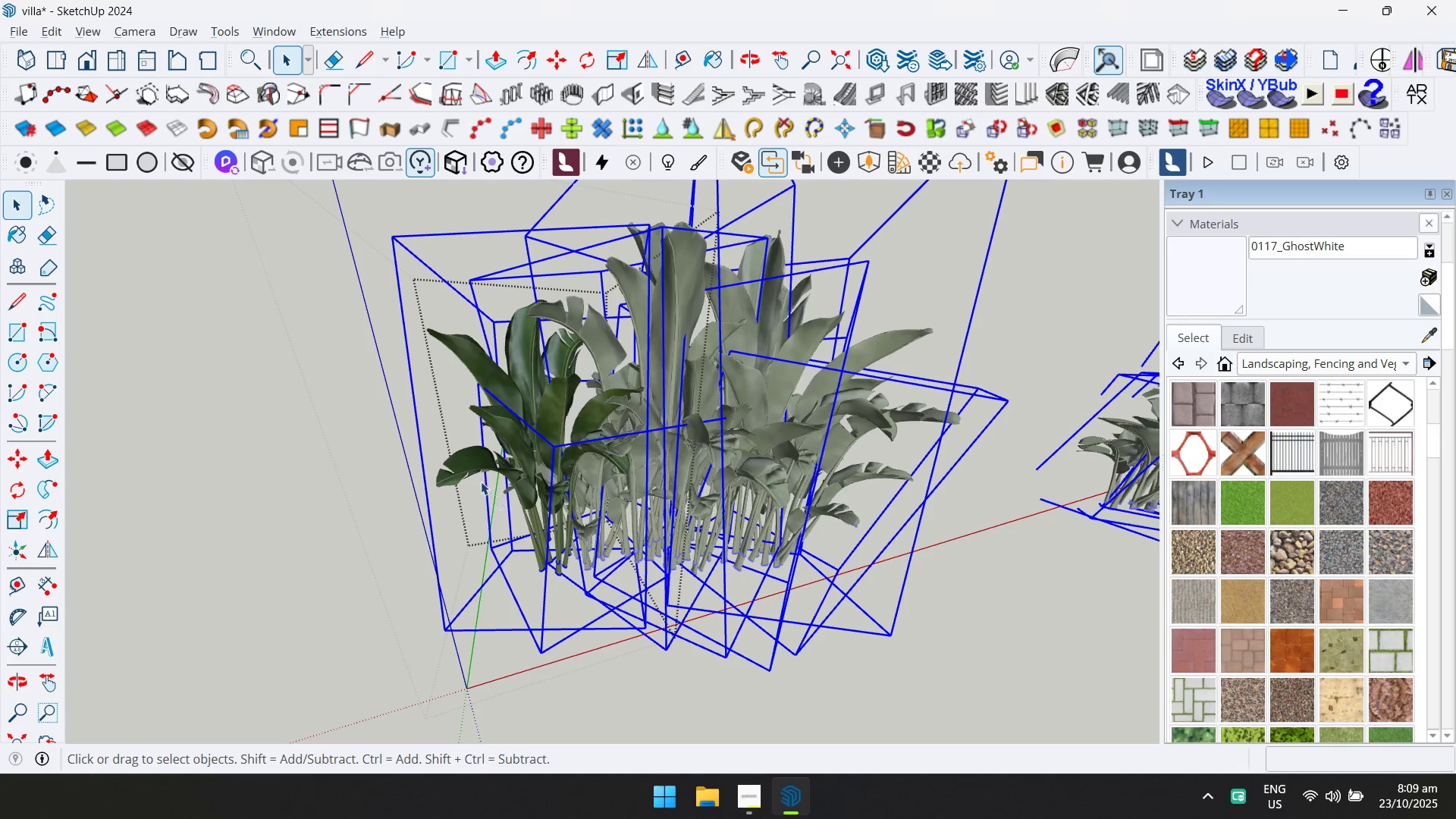 
left_click([456, 470])
 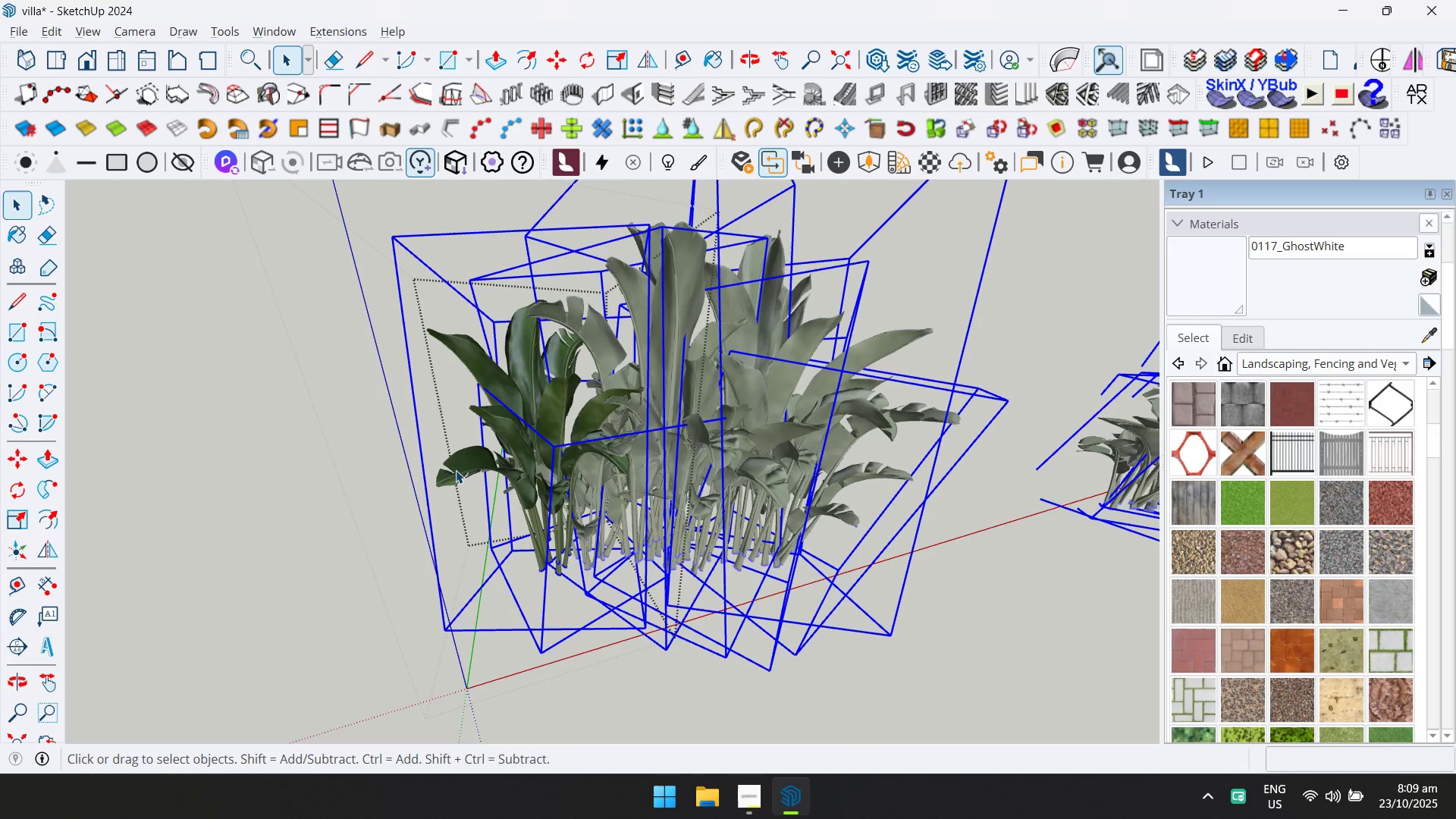 
double_click([456, 470])
 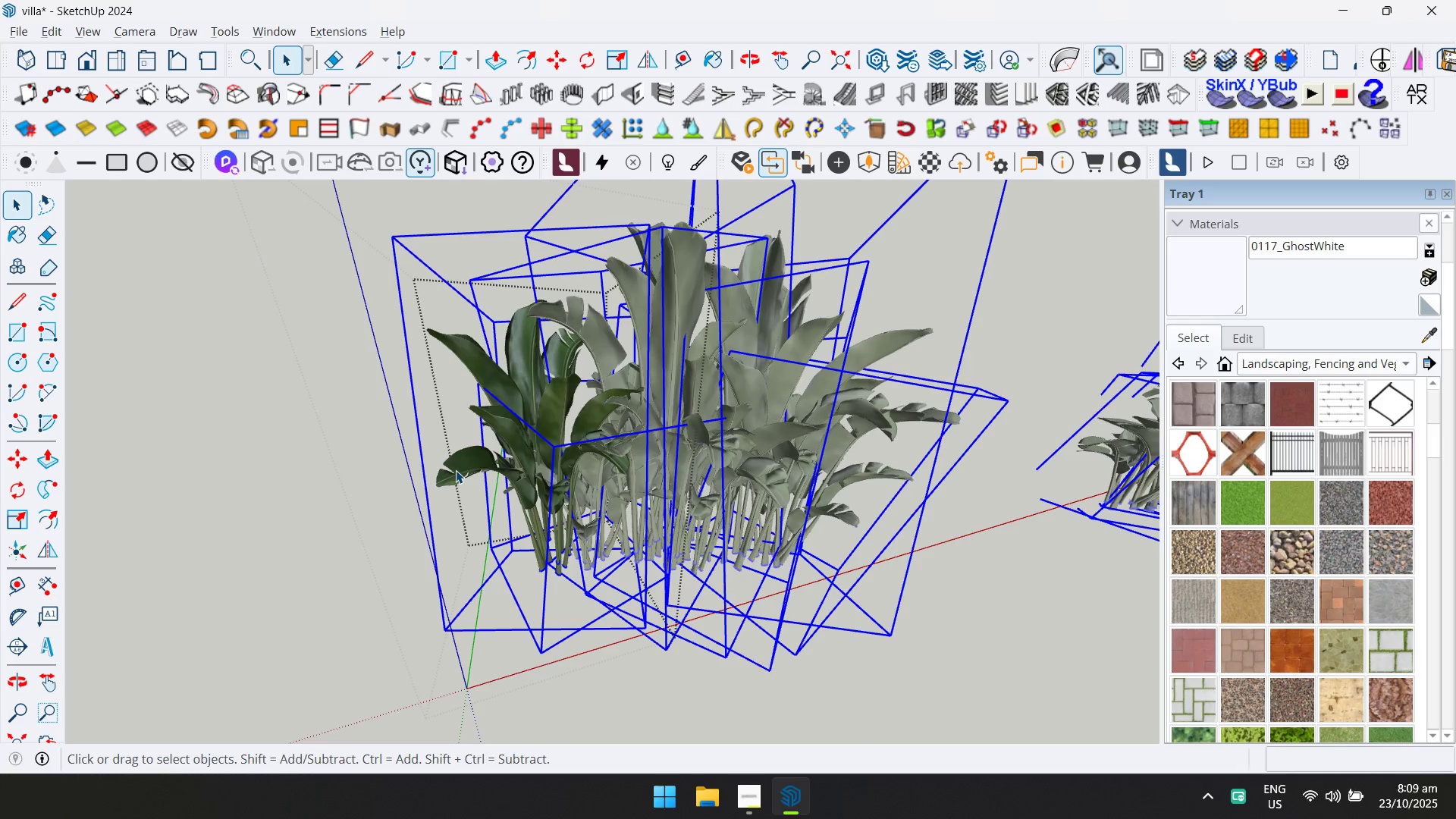 
triple_click([456, 470])
 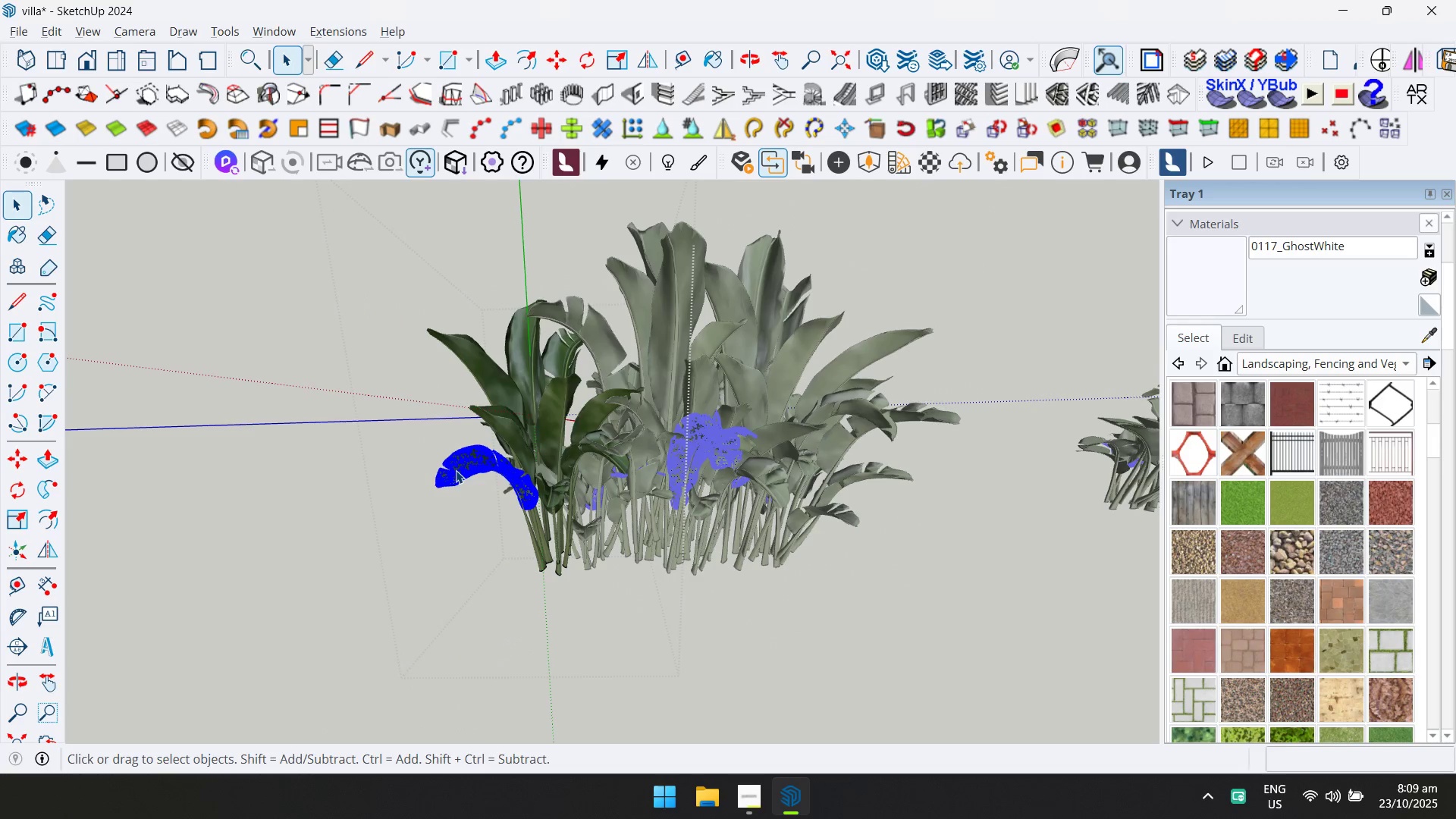 
left_click([456, 470])
 